 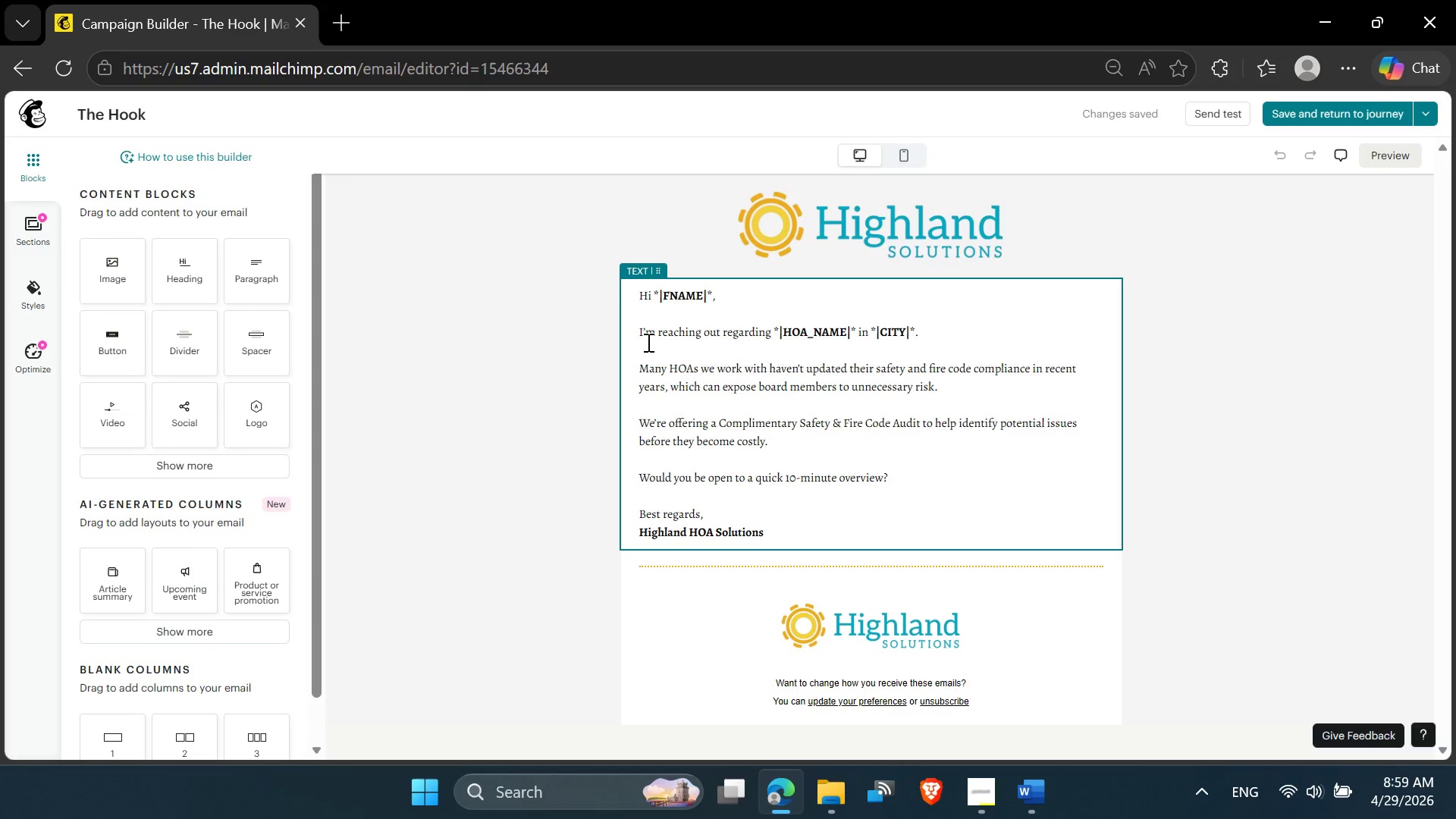 
left_click([1353, 108])
 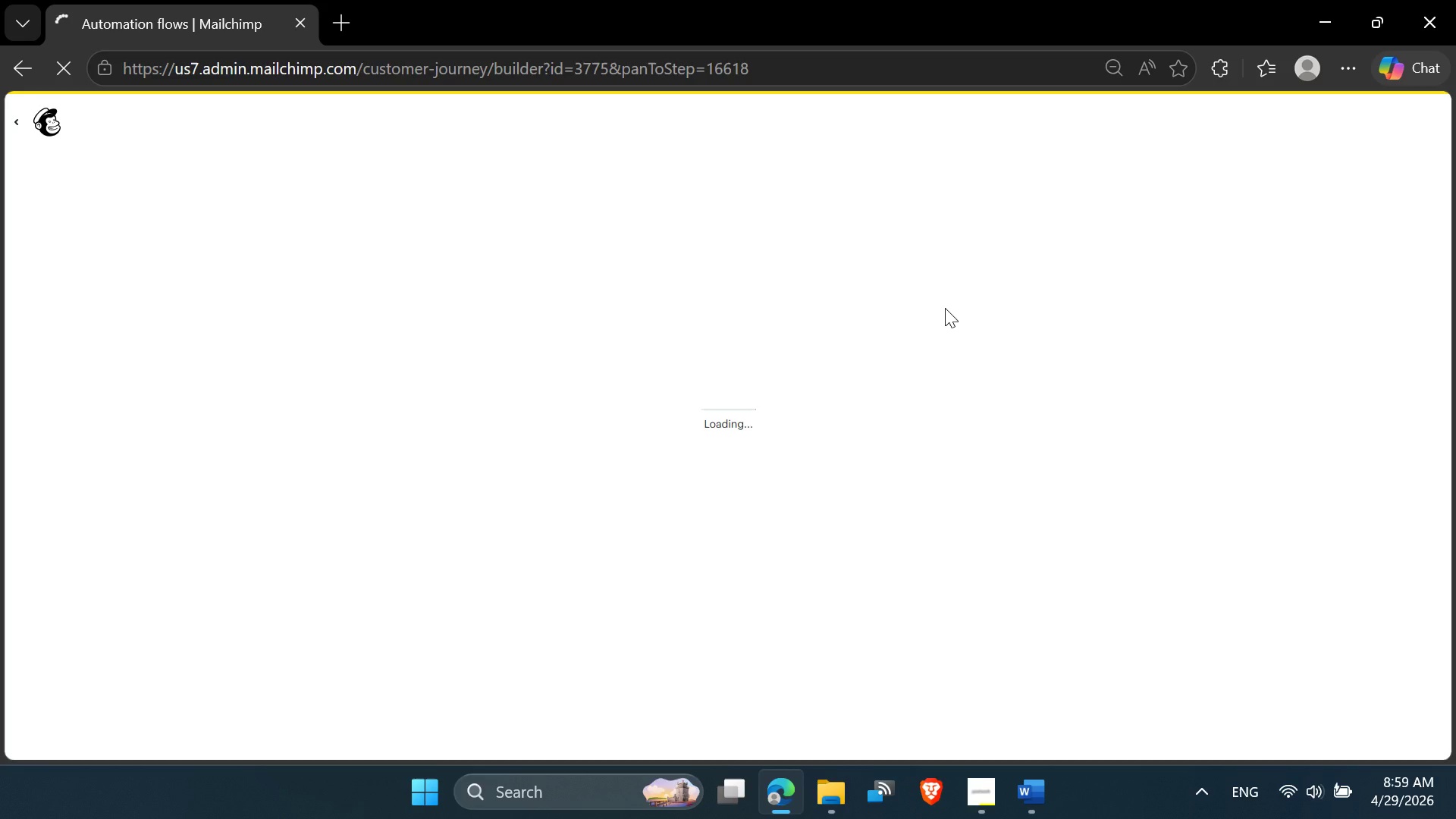 
wait(10.3)
 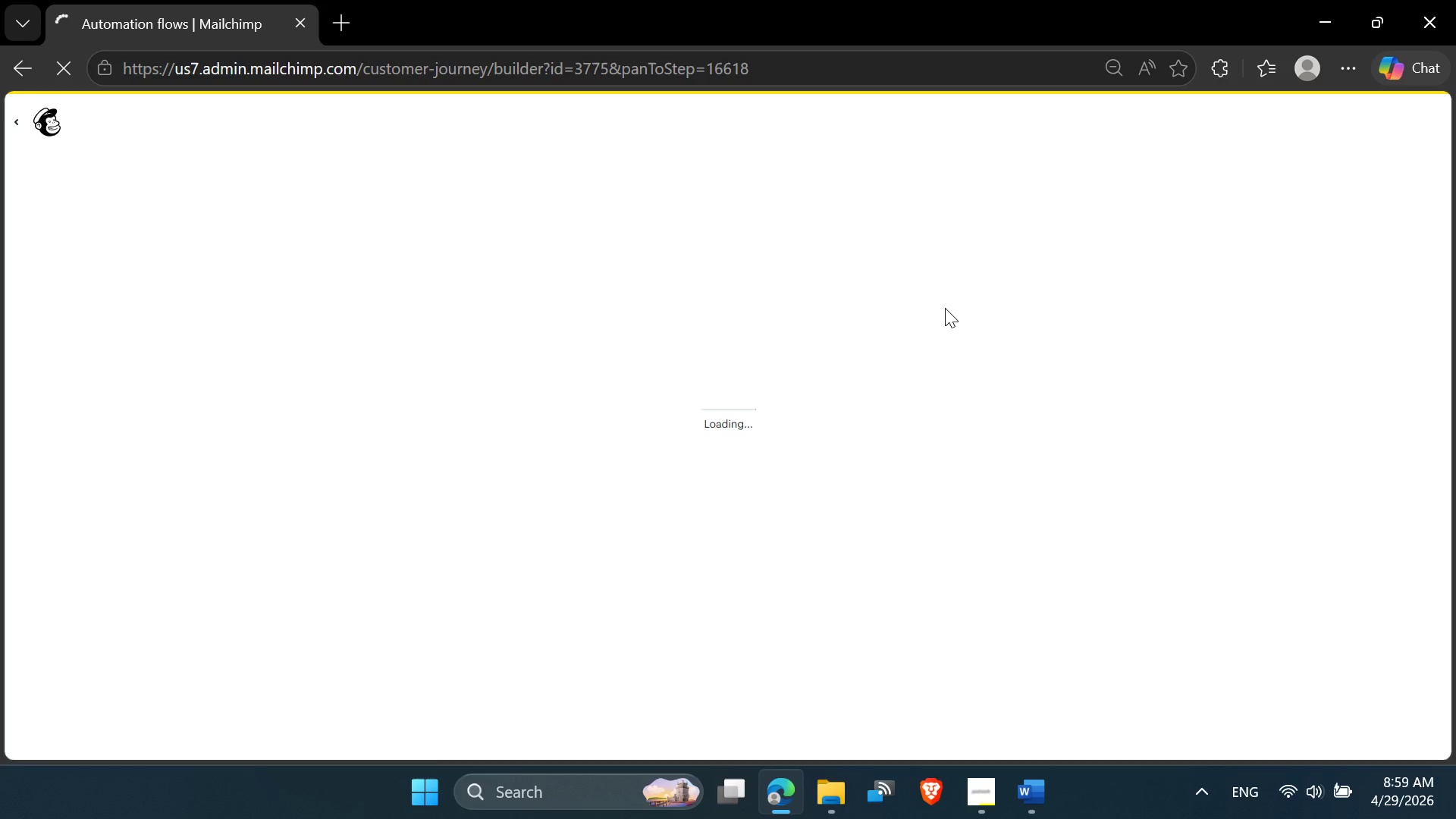 
scroll: coordinate [1028, 389], scroll_direction: down, amount: 1.0
 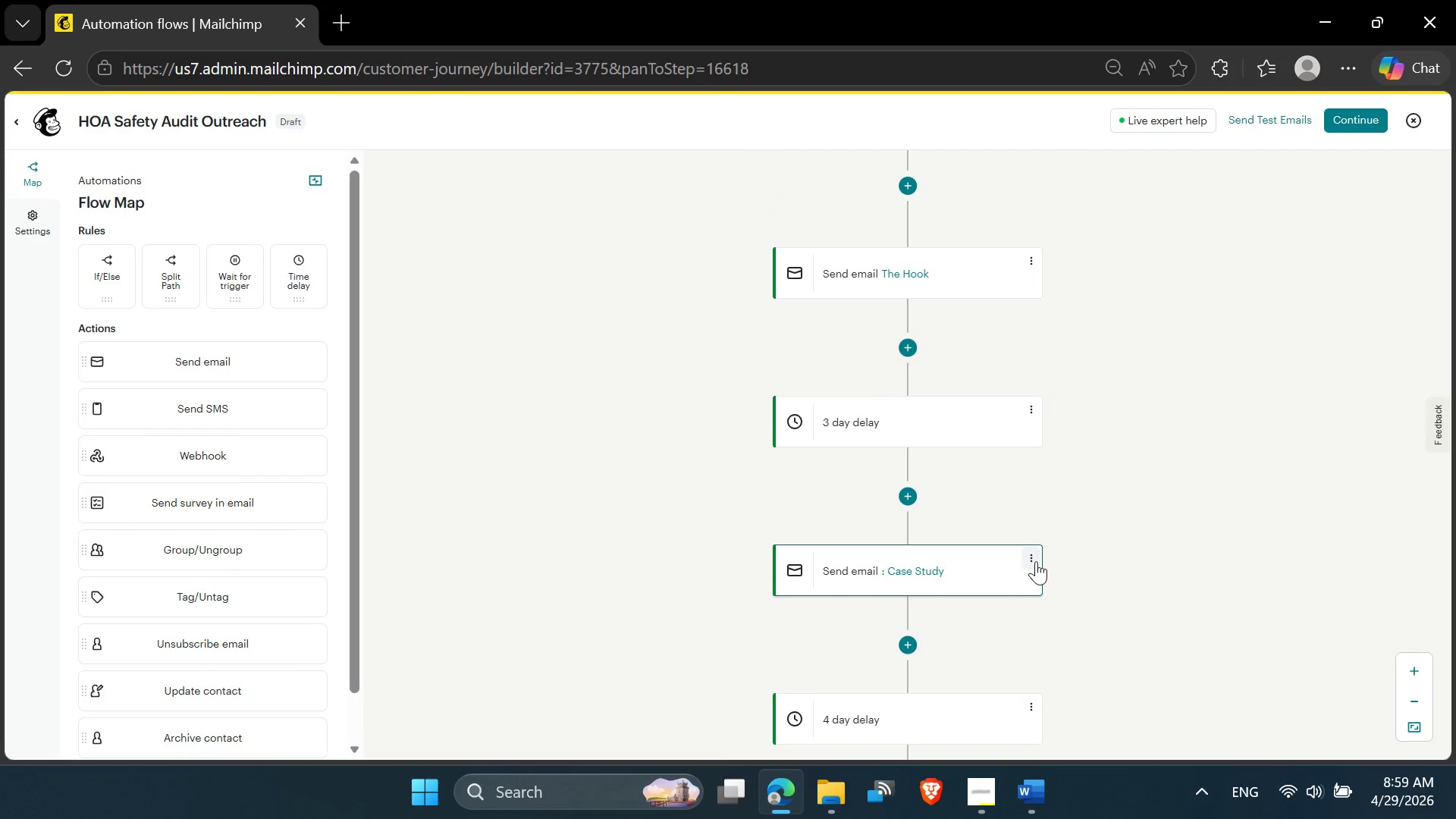 
left_click([1037, 560])
 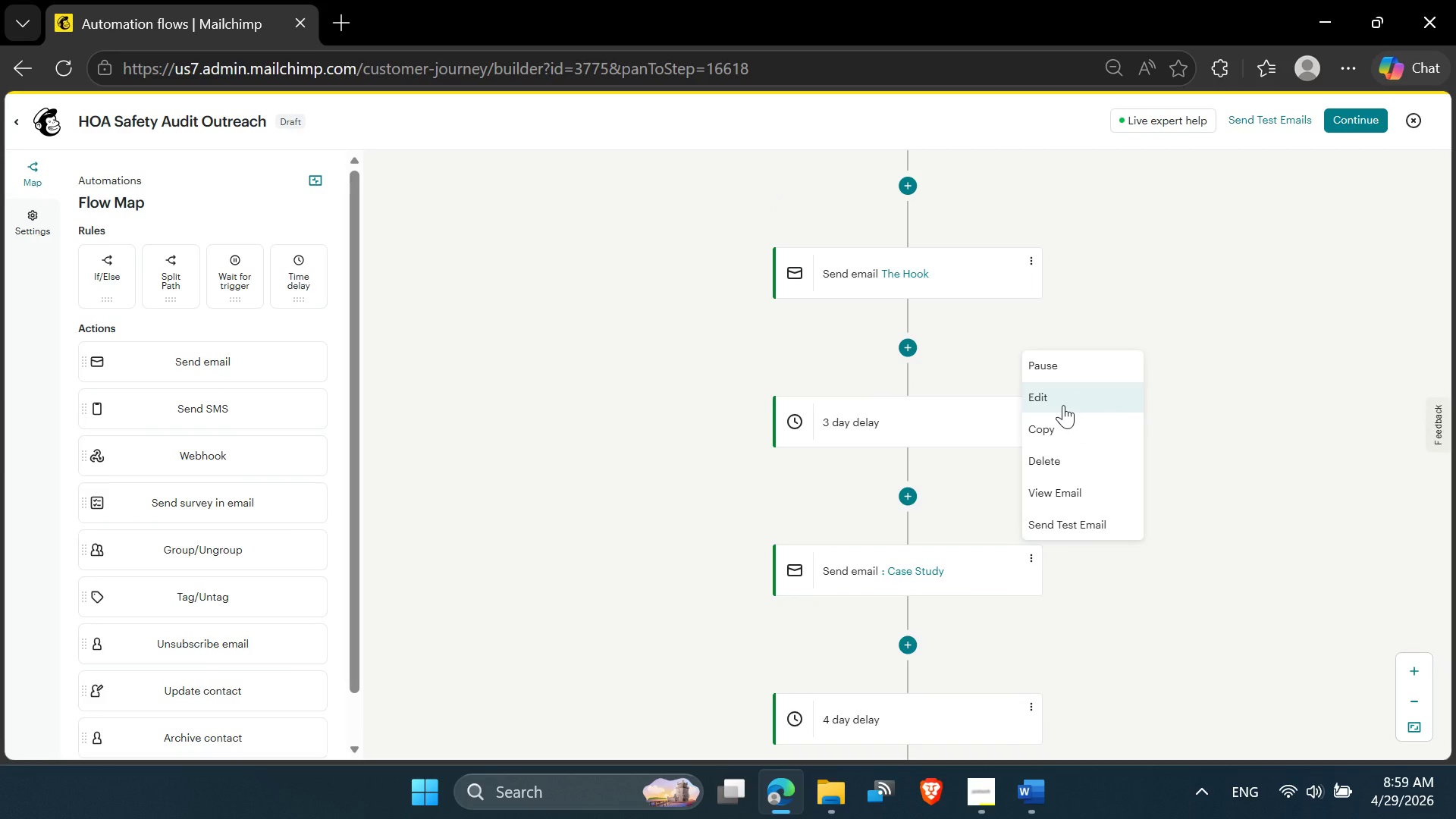 
left_click([1063, 403])
 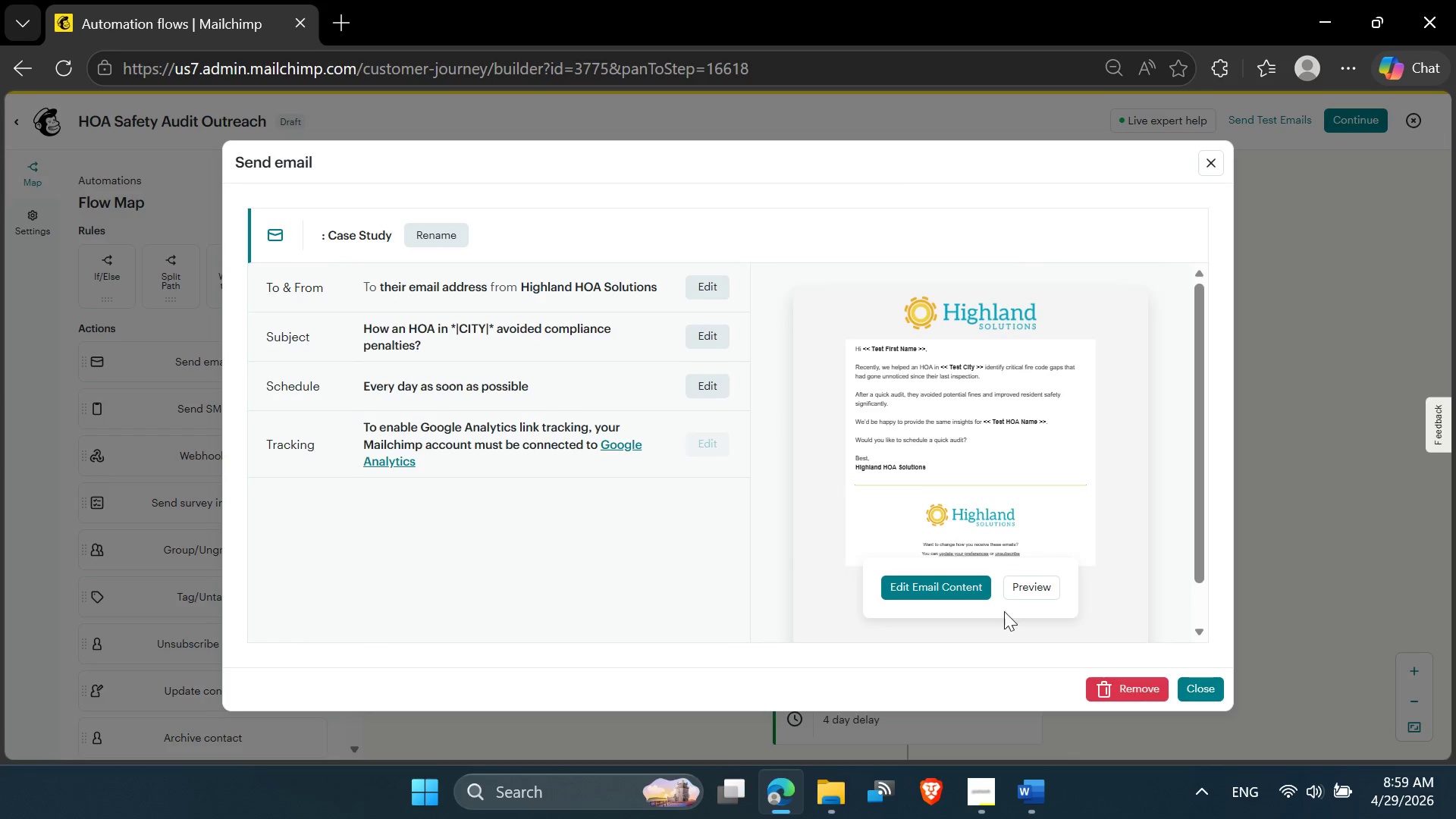 
left_click([946, 580])
 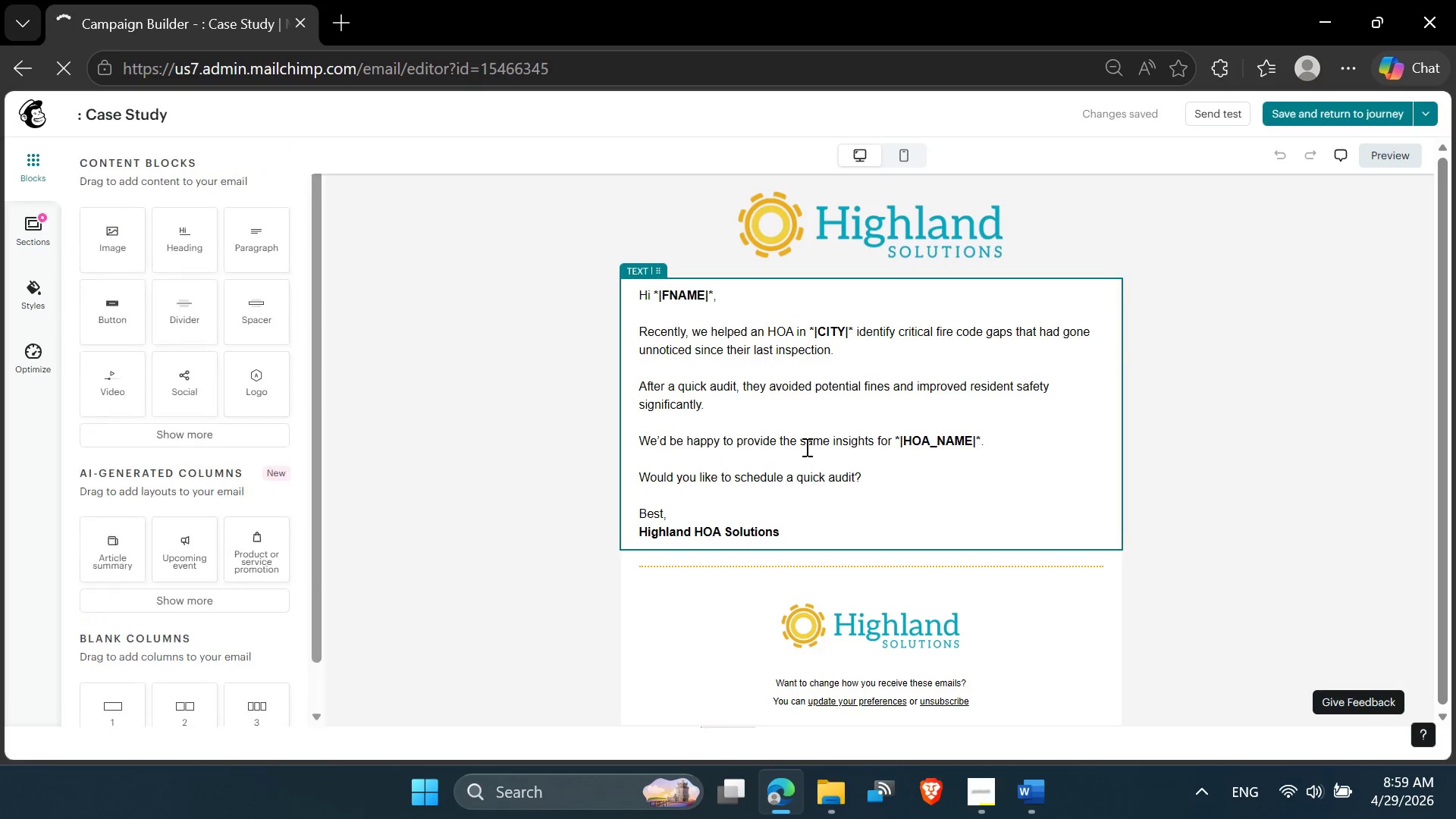 
wait(18.8)
 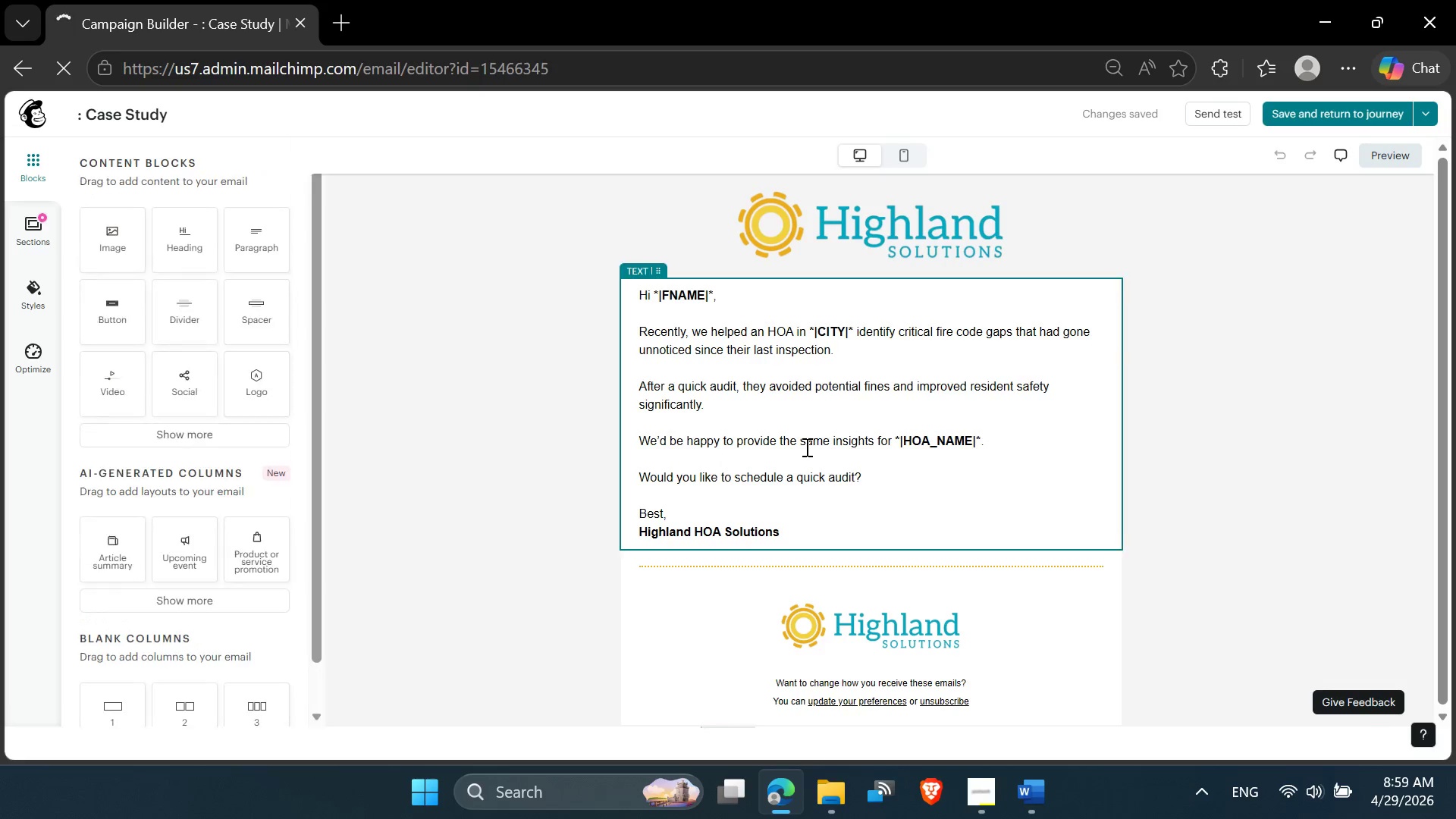 
key(PrintScreen)
 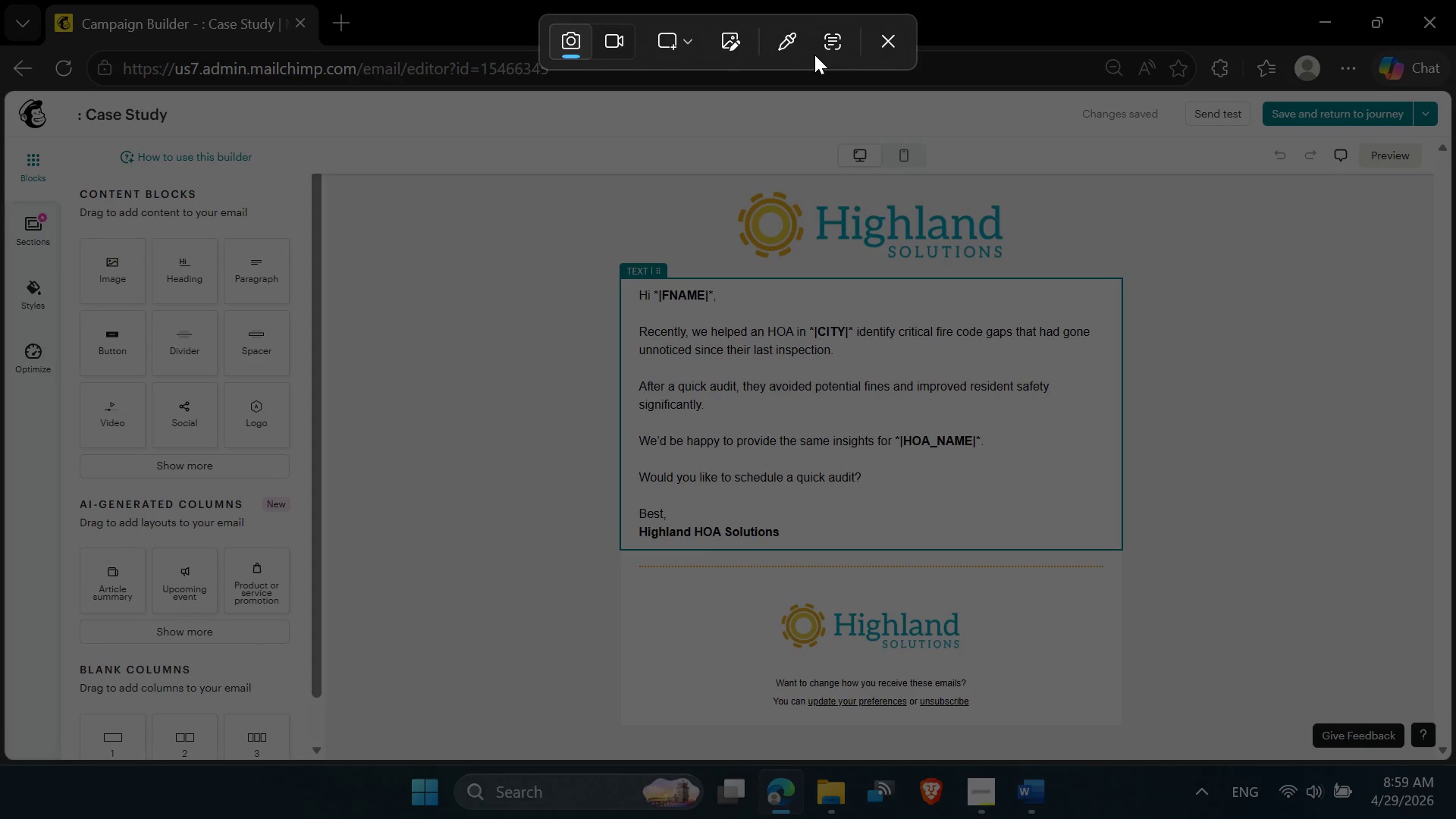 
left_click([878, 54])
 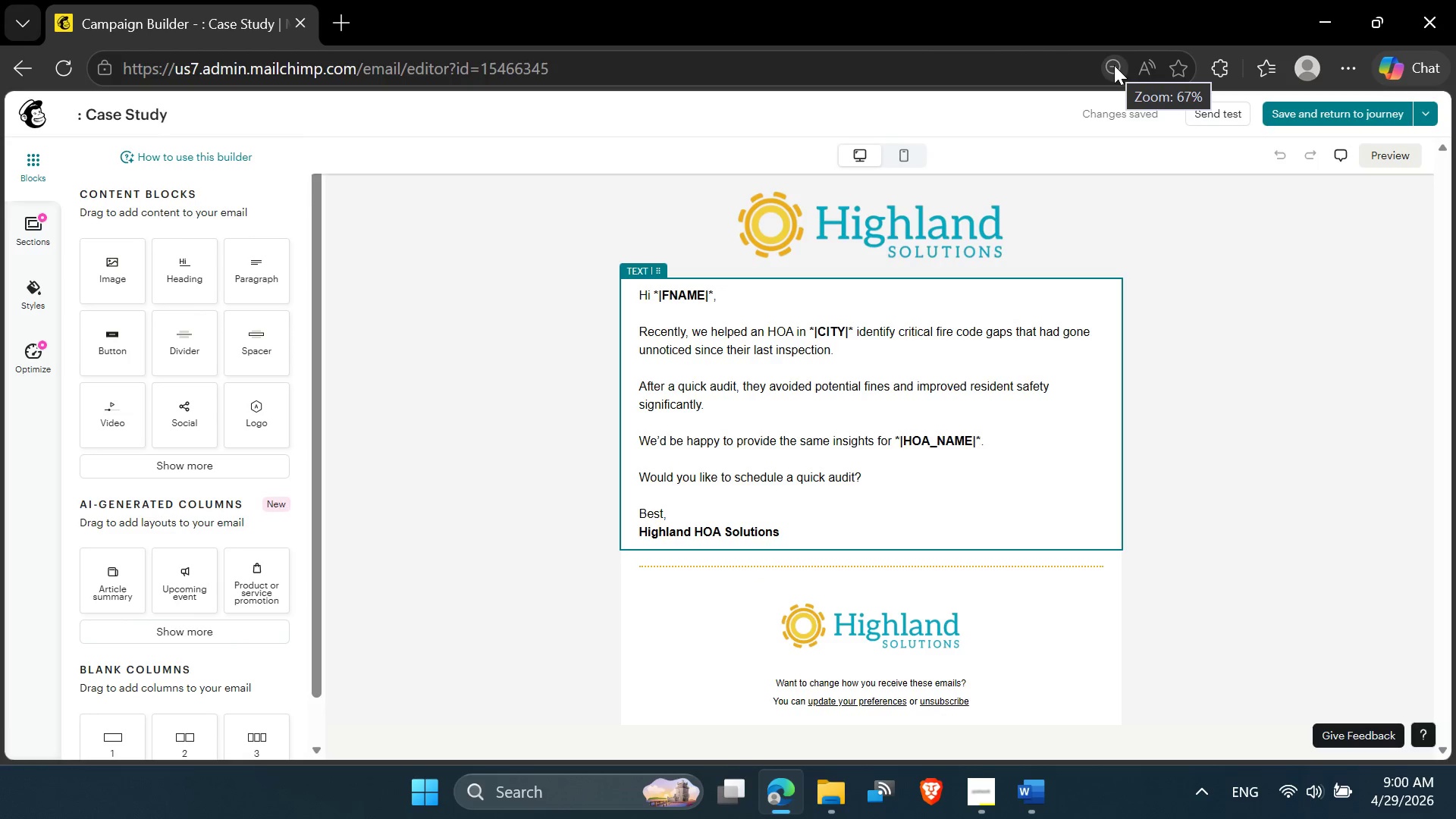 
key(PrintScreen)
 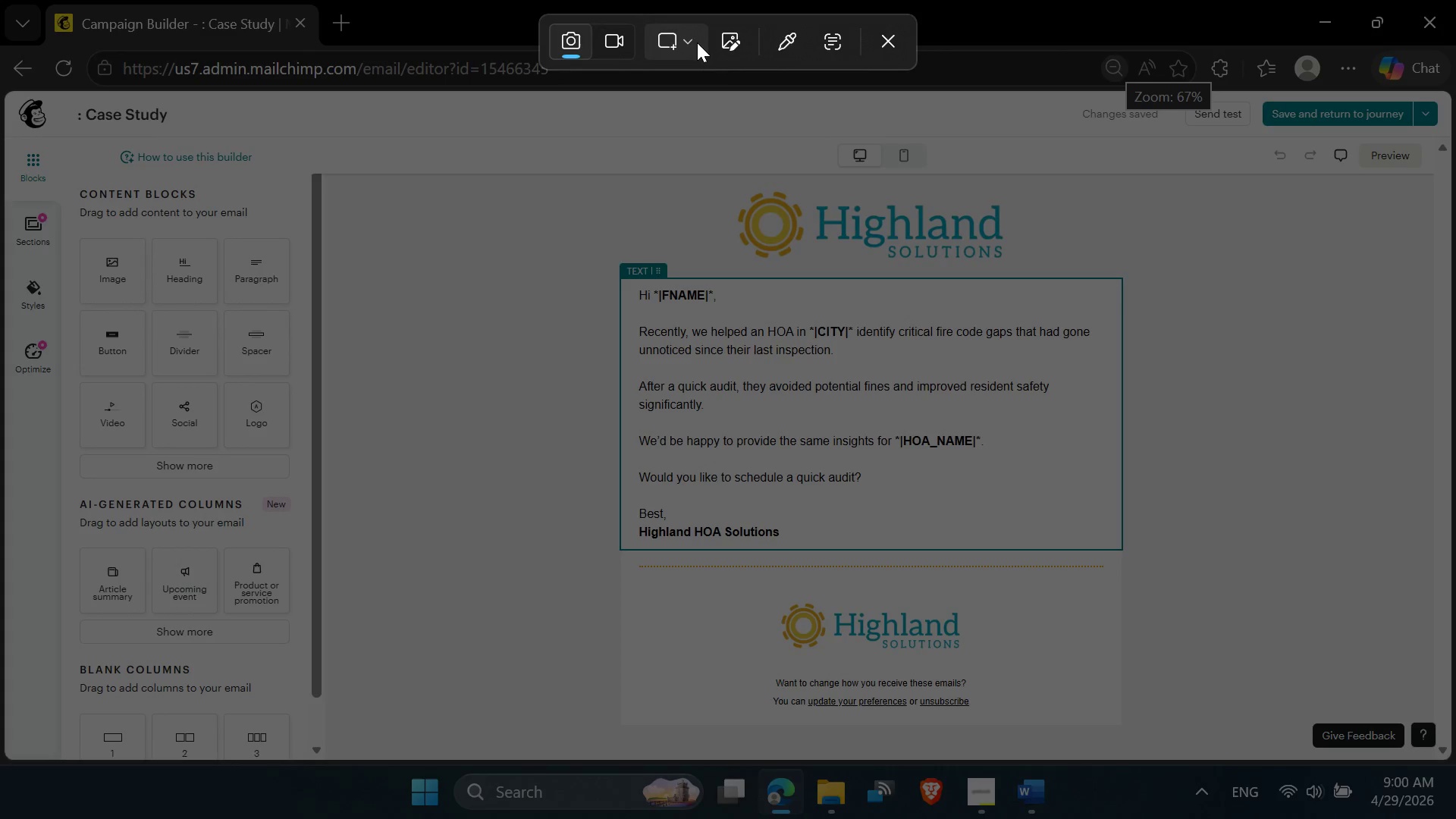 
left_click([697, 42])
 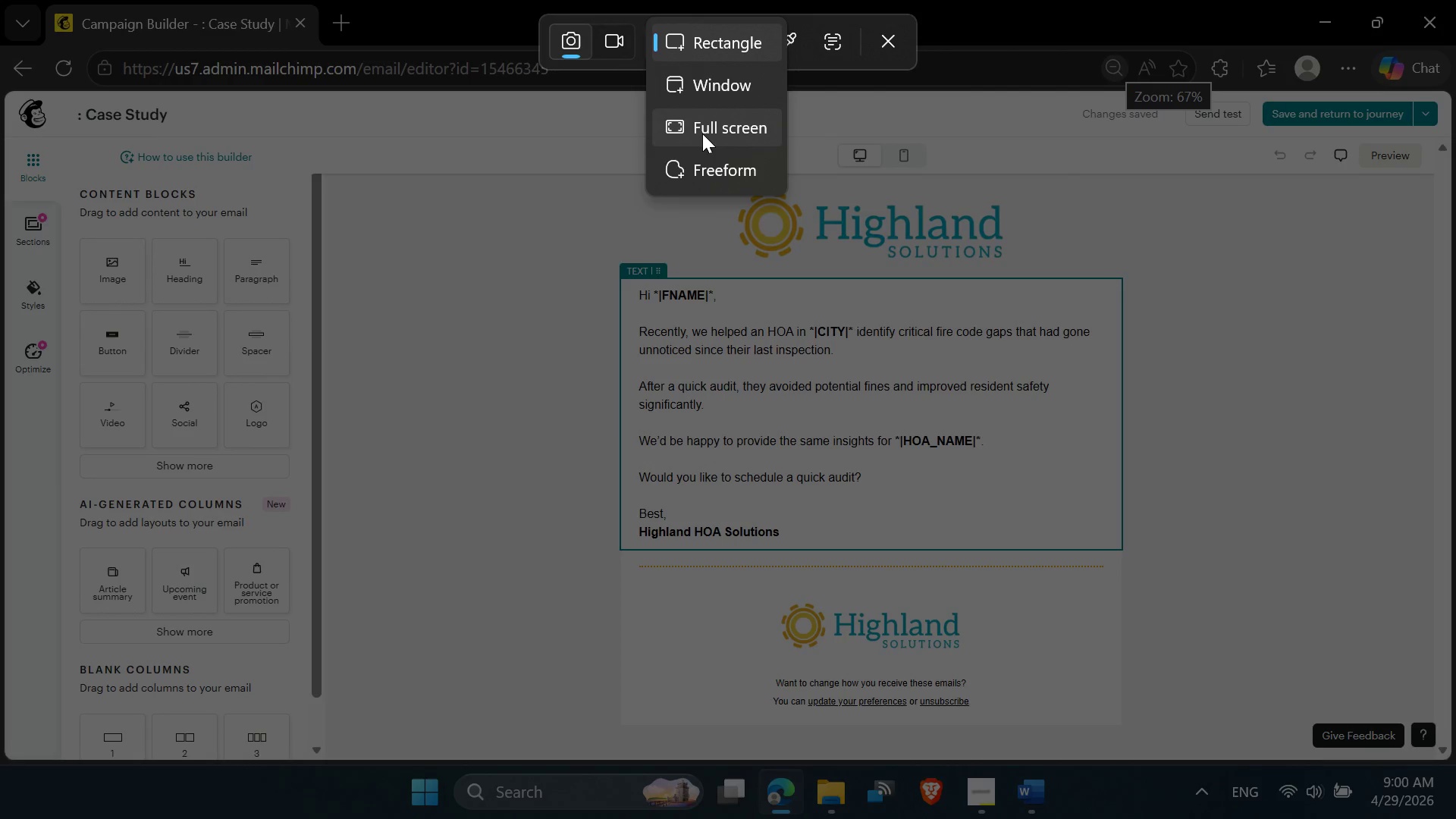 
left_click([702, 133])
 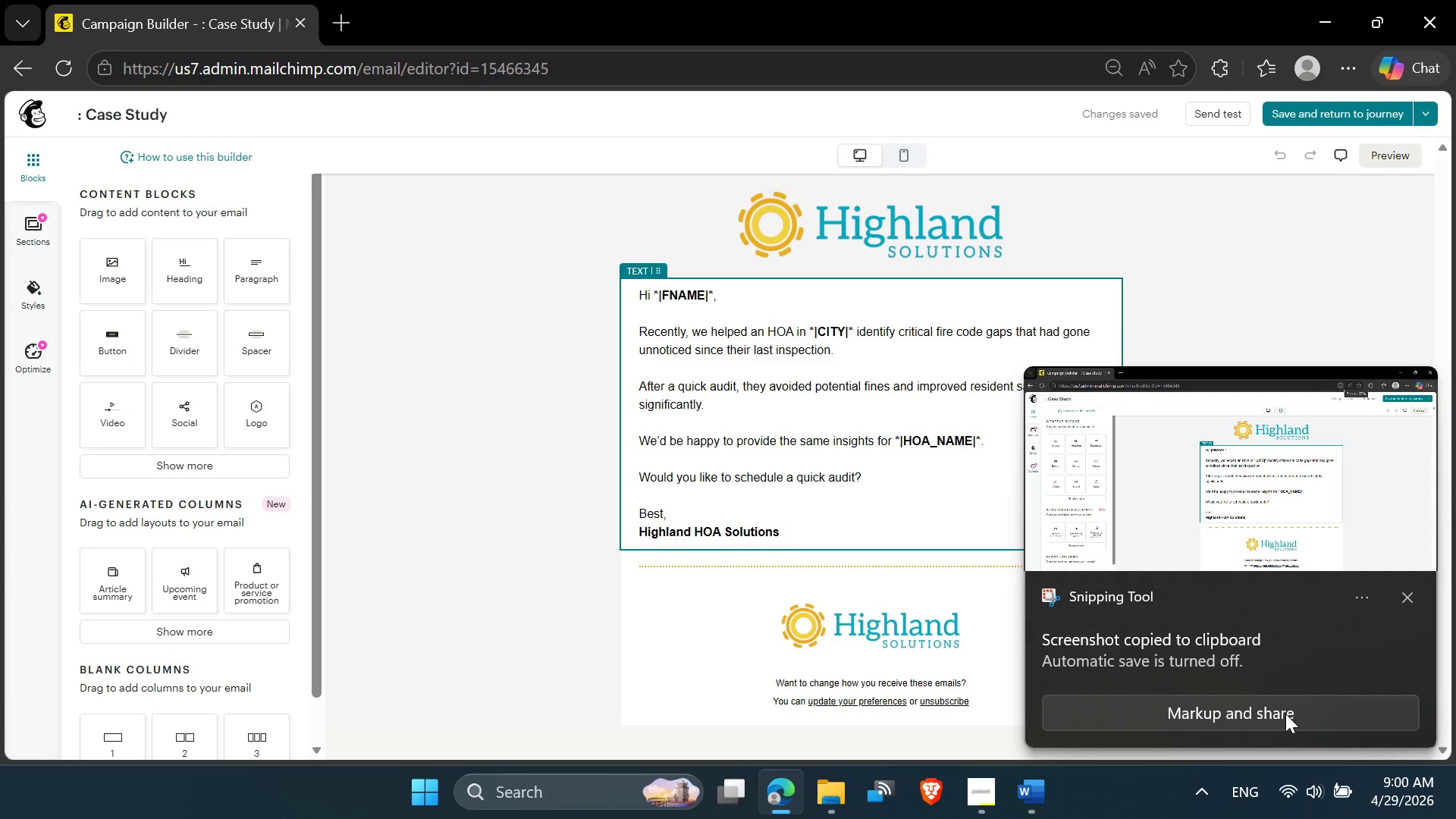 
wait(7.02)
 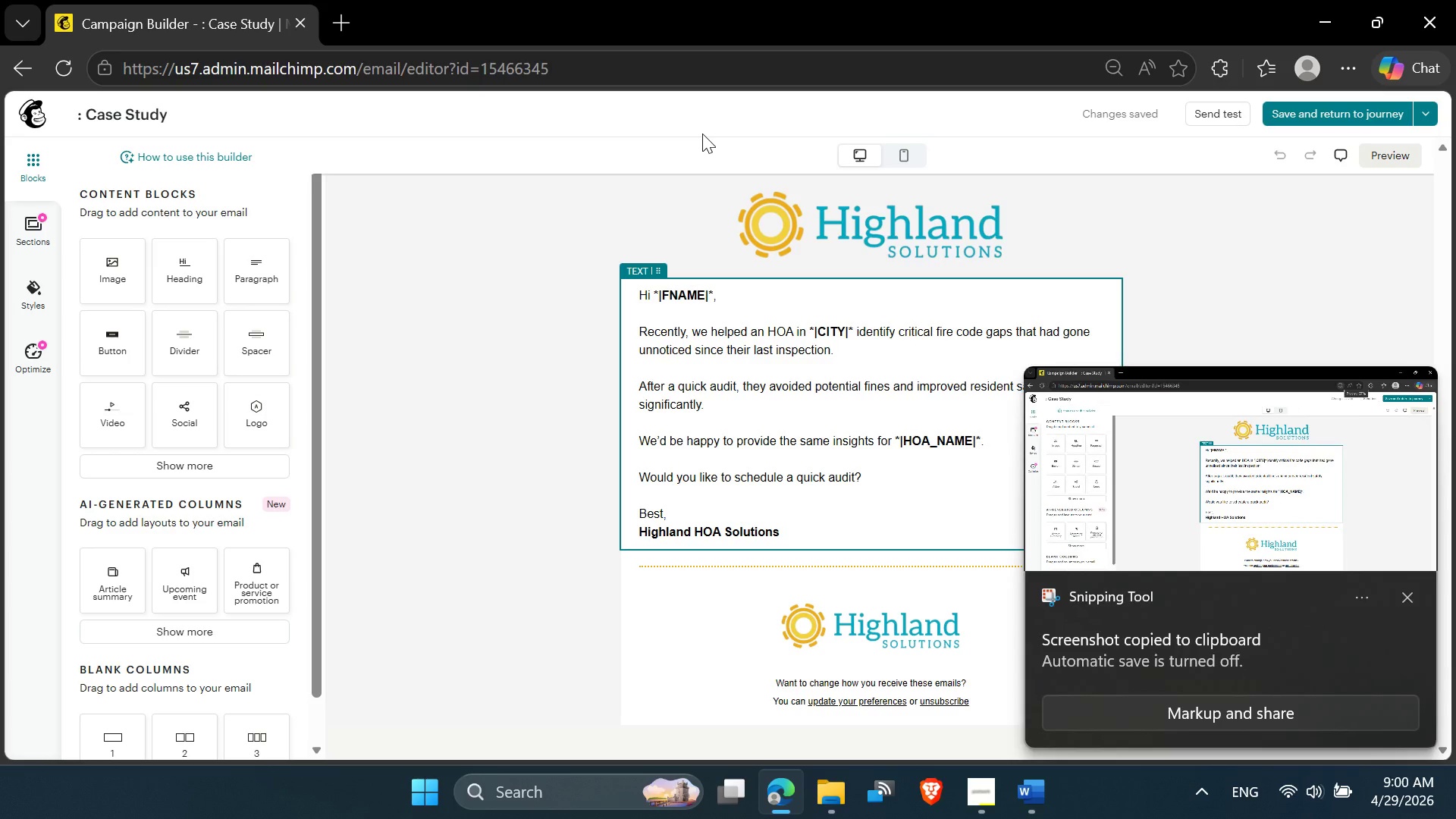 
left_click([1040, 792])
 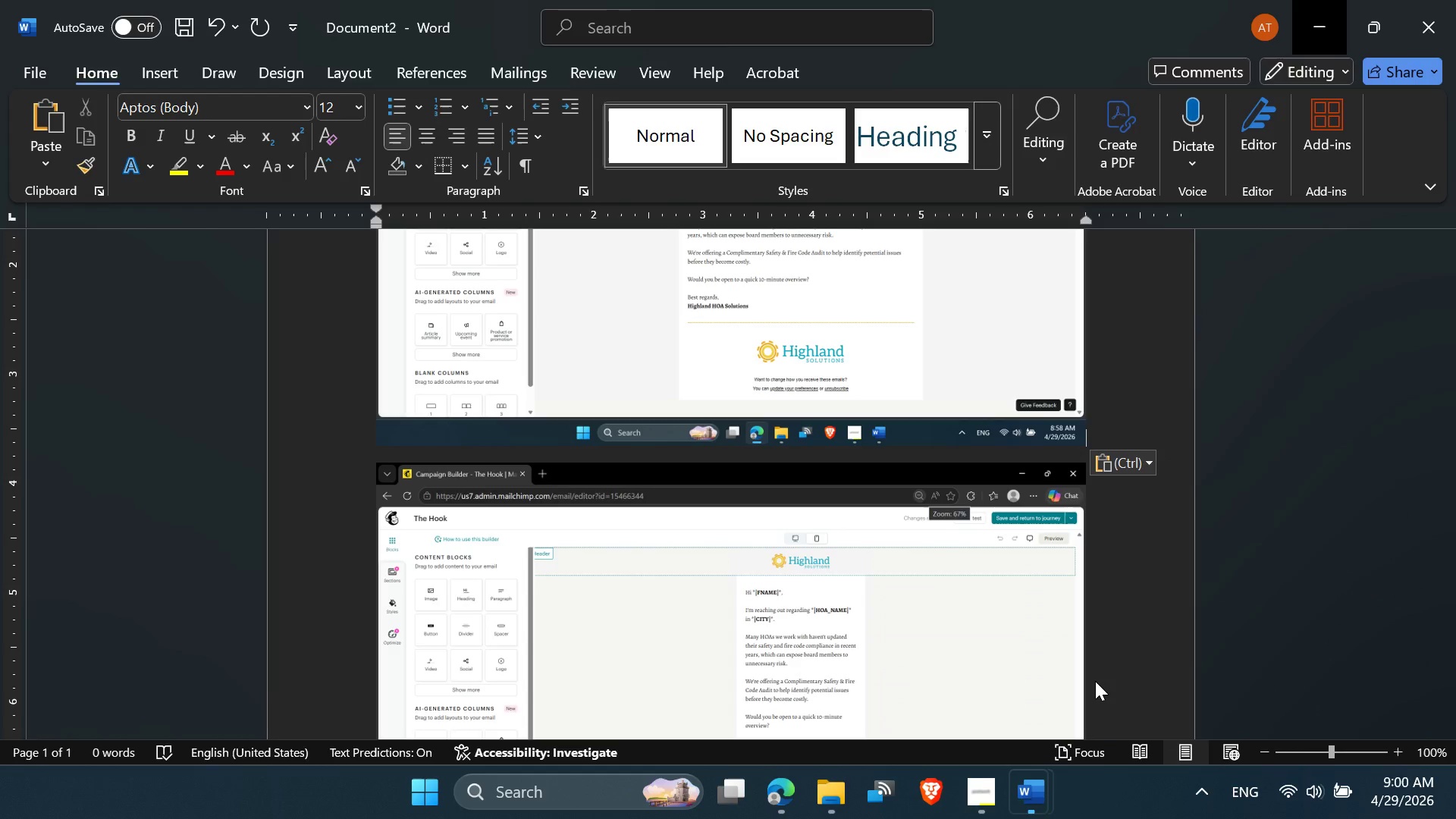 
scroll: coordinate [811, 554], scroll_direction: down, amount: 2.0
 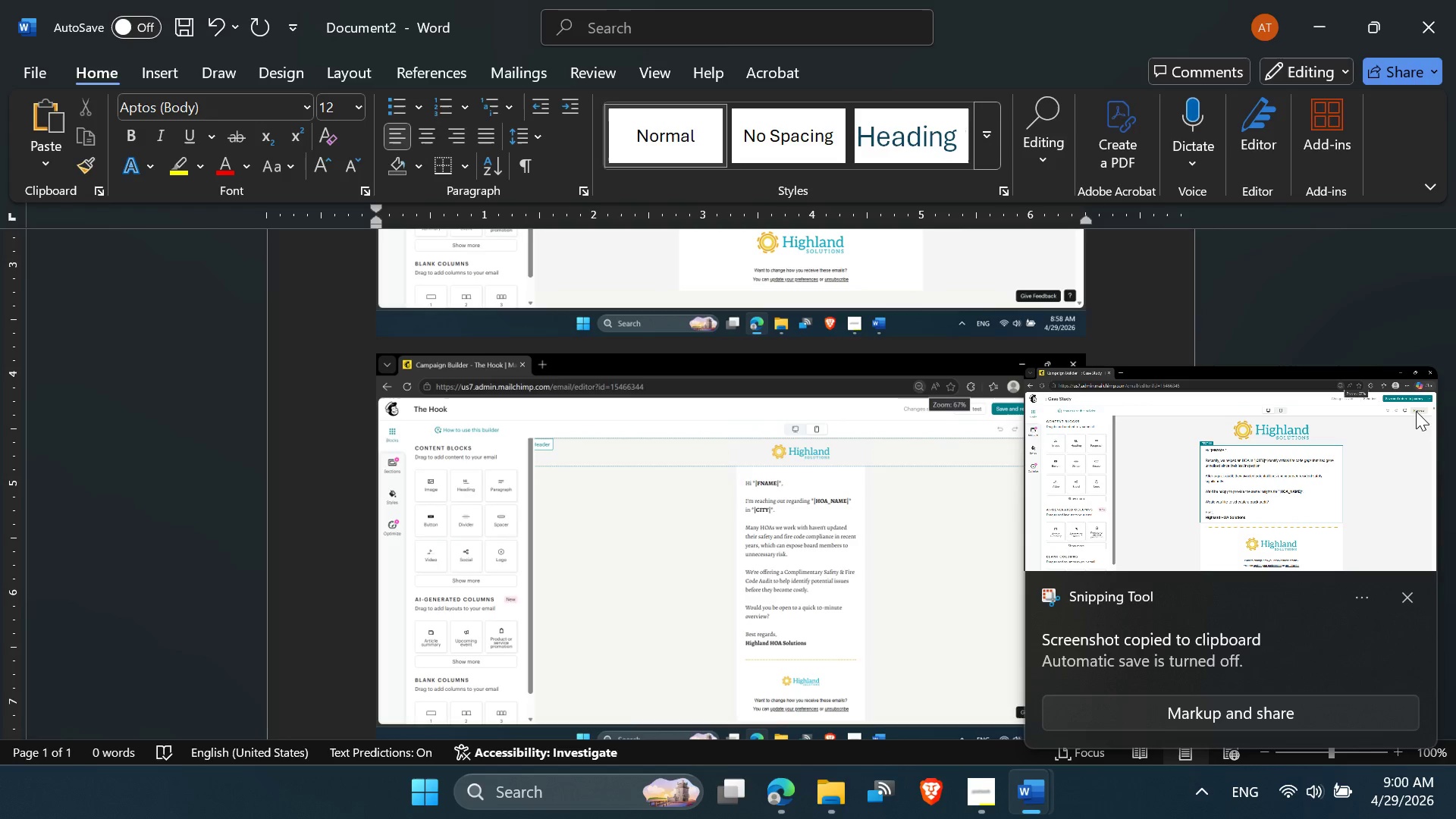 
wait(6.17)
 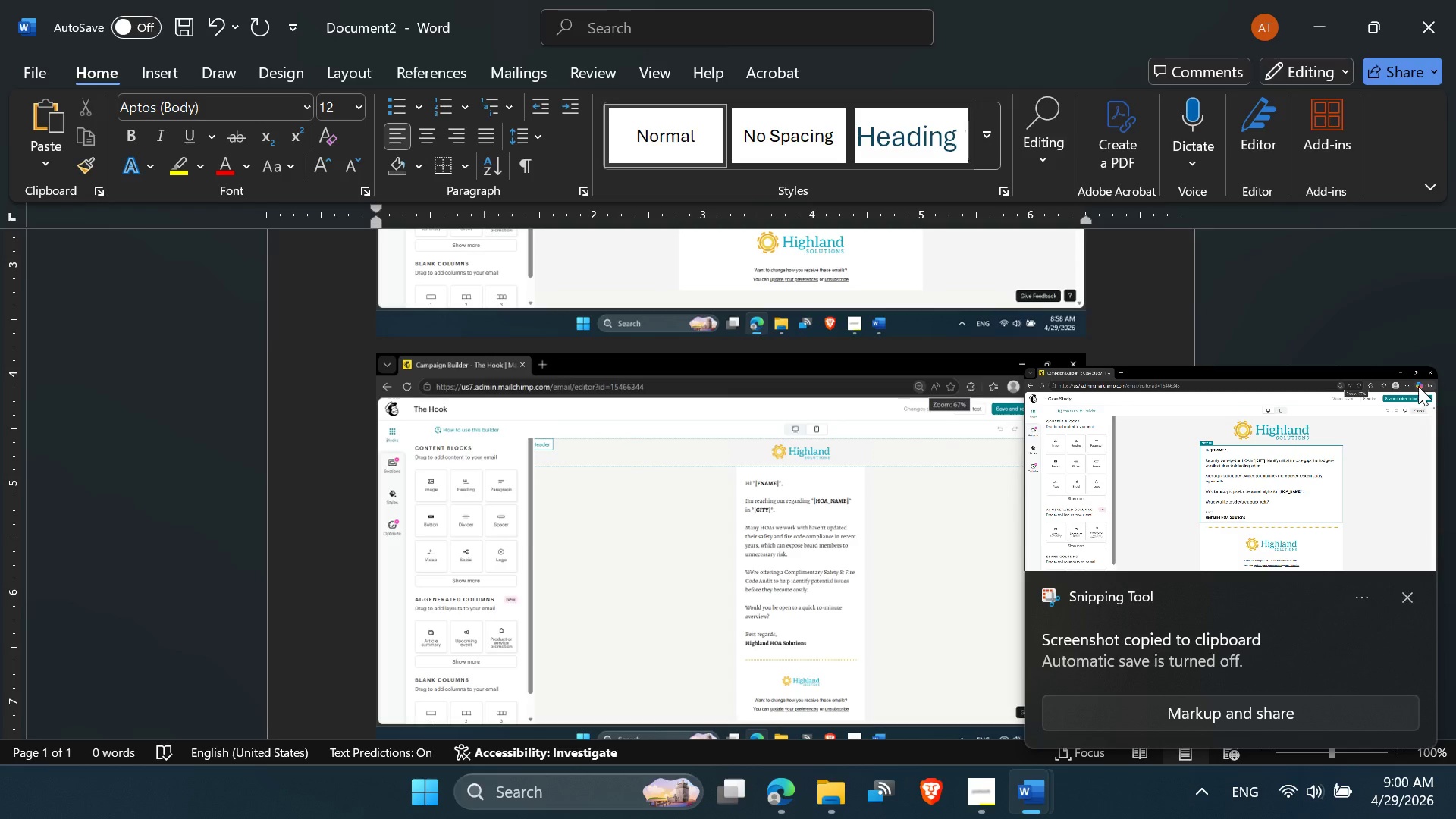 
left_click([1407, 600])
 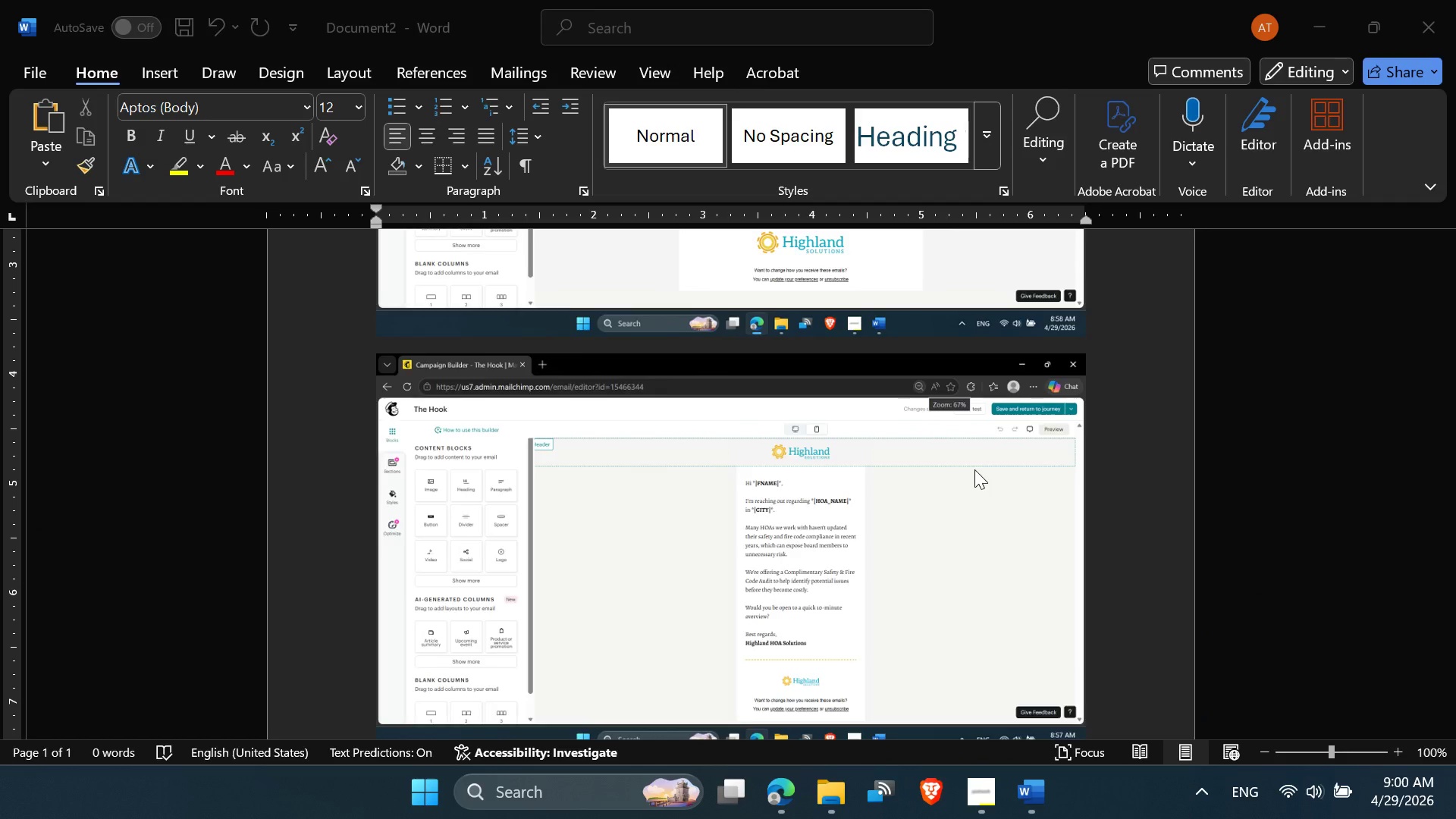 
scroll: coordinate [968, 480], scroll_direction: down, amount: 5.0
 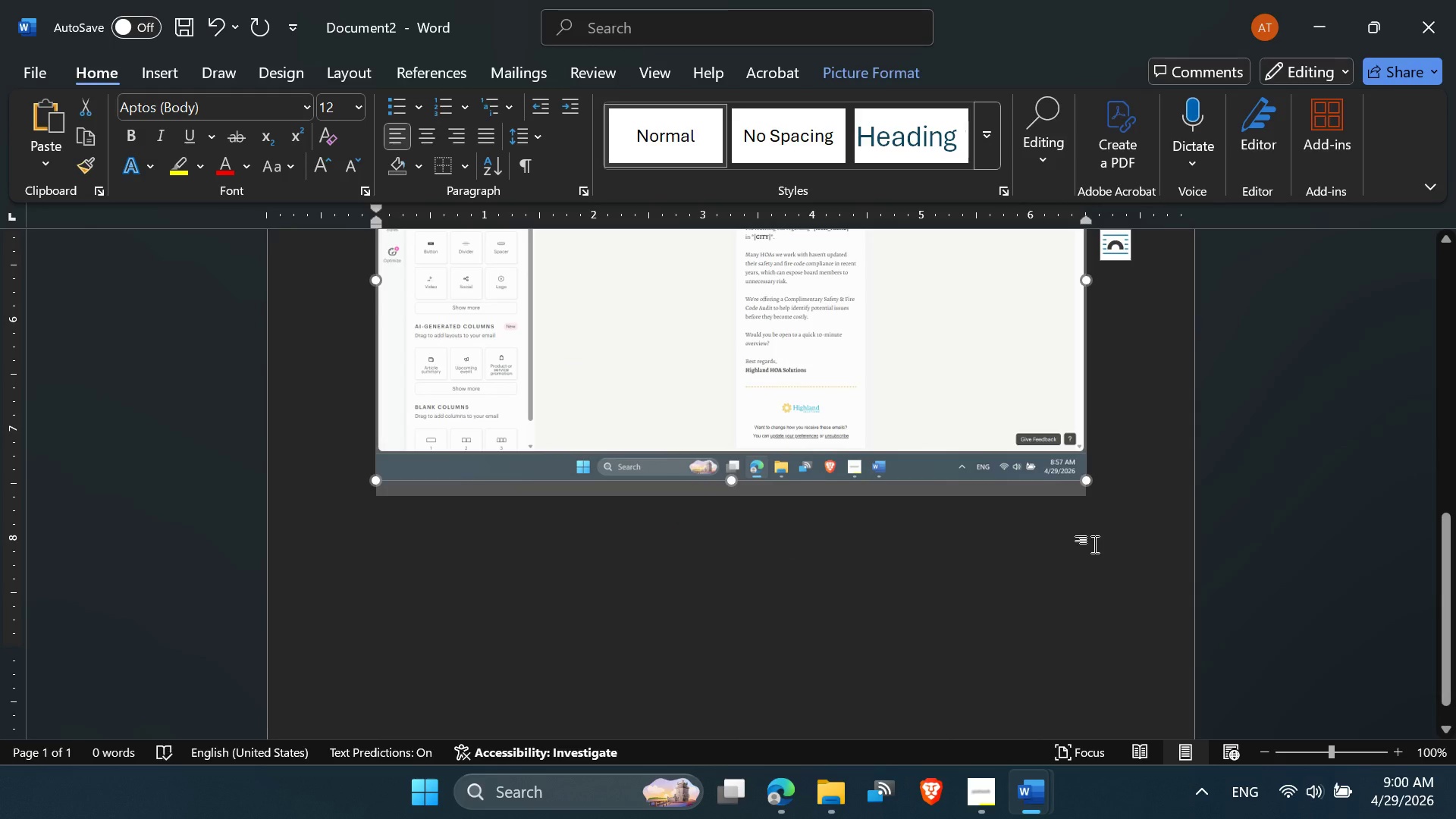 
left_click([1138, 484])
 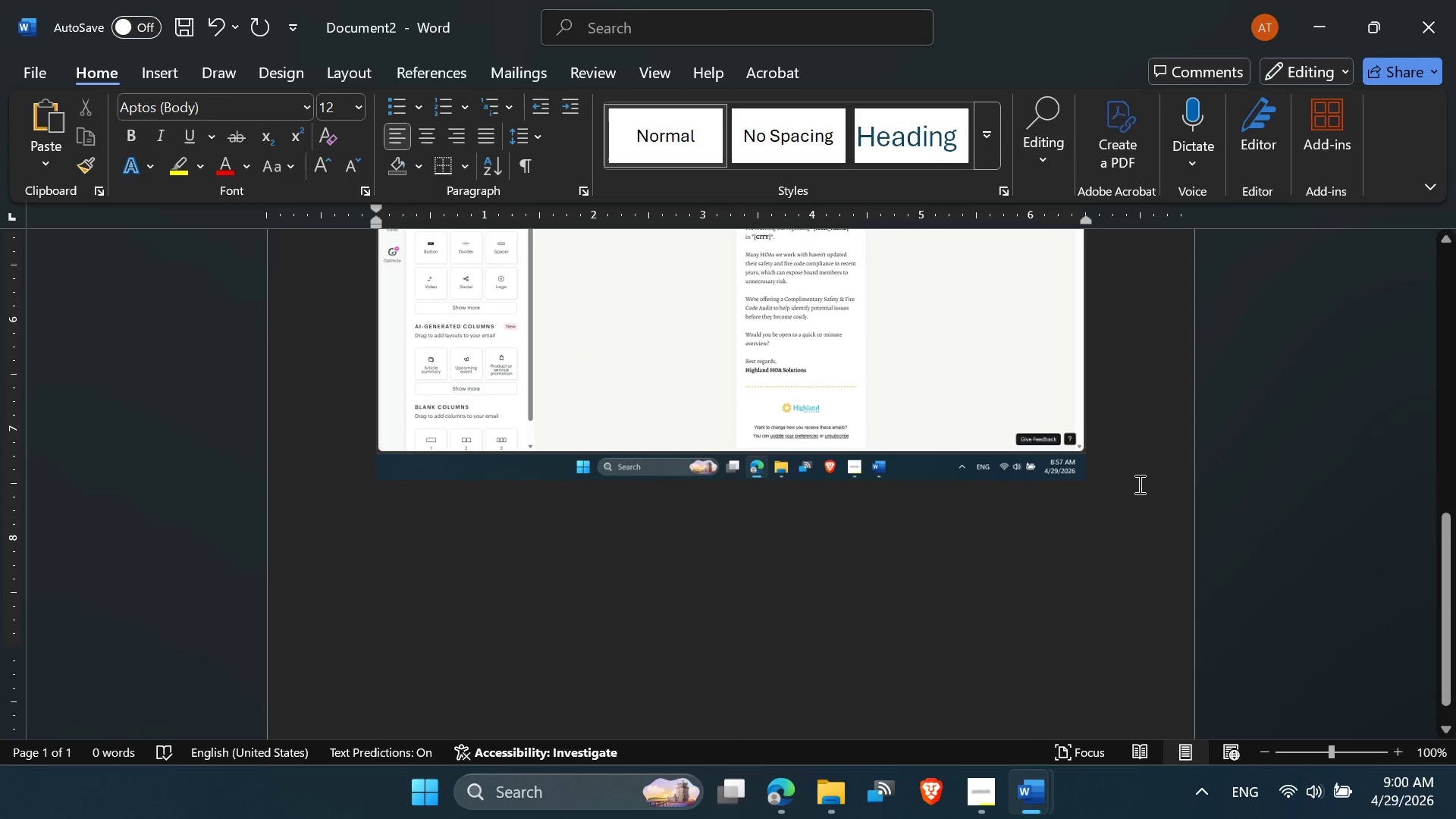 
key(Enter)
 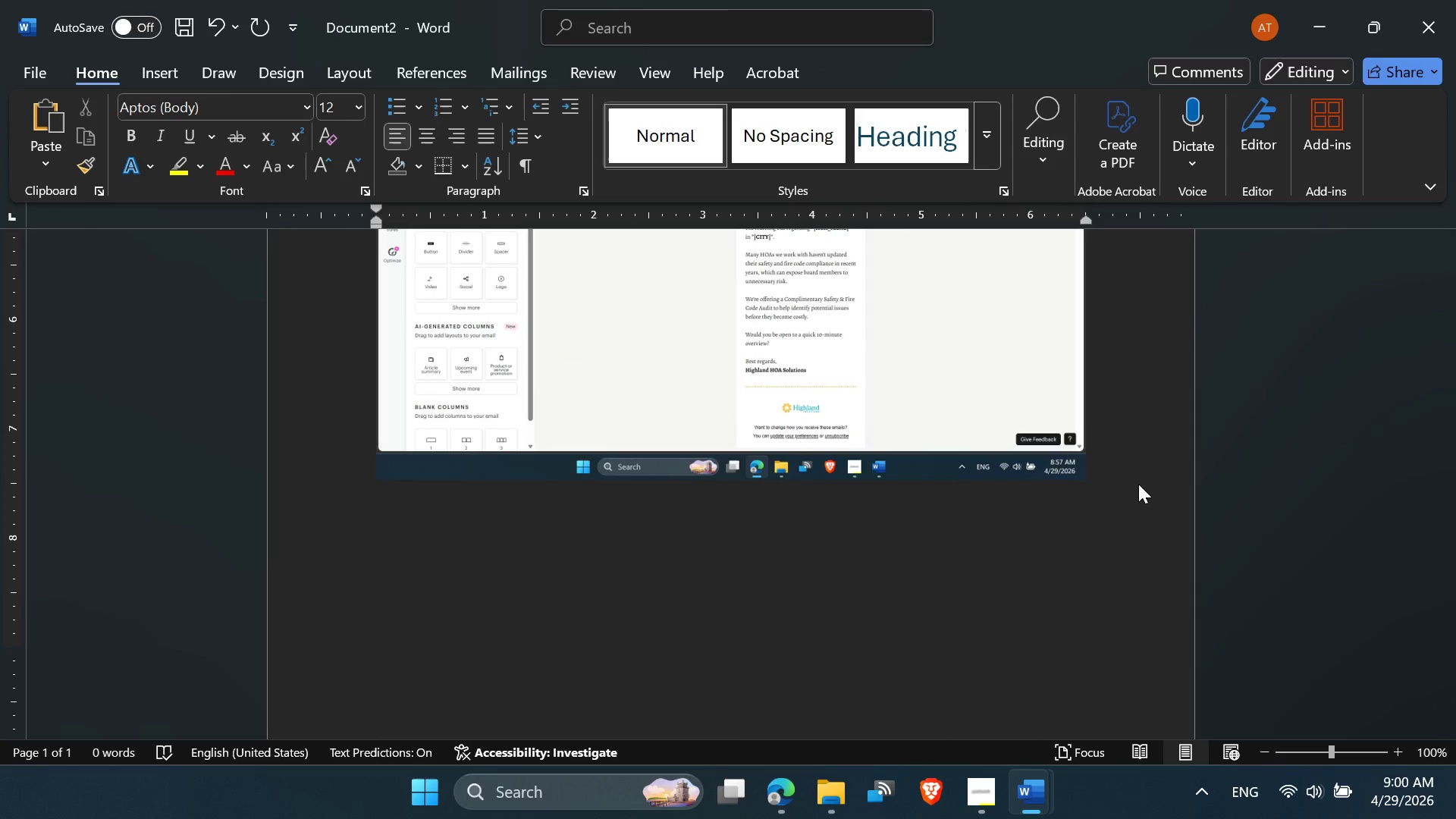 
hold_key(key=ControlLeft, duration=0.66)
 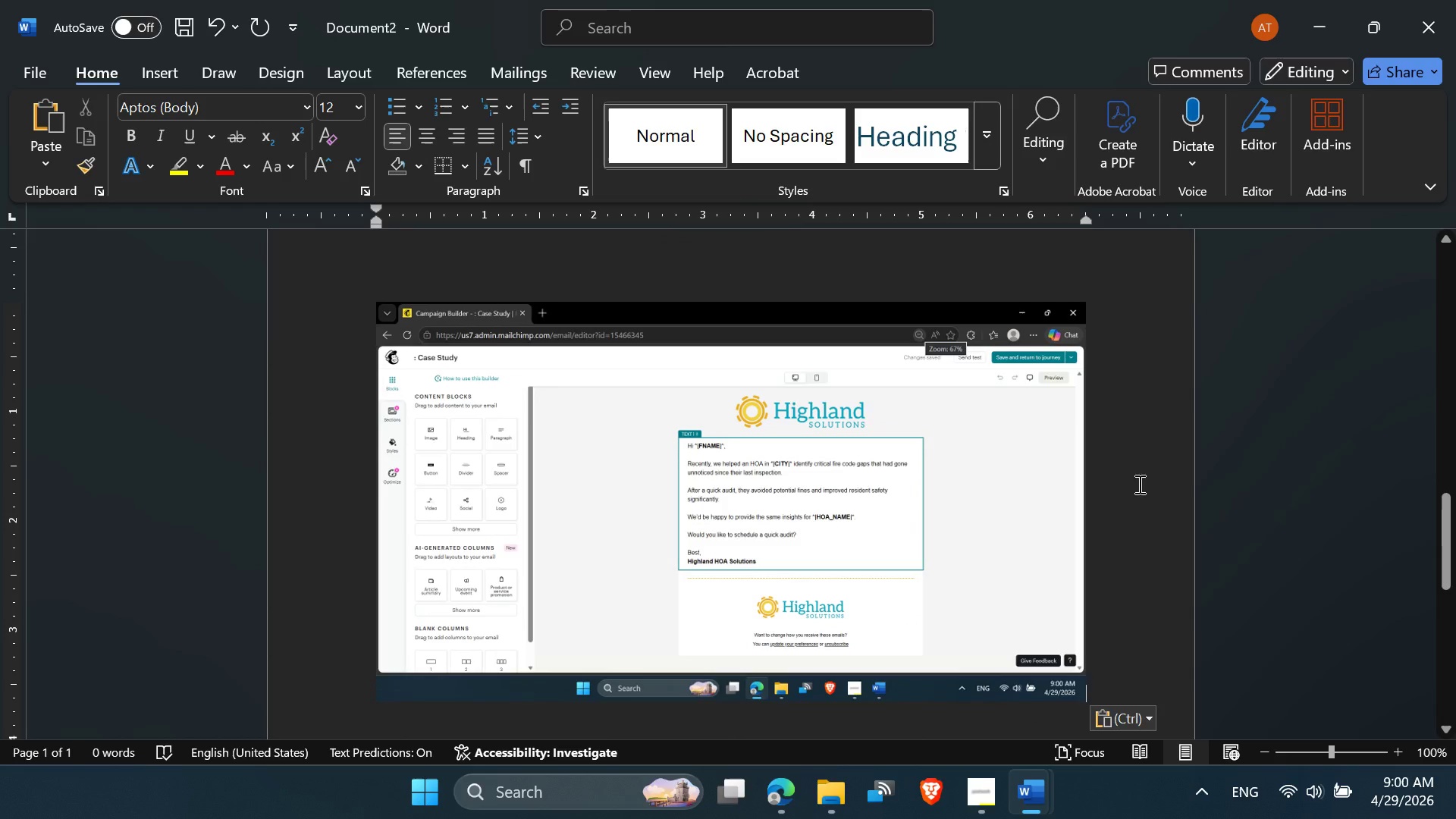 
left_click([786, 799])
 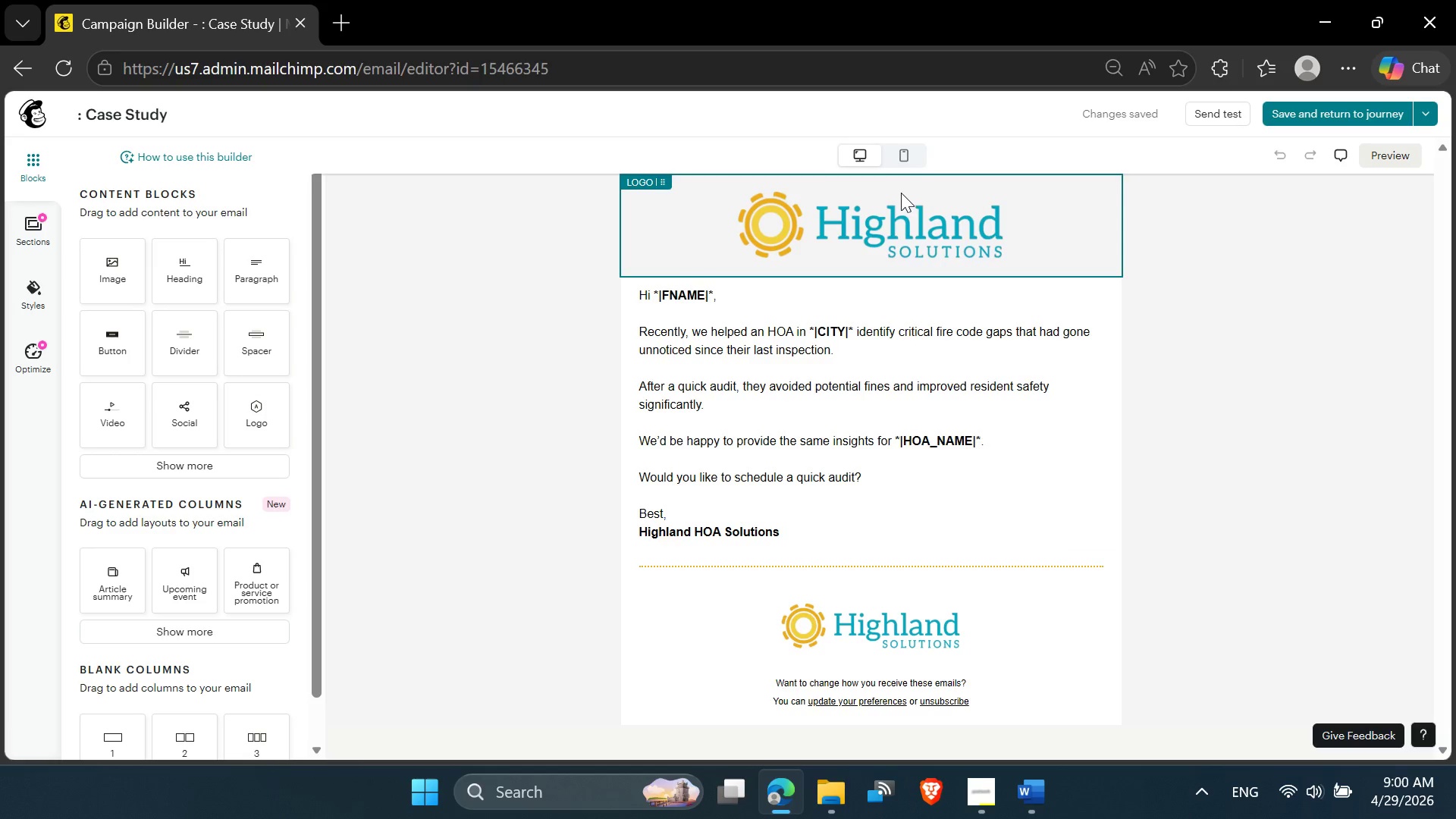 
left_click([908, 155])
 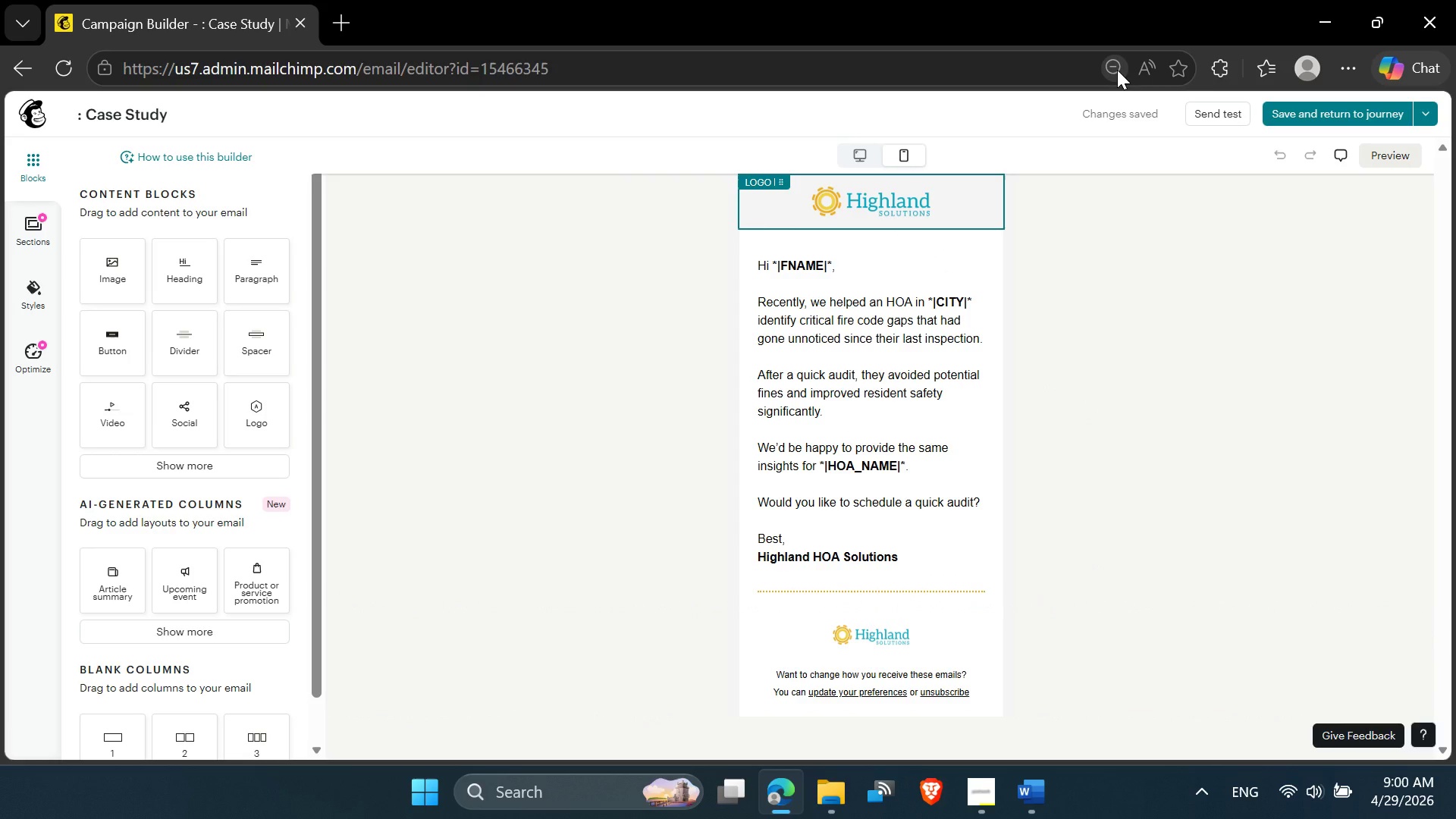 
wait(5.39)
 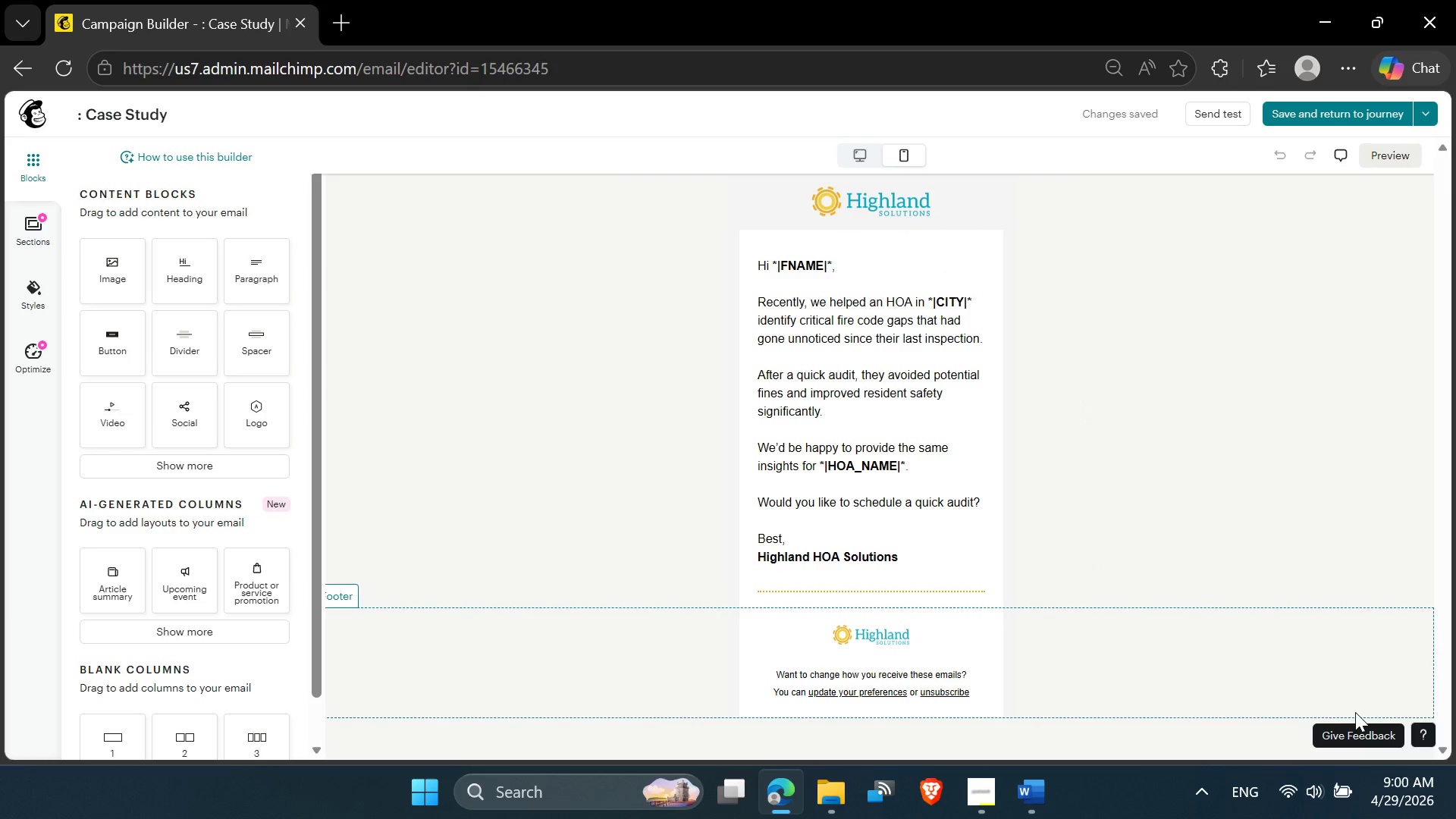 
hold_key(key=ControlLeft, duration=1.14)
 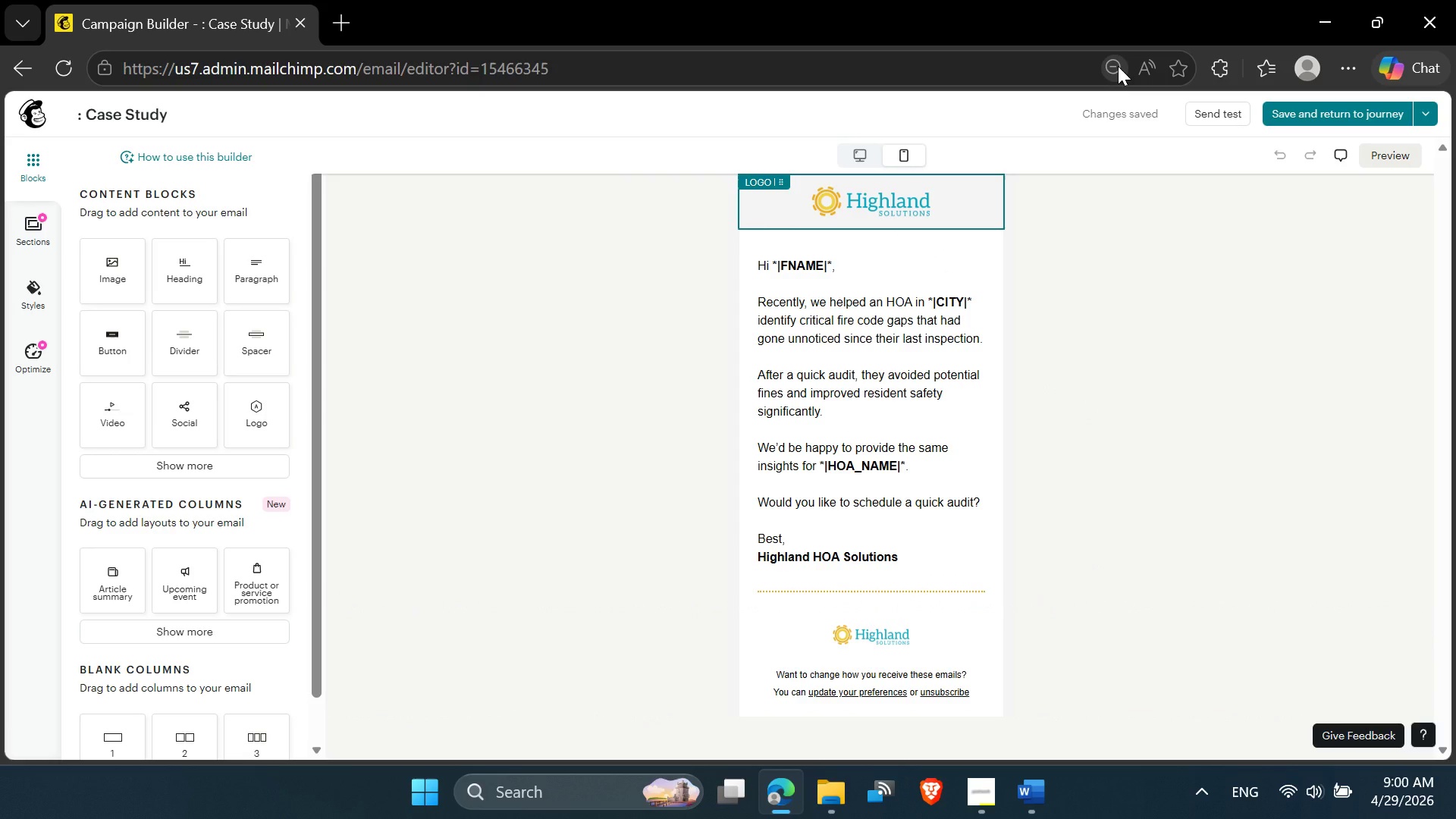 
key(PrintScreen)
 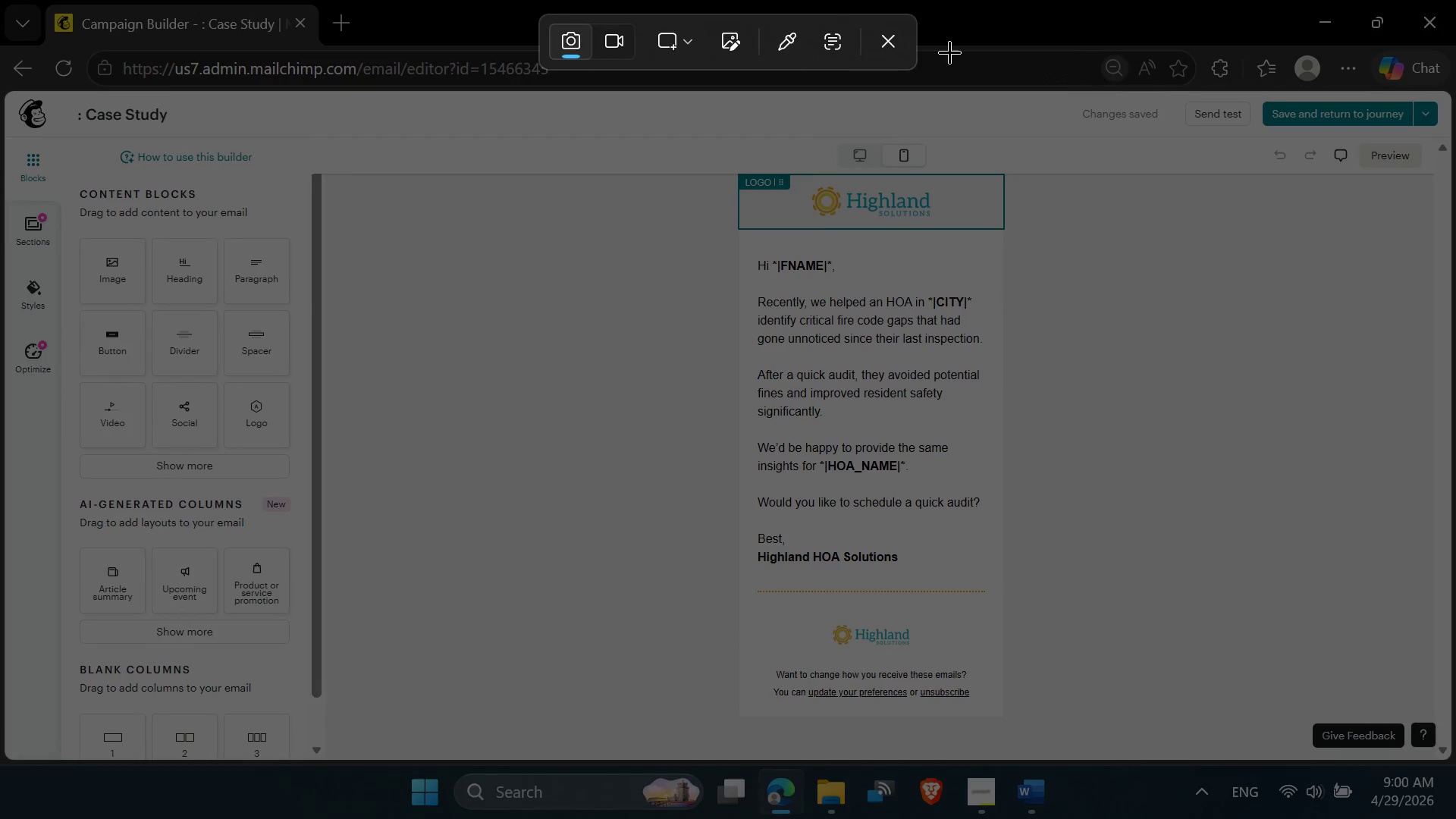 
left_click([894, 44])
 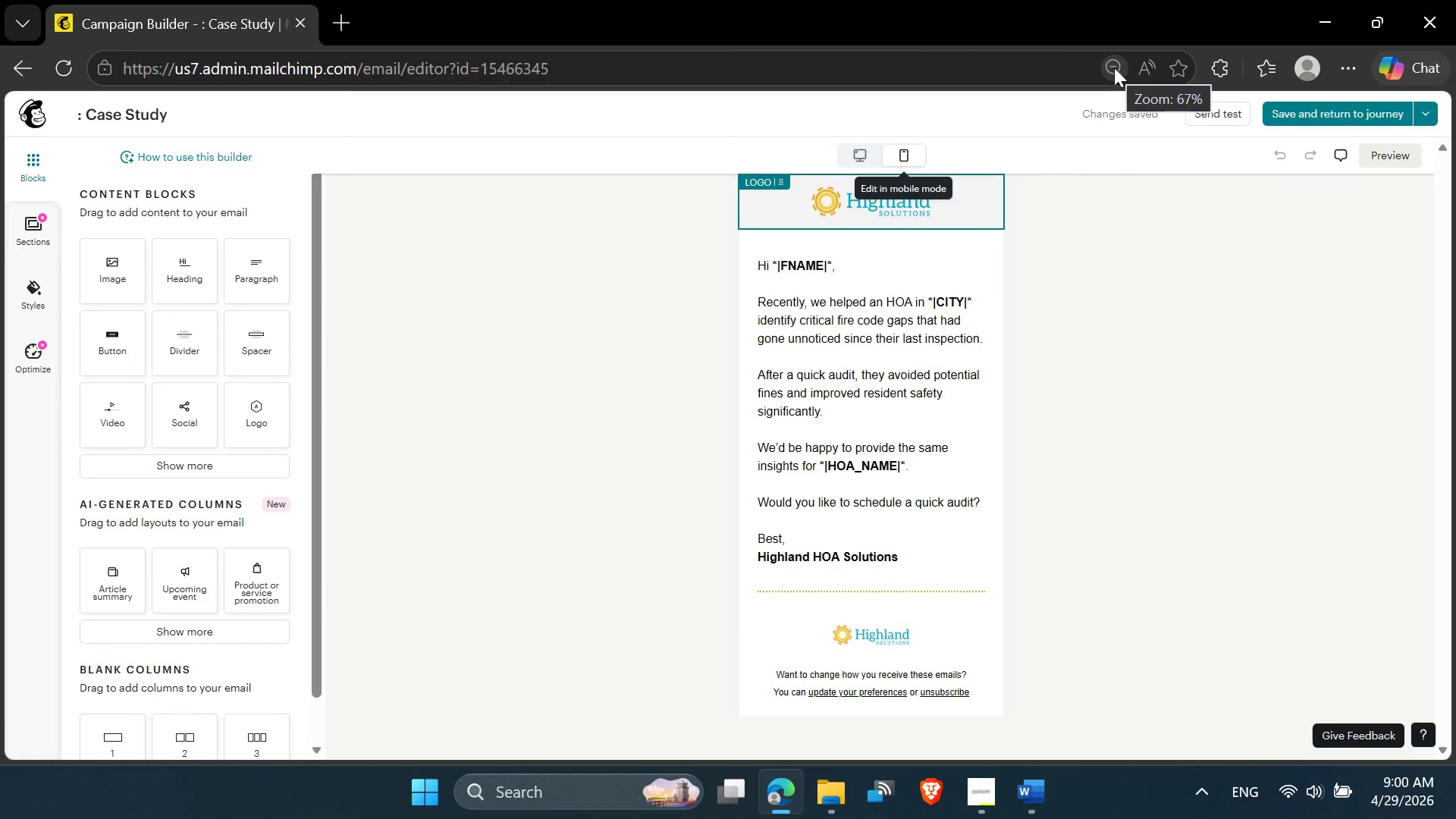 
key(PrintScreen)
 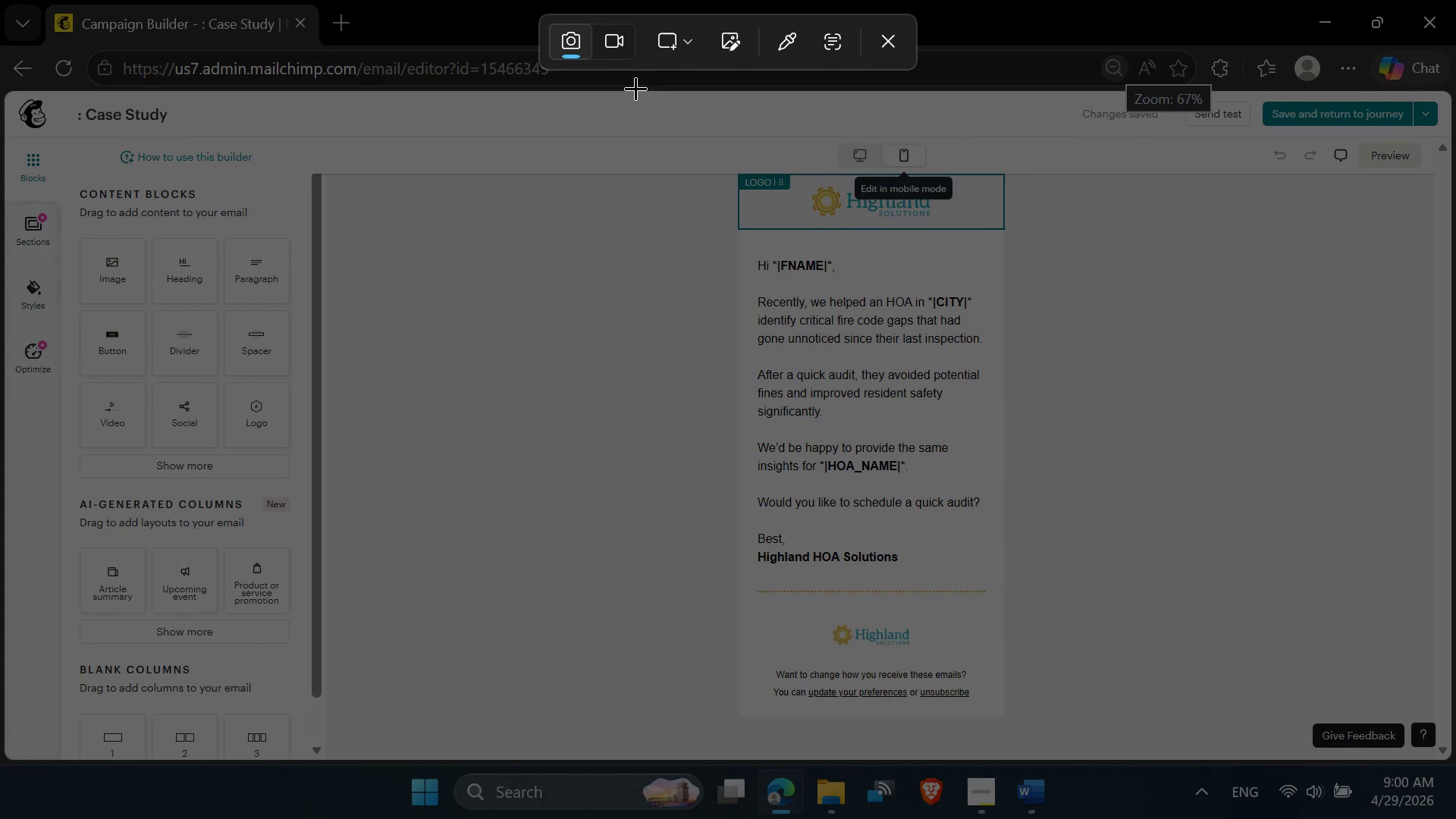 
left_click([693, 49])
 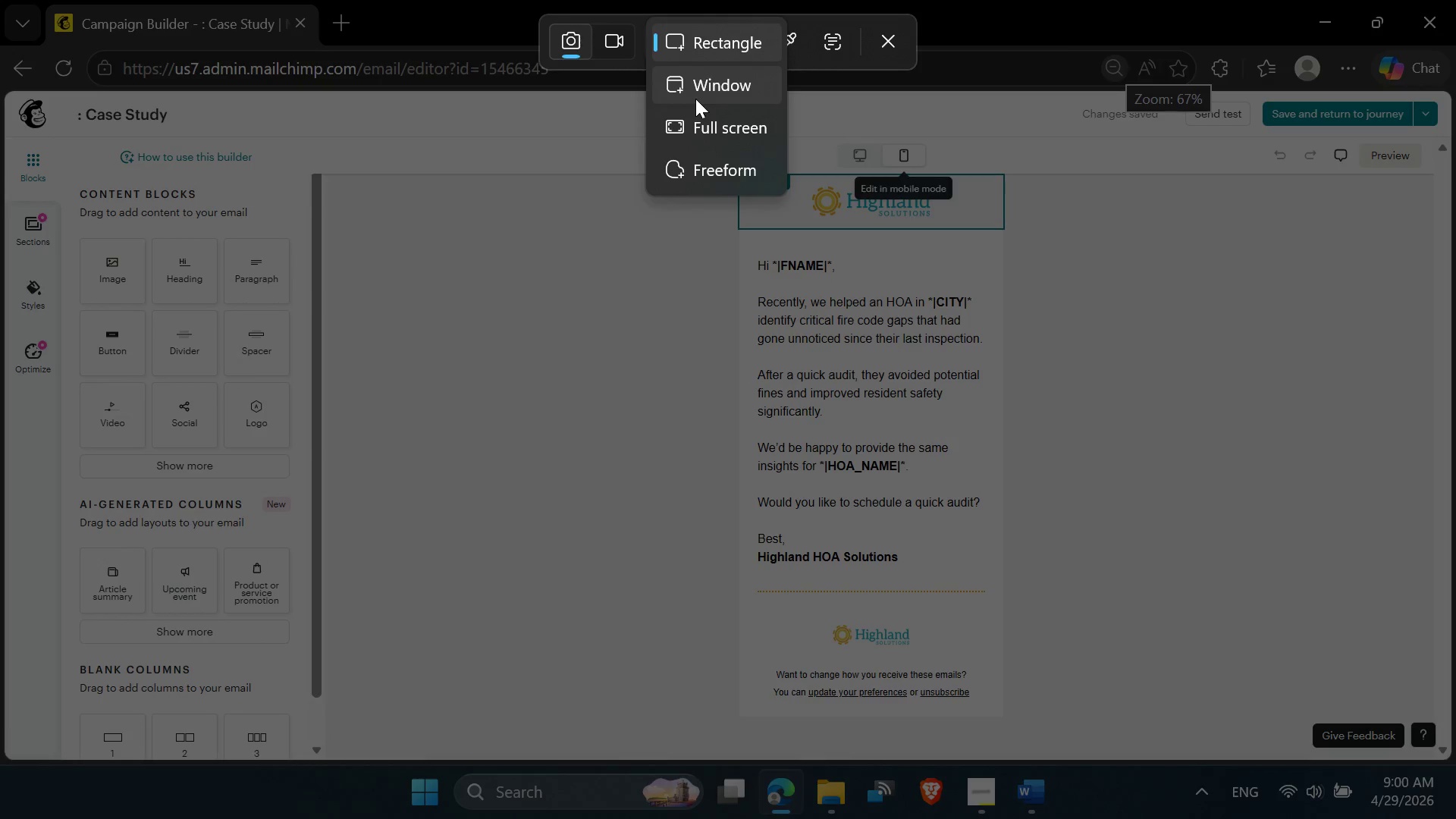 
left_click([694, 121])
 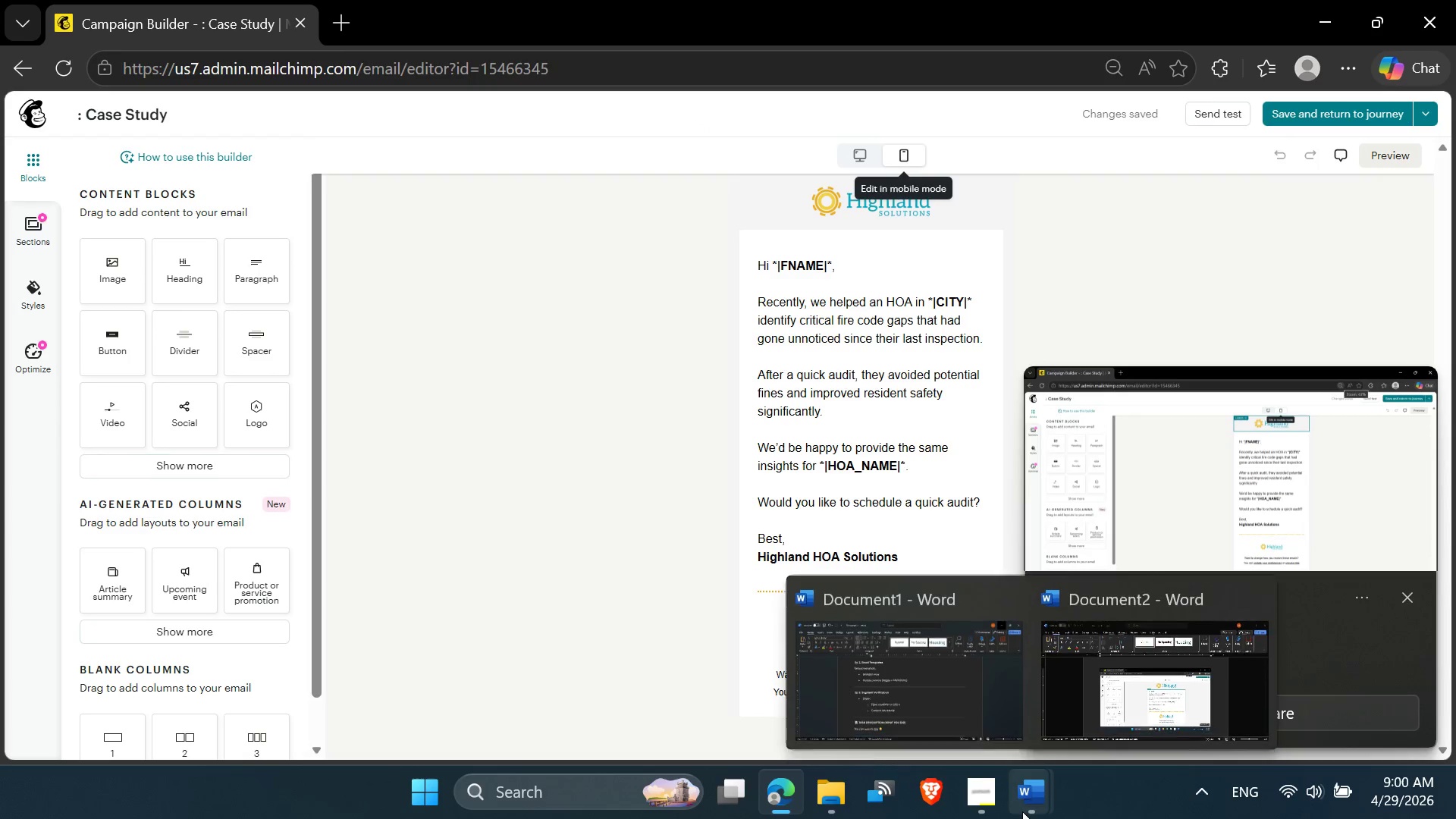 
wait(5.33)
 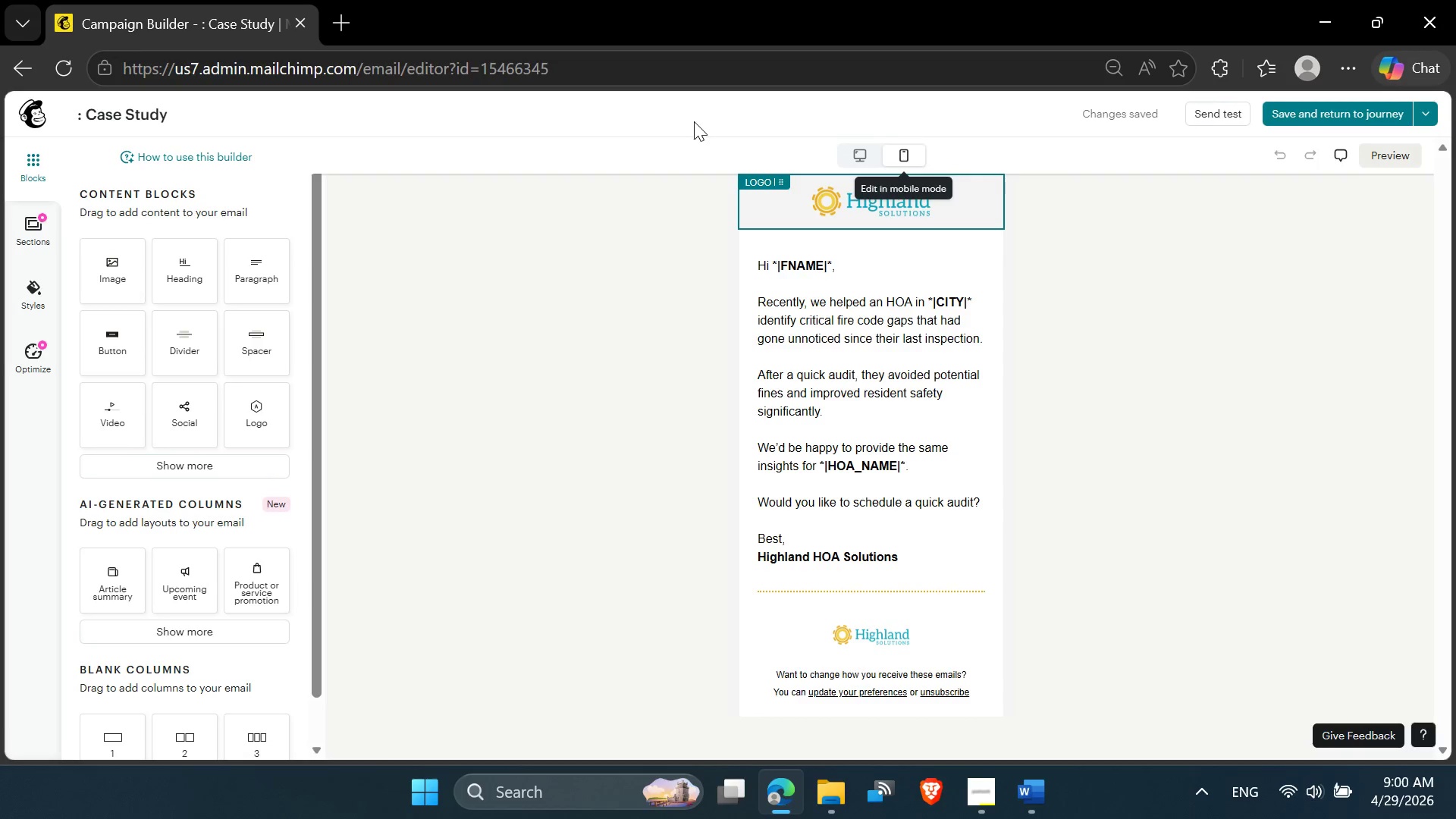 
left_click([1219, 689])
 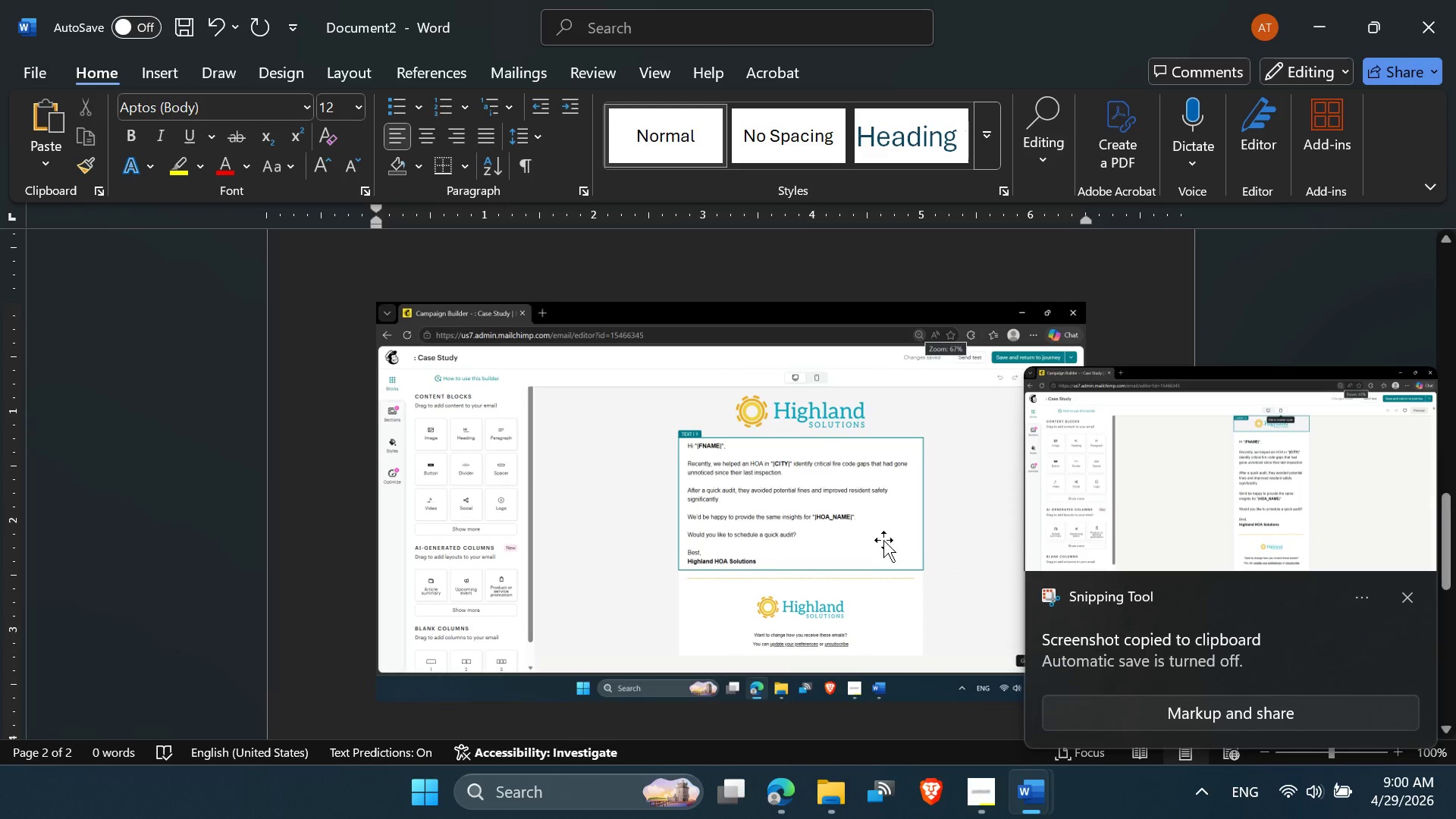 
scroll: coordinate [880, 546], scroll_direction: down, amount: 3.0
 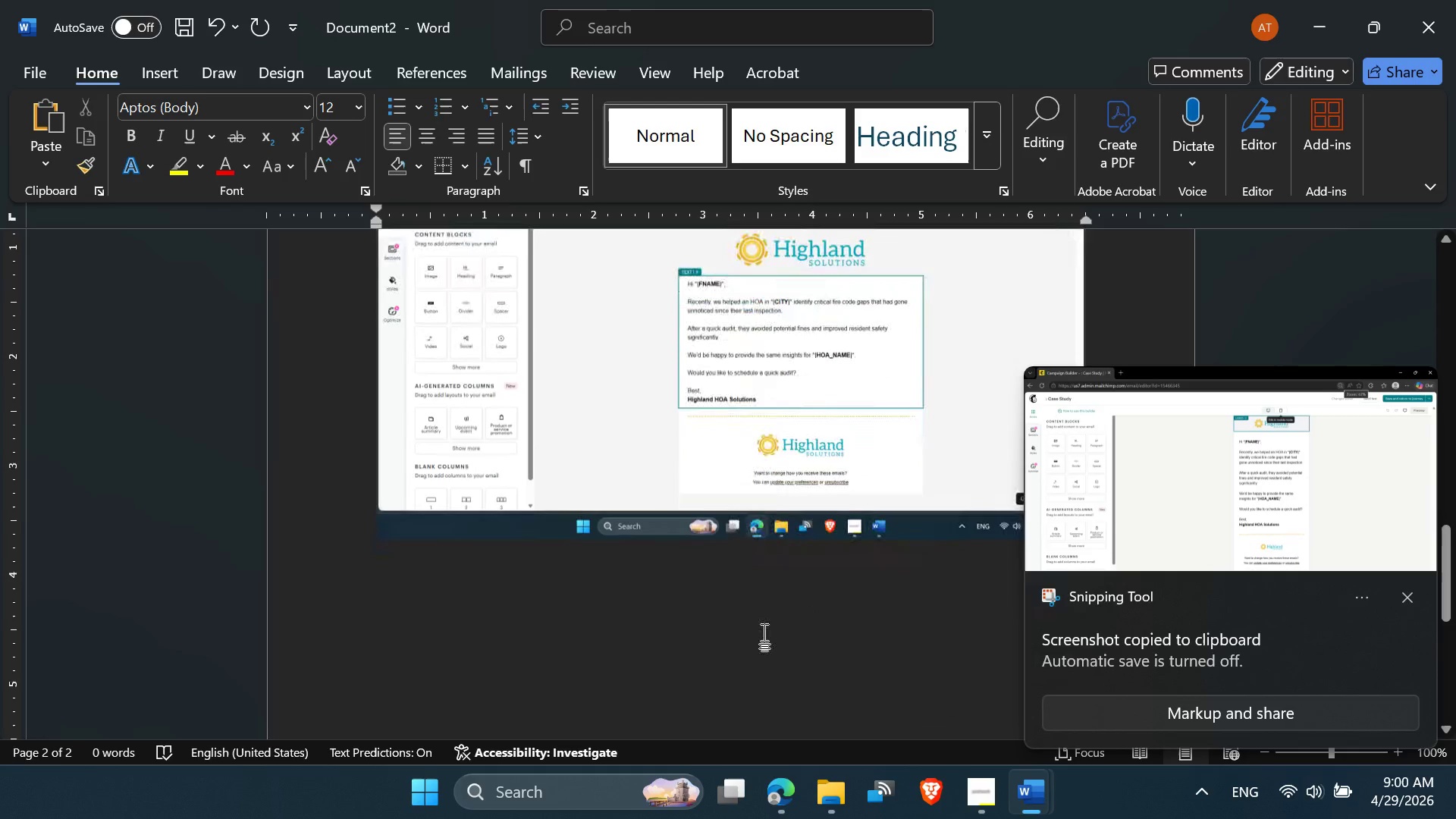 
left_click([764, 633])
 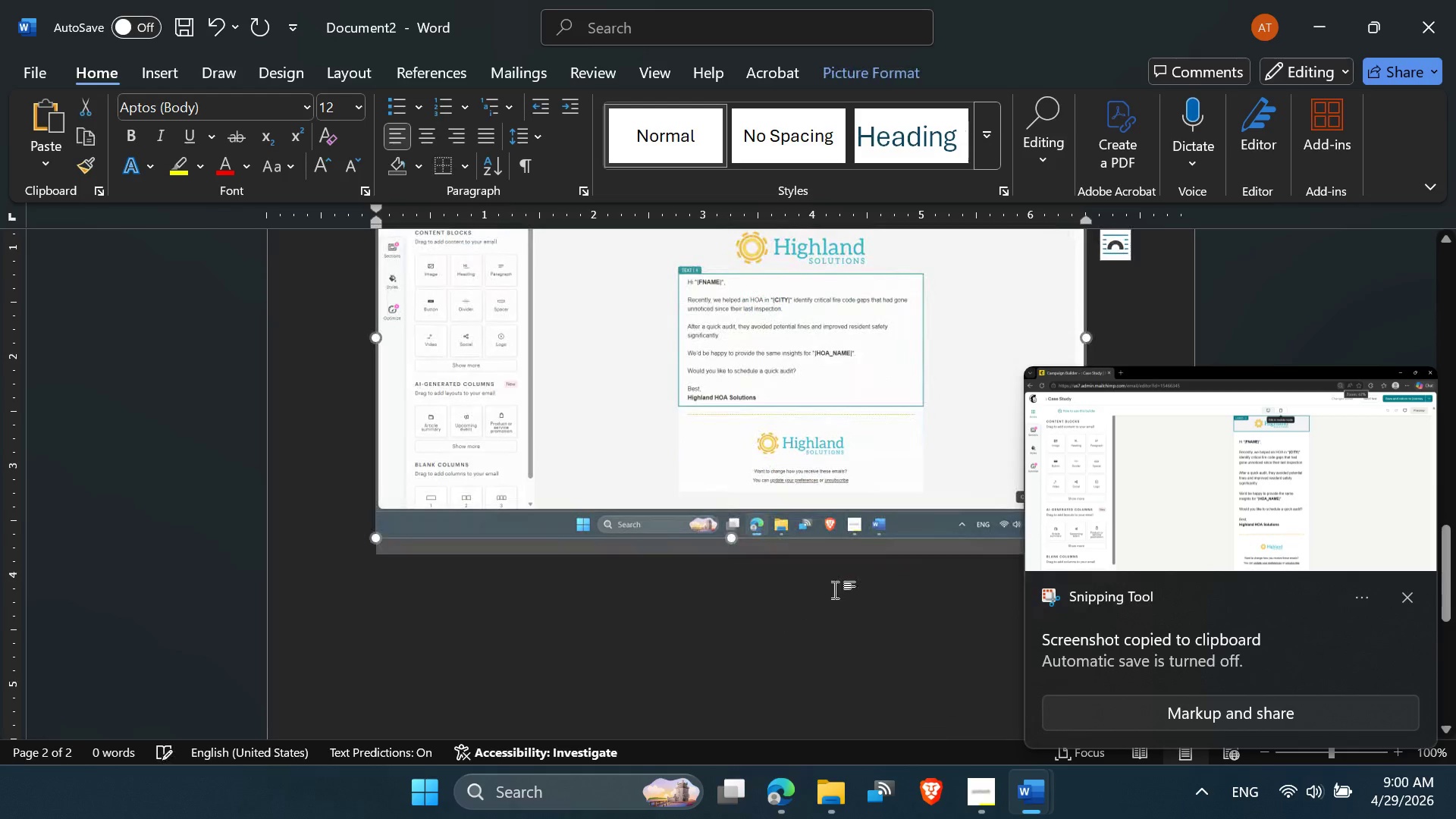 
left_click([839, 587])
 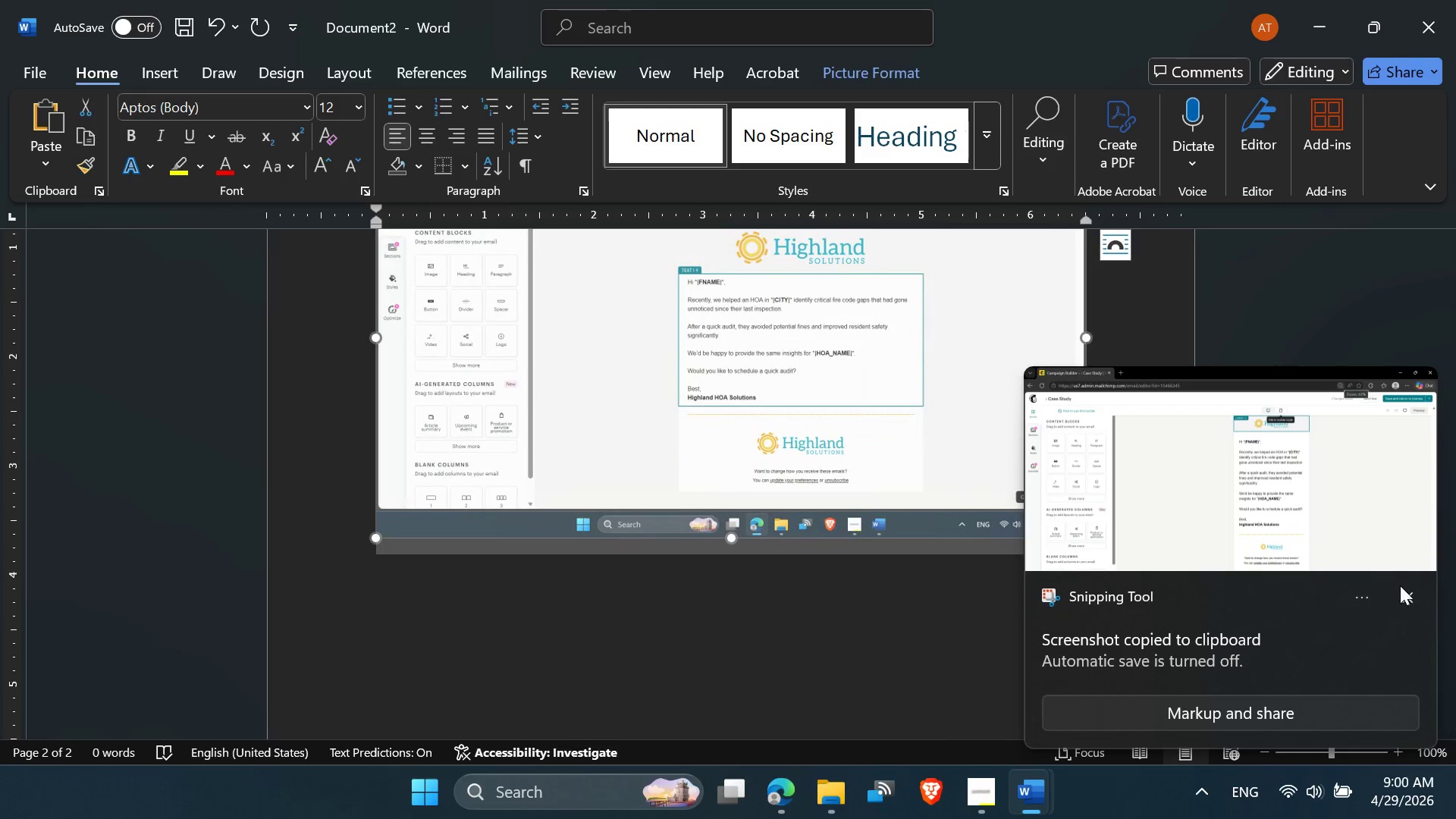 
left_click([1407, 600])
 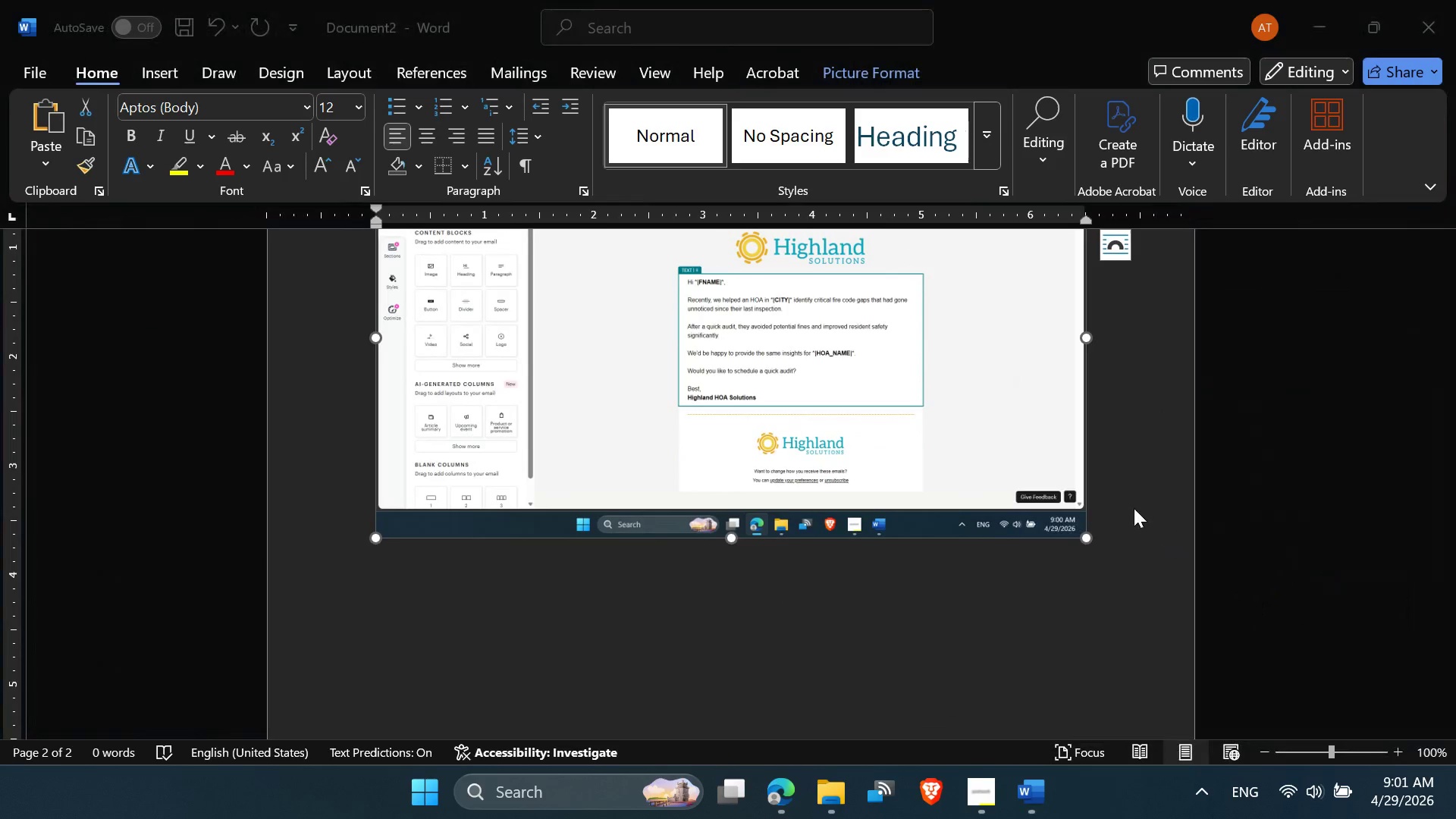 
left_click([1134, 508])
 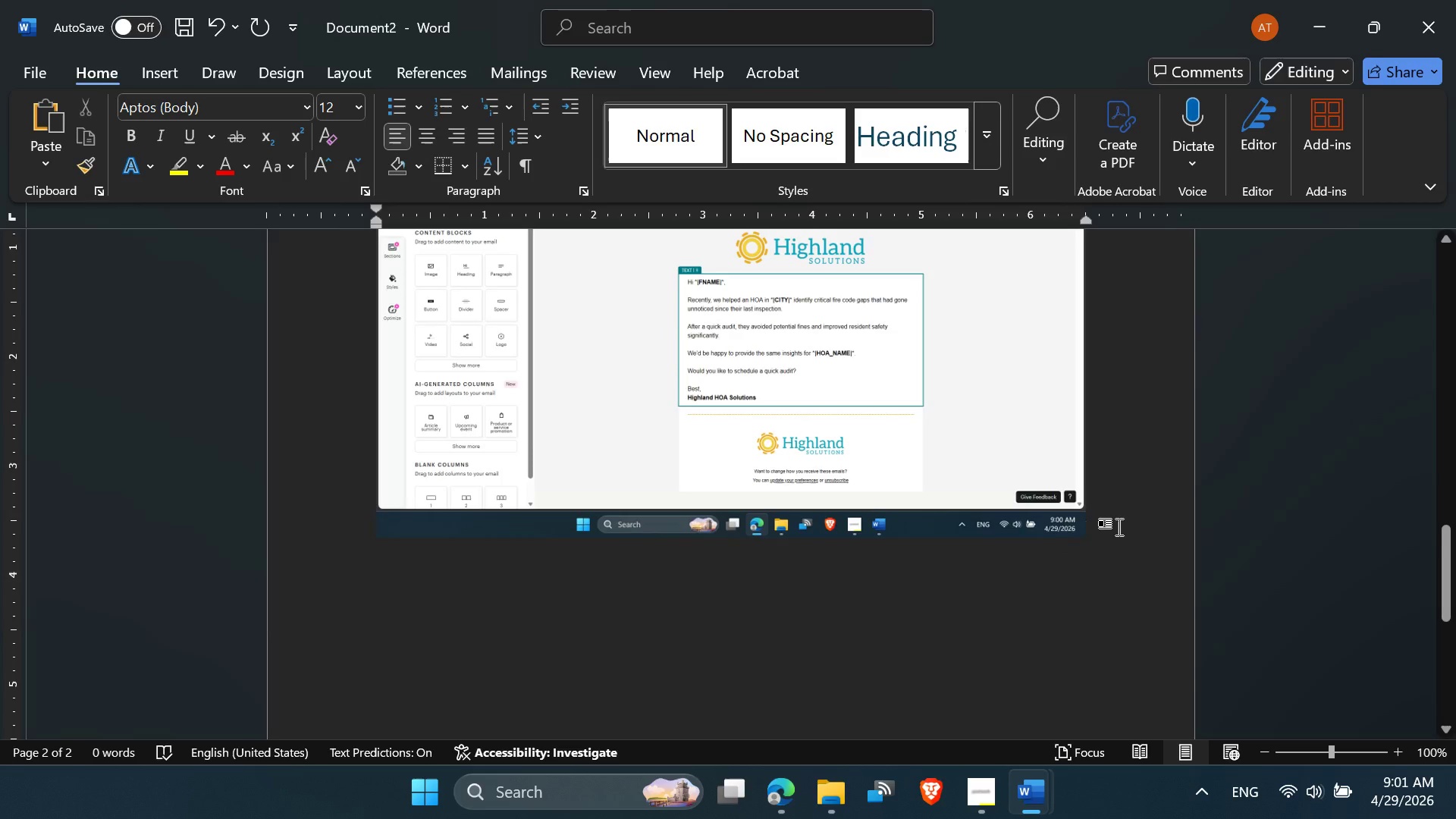 
key(Enter)
 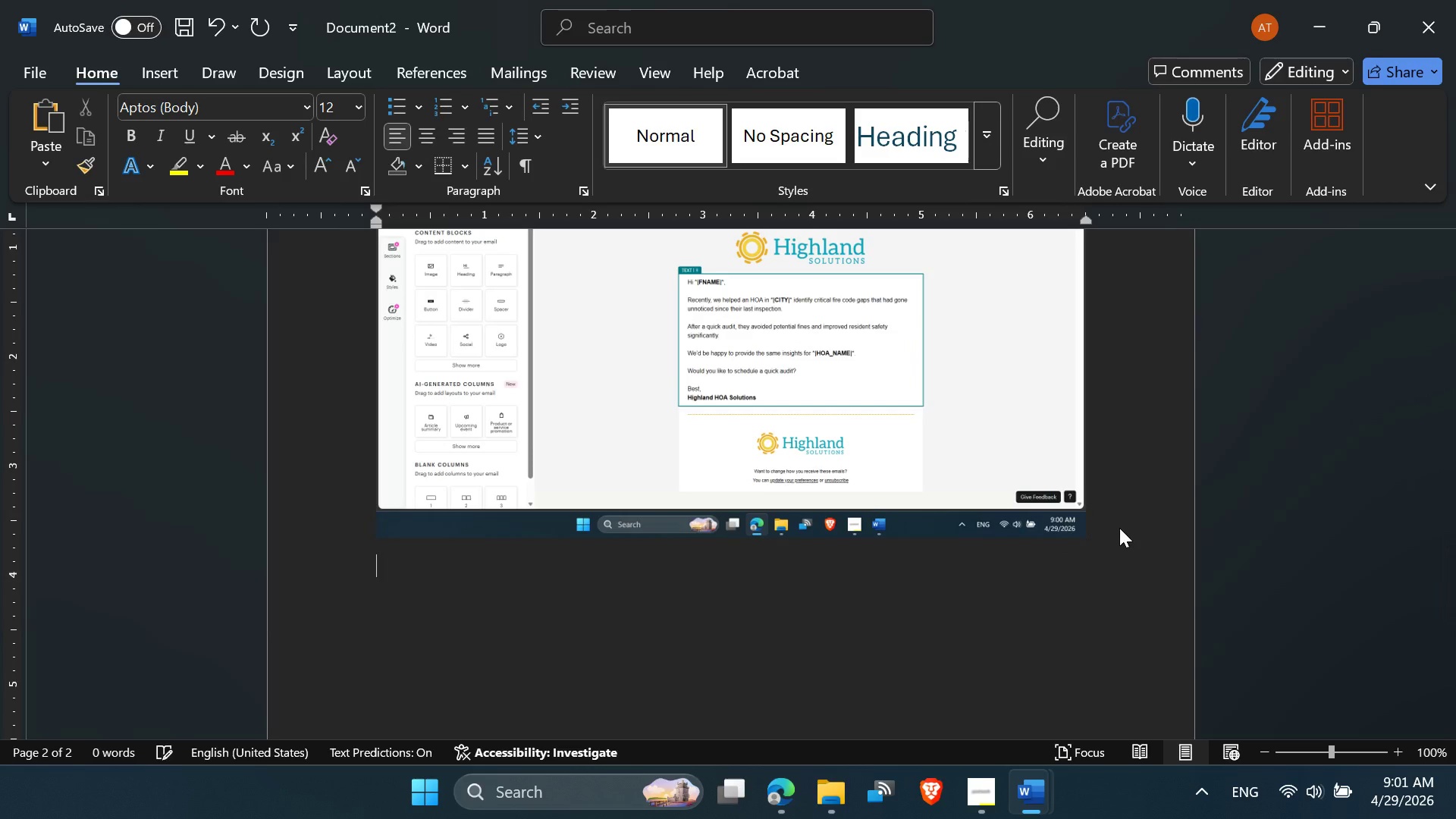 
key(Control+V)
 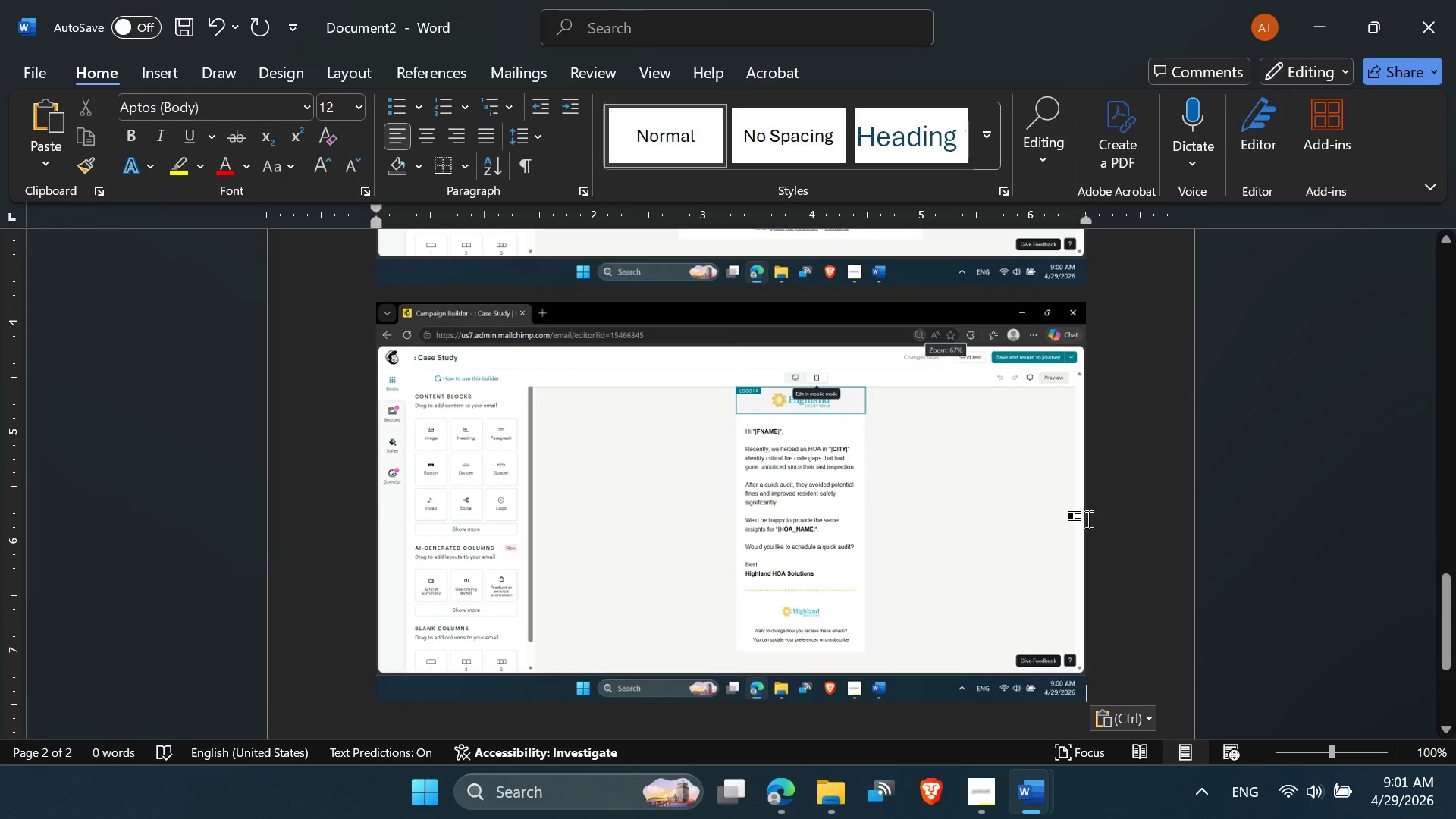 
scroll: coordinate [1069, 664], scroll_direction: down, amount: 2.0
 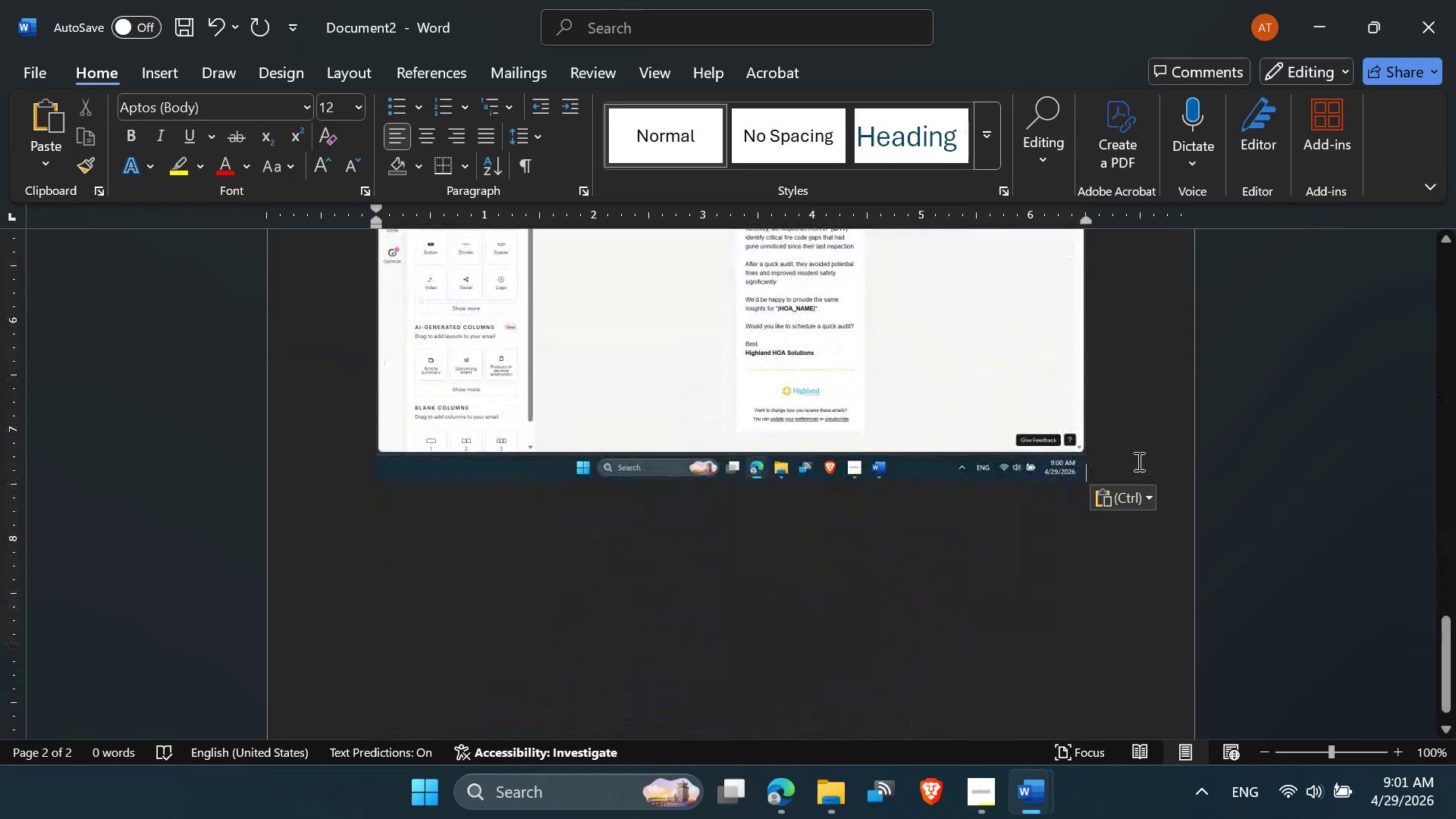 
key(Enter)
 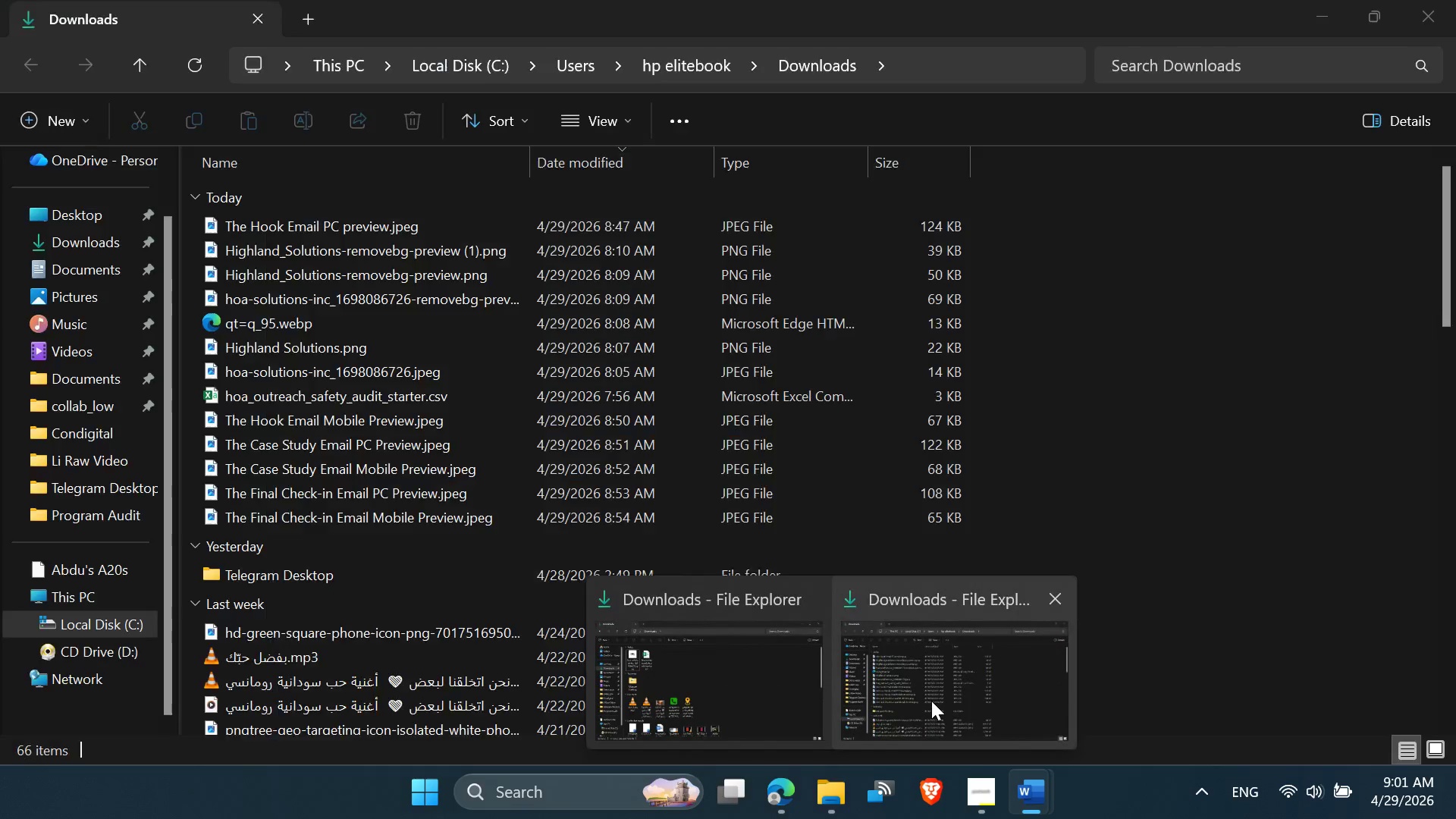 
left_click([784, 796])
 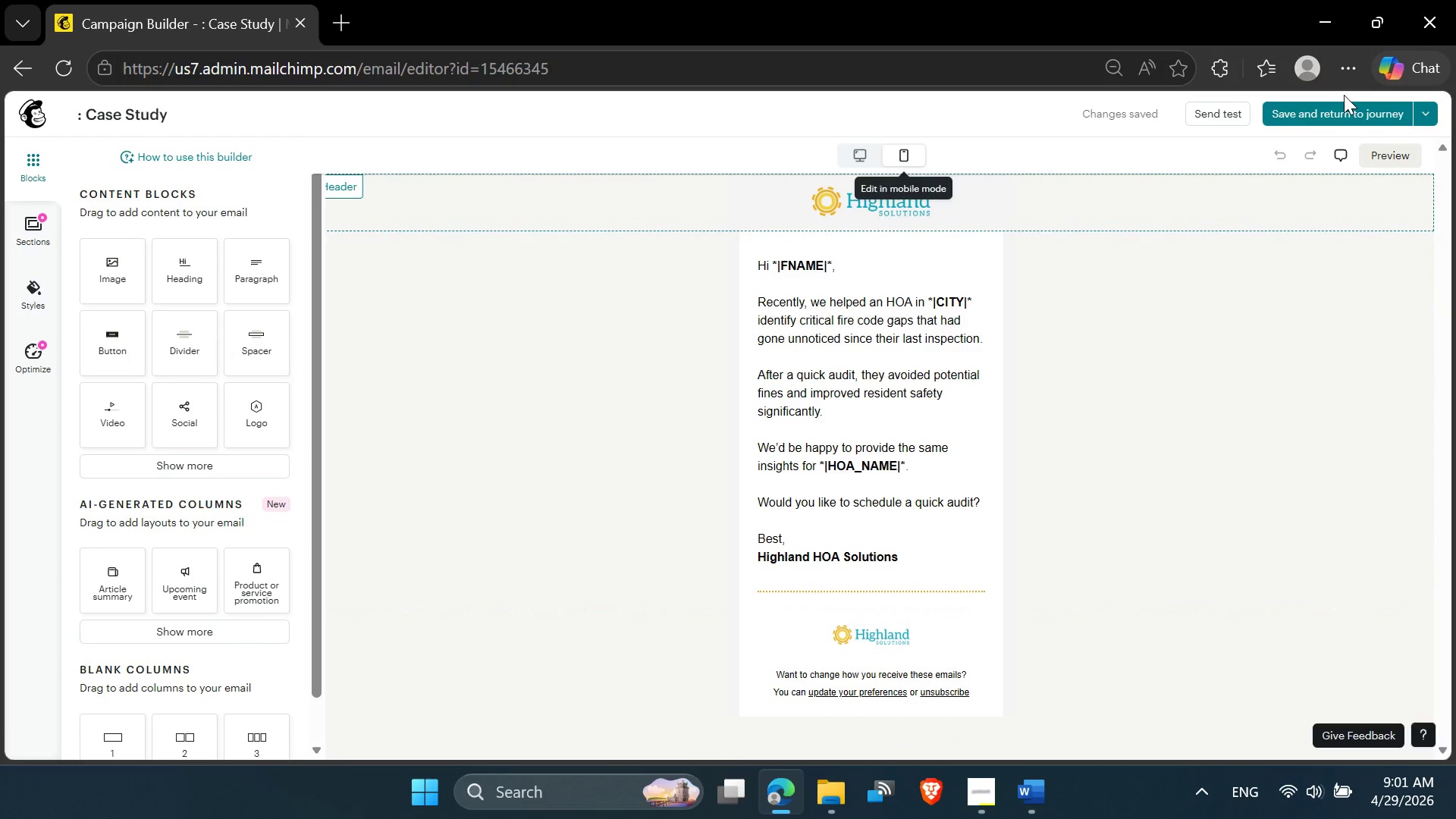 
left_click([1334, 108])
 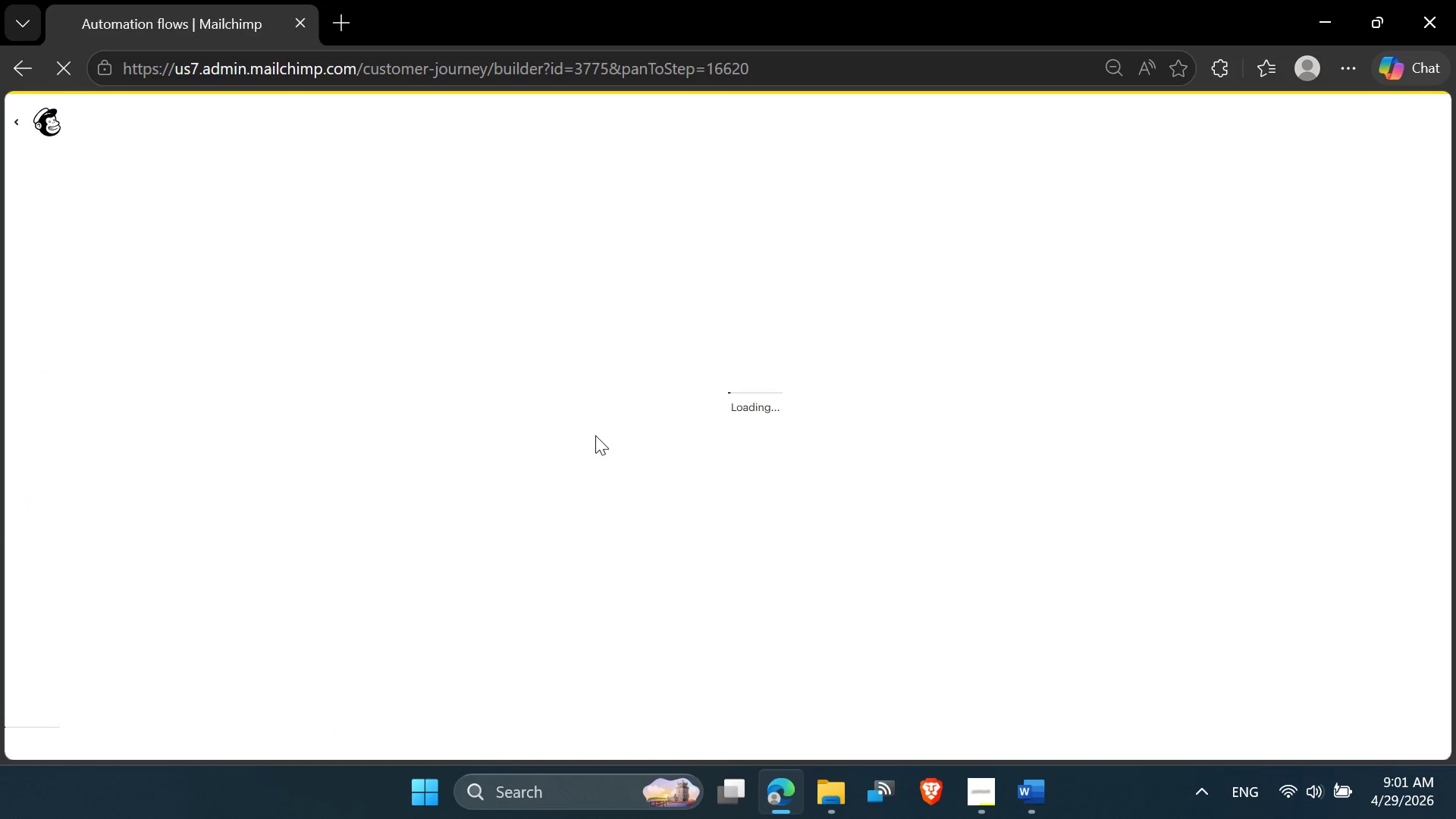 
wait(43.61)
 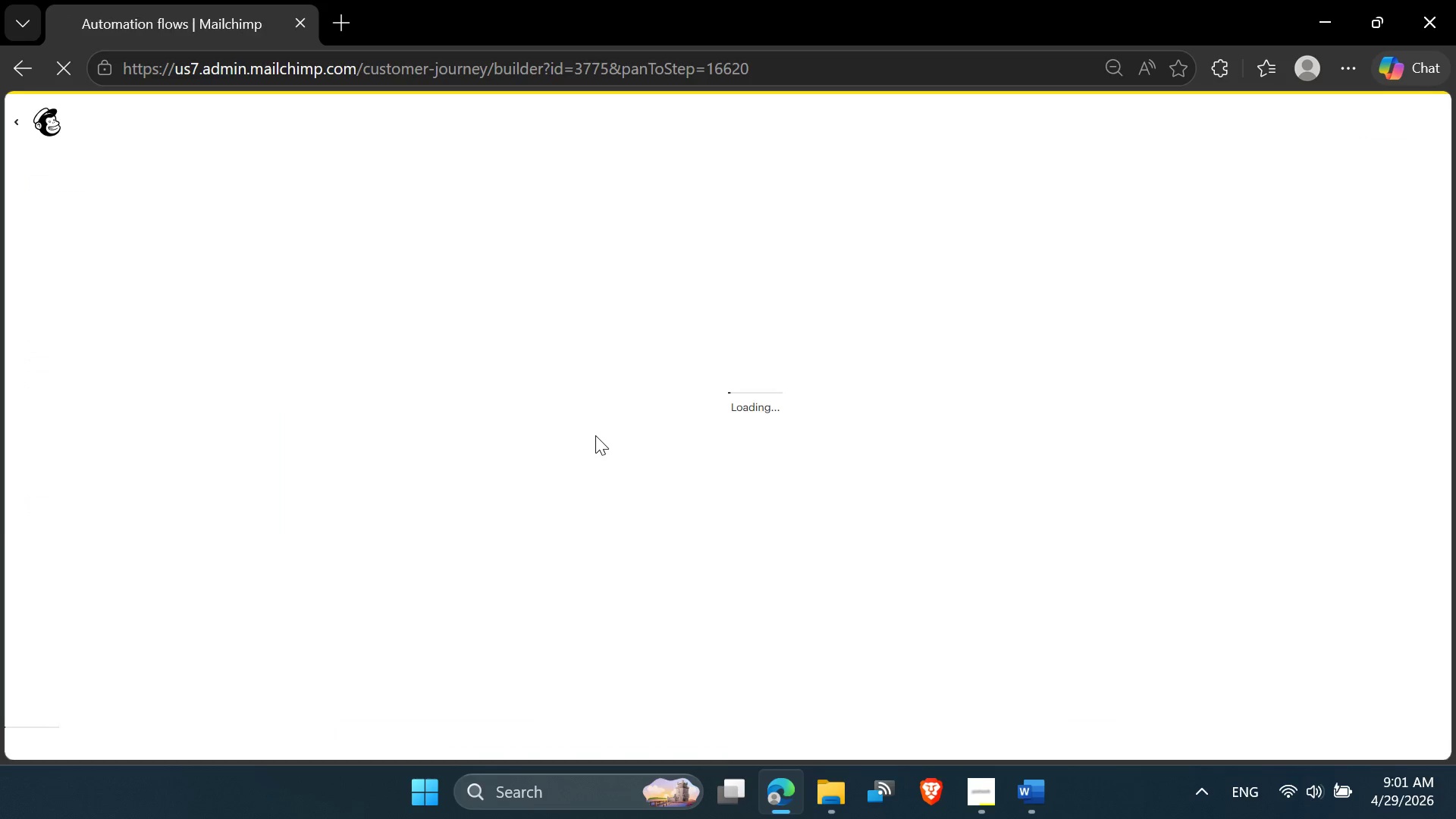 
scroll: coordinate [954, 632], scroll_direction: down, amount: 1.0
 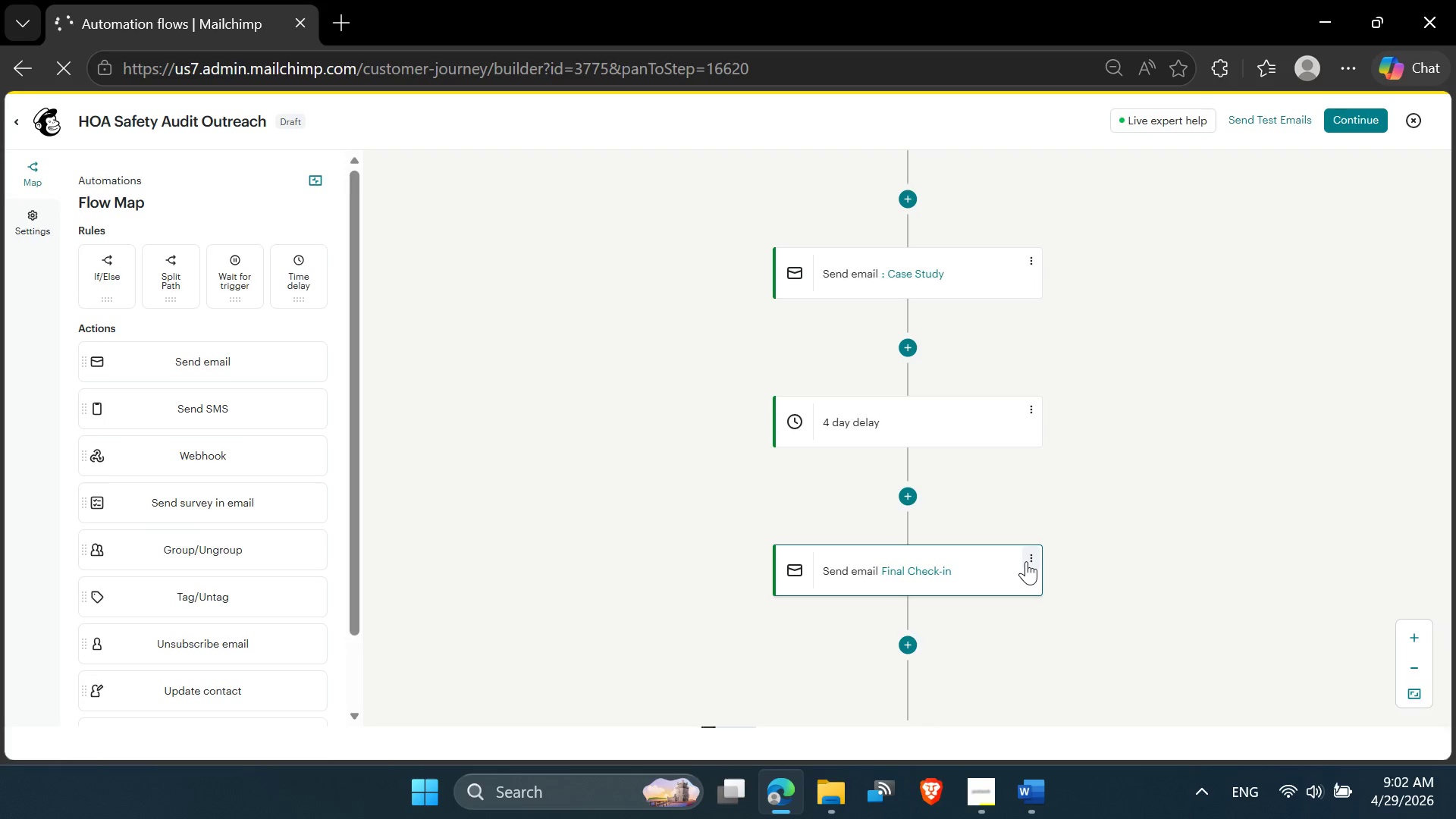 
left_click([1026, 561])
 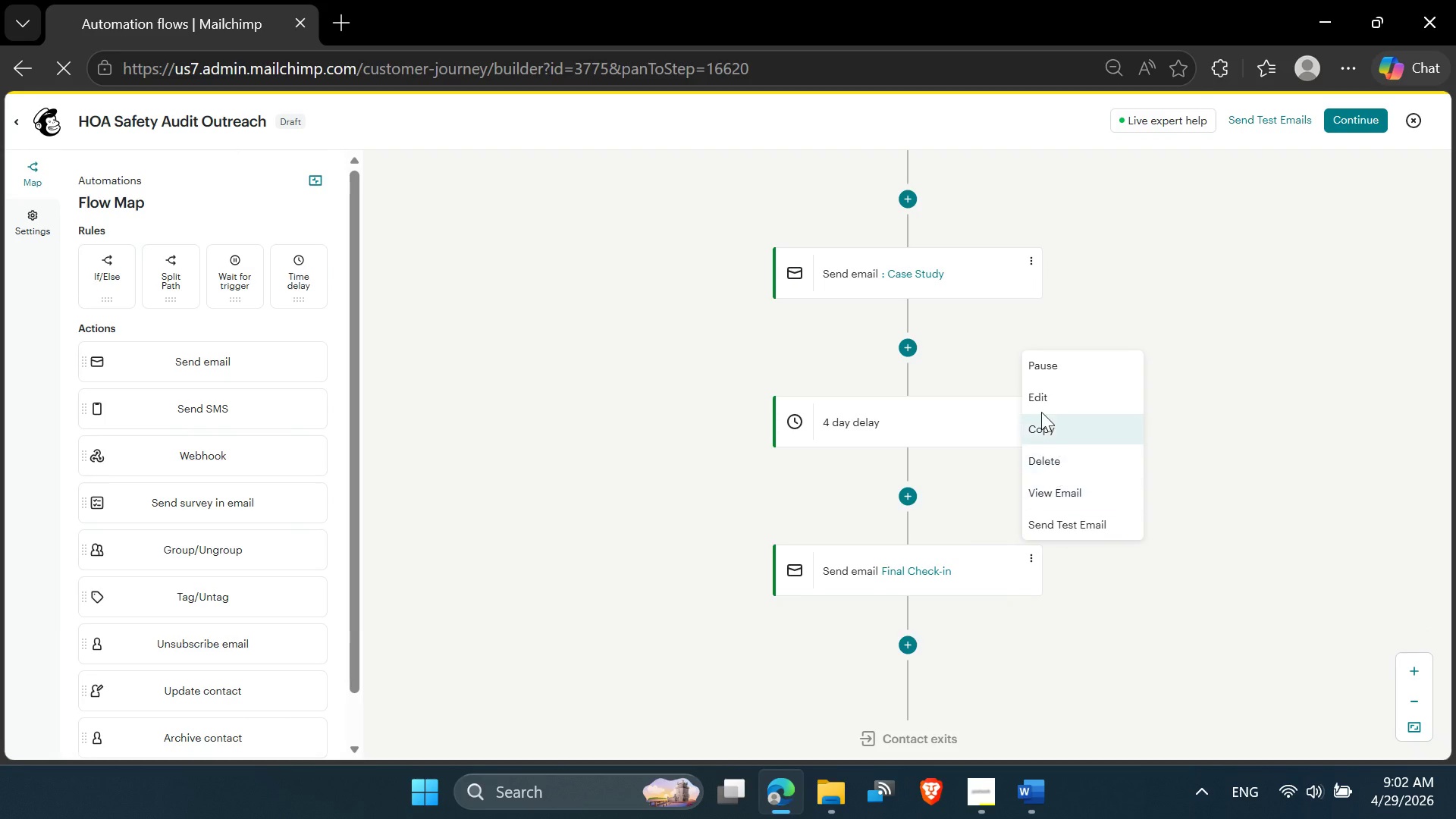 
left_click([1041, 400])
 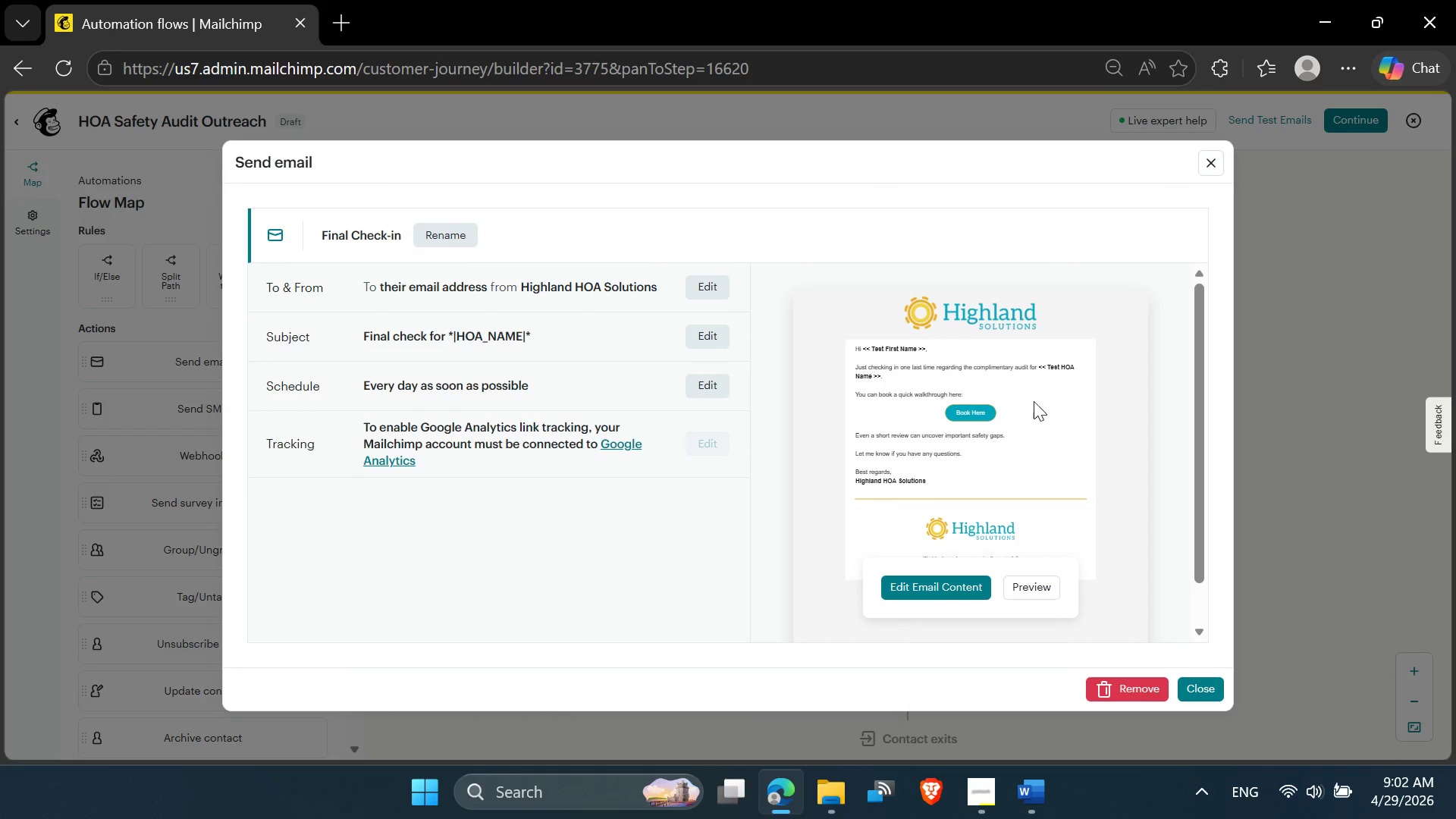 
wait(5.45)
 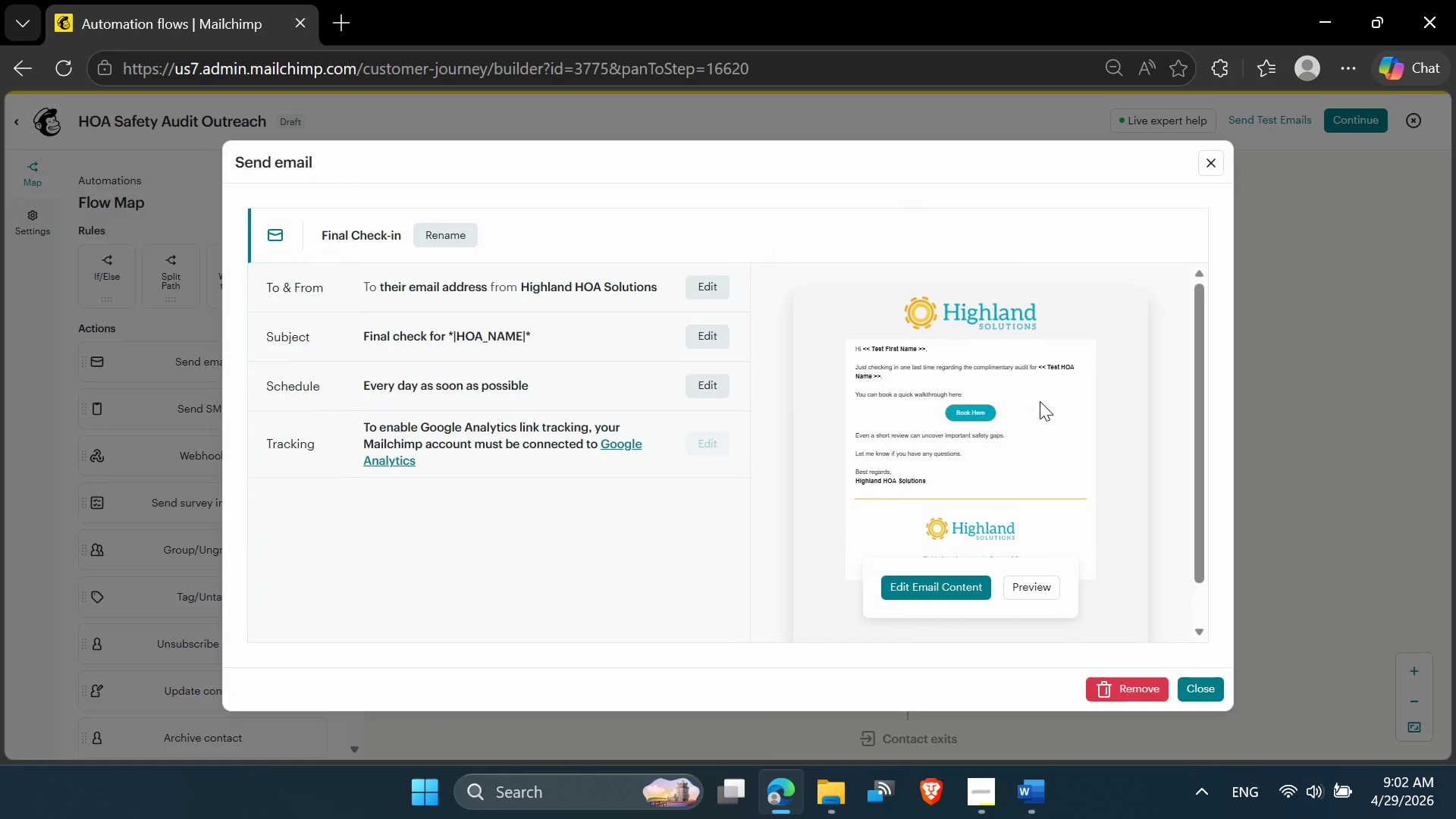 
left_click([913, 586])
 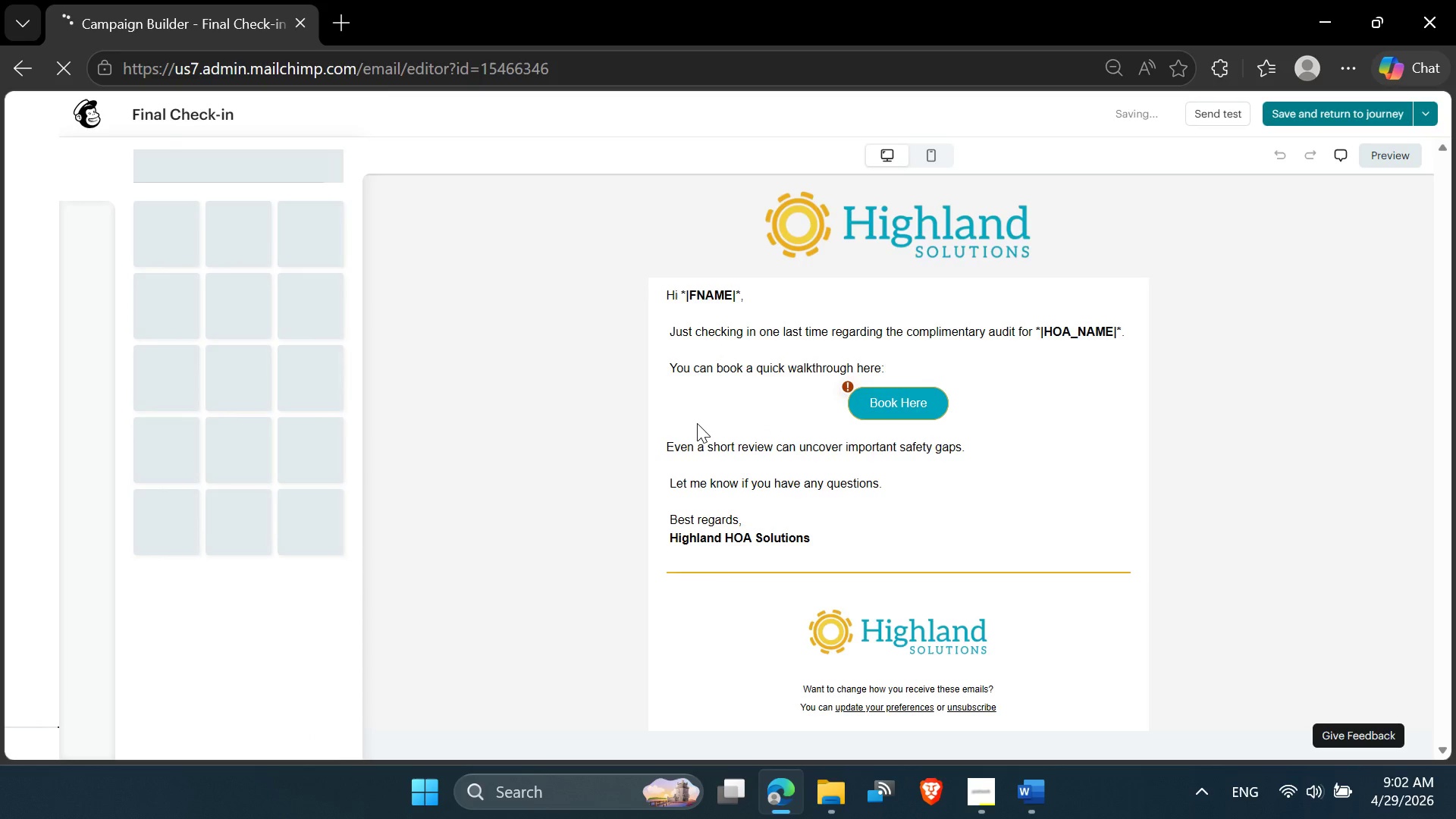 
wait(22.72)
 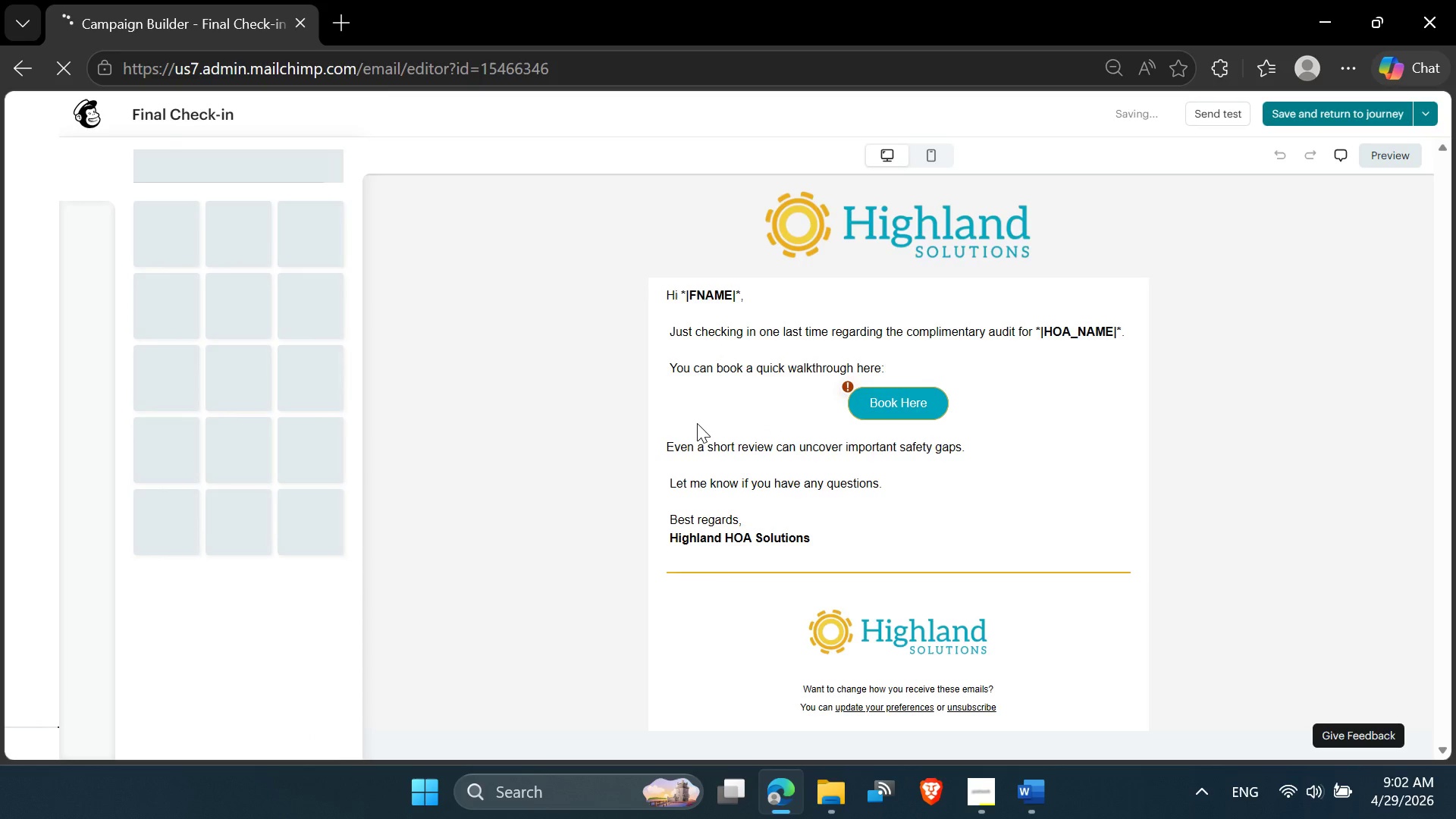 
left_click([822, 388])
 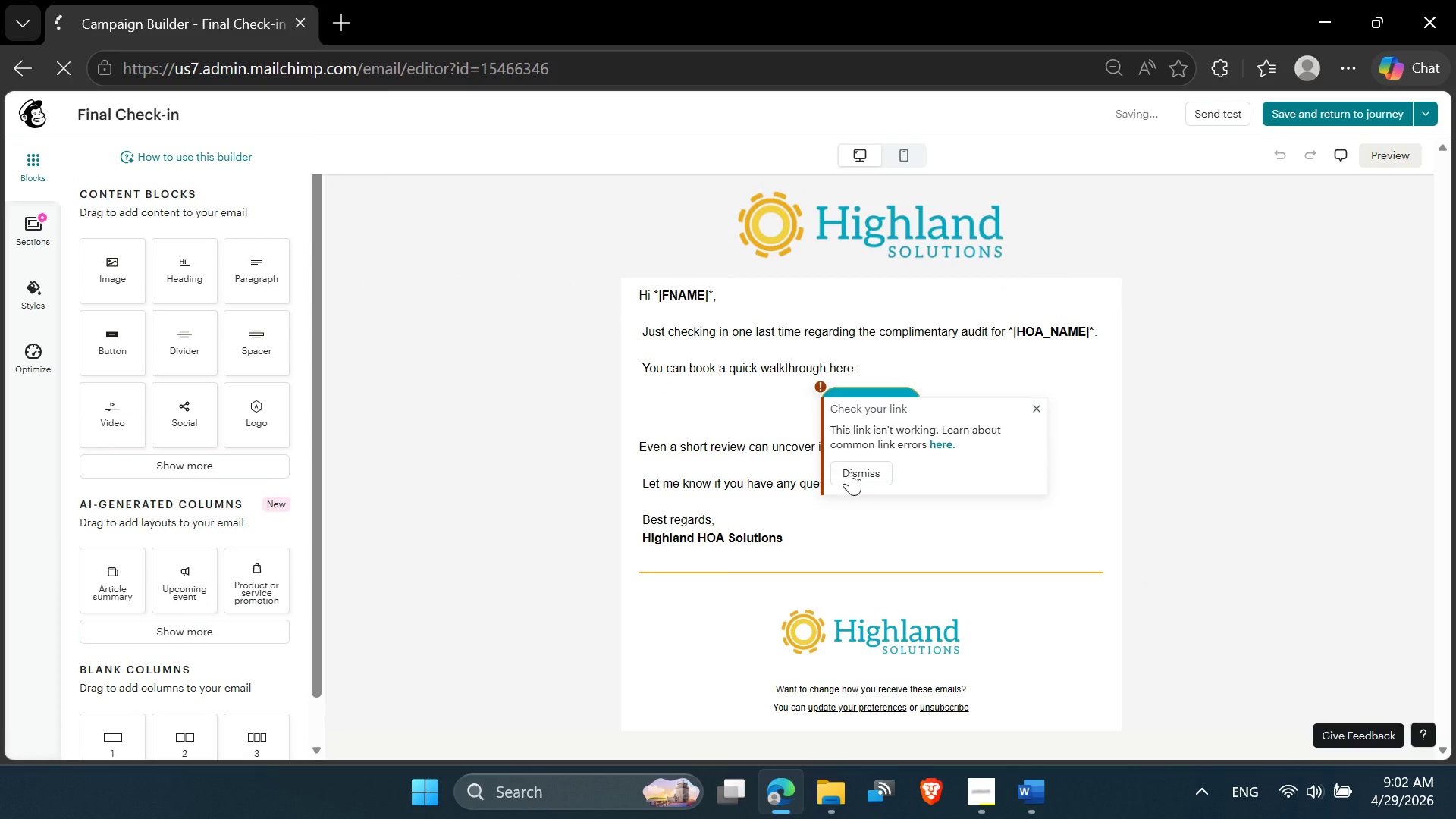 
left_click([857, 480])
 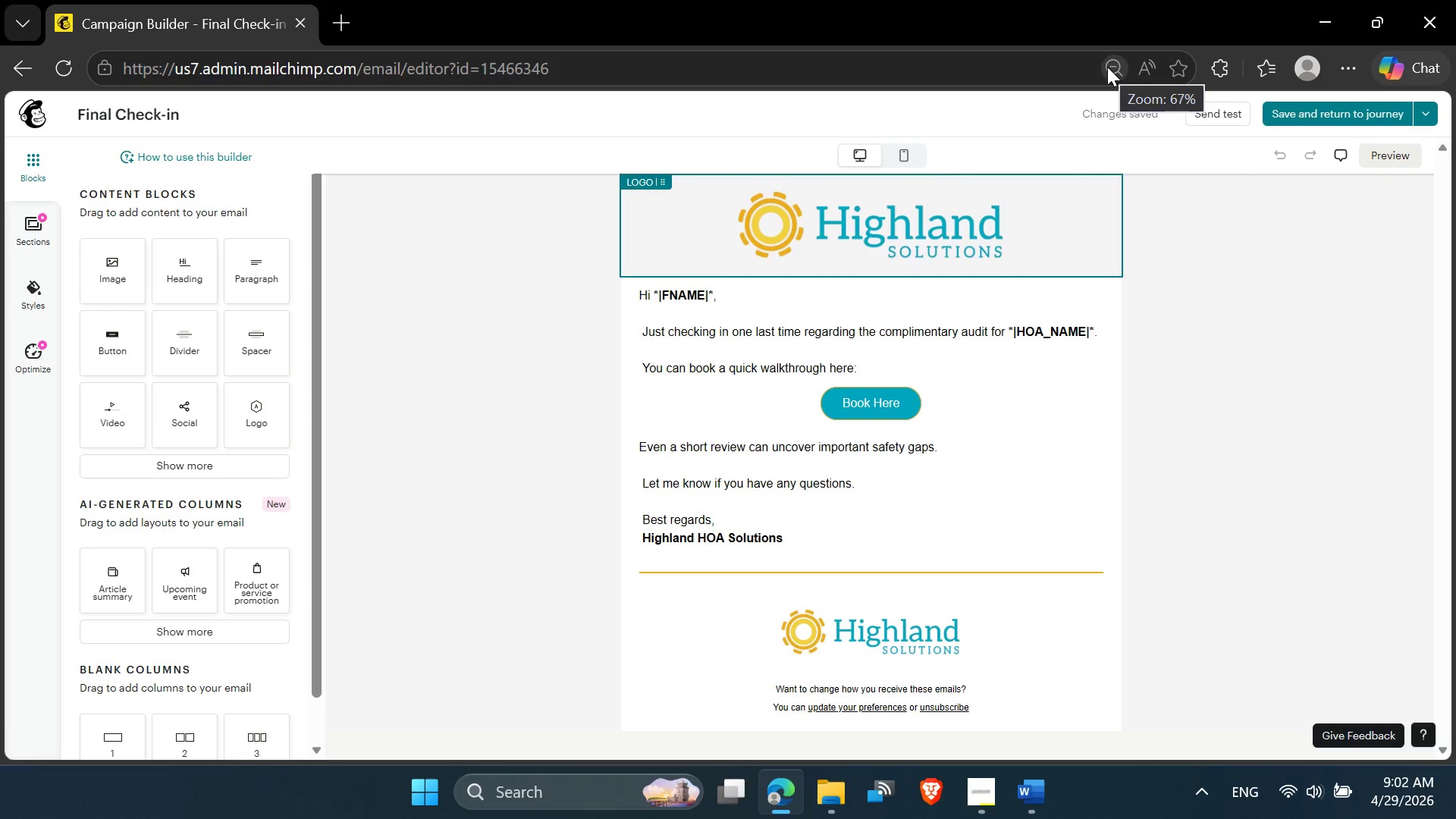 
wait(7.58)
 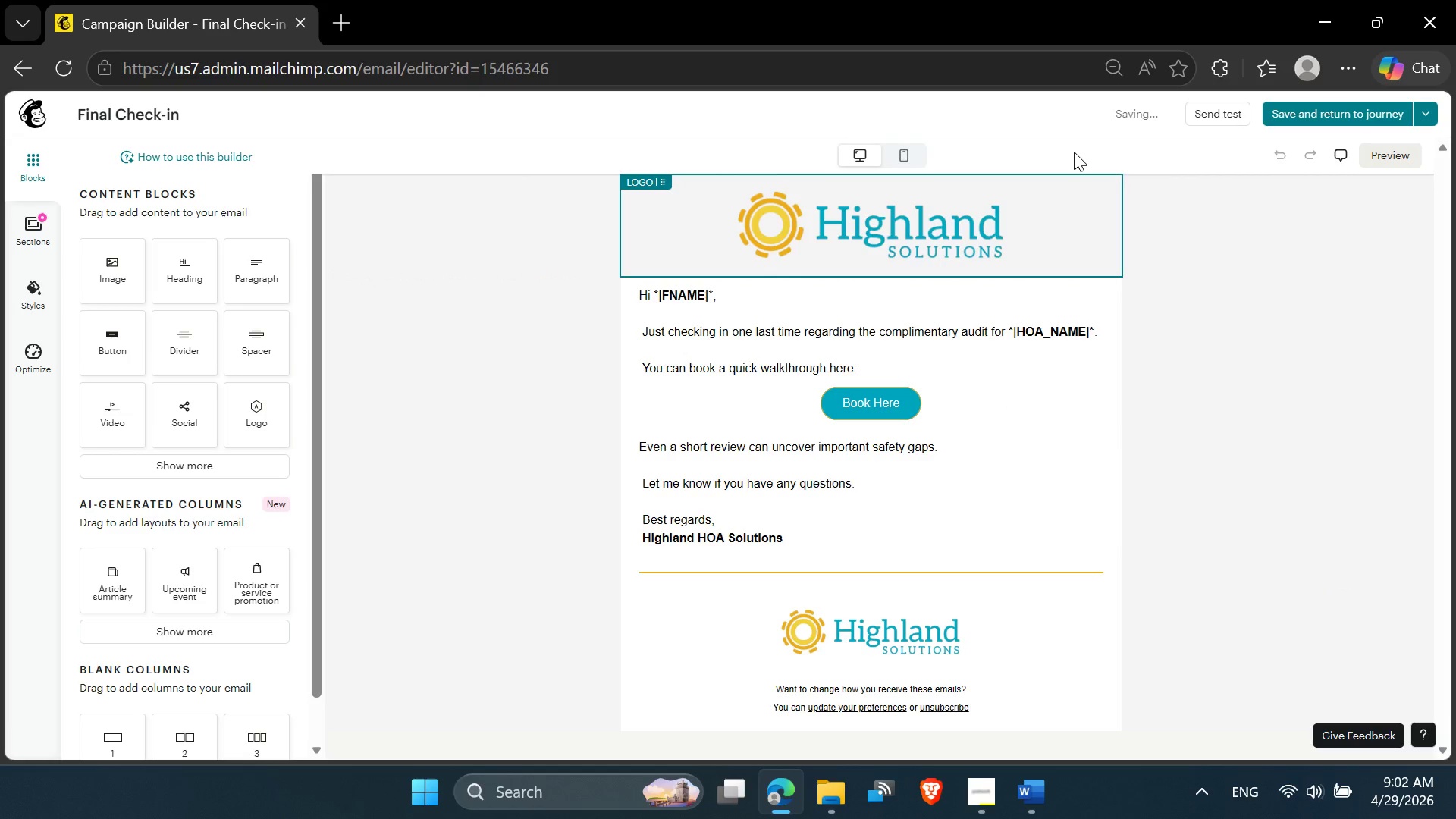 
key(PrintScreen)
 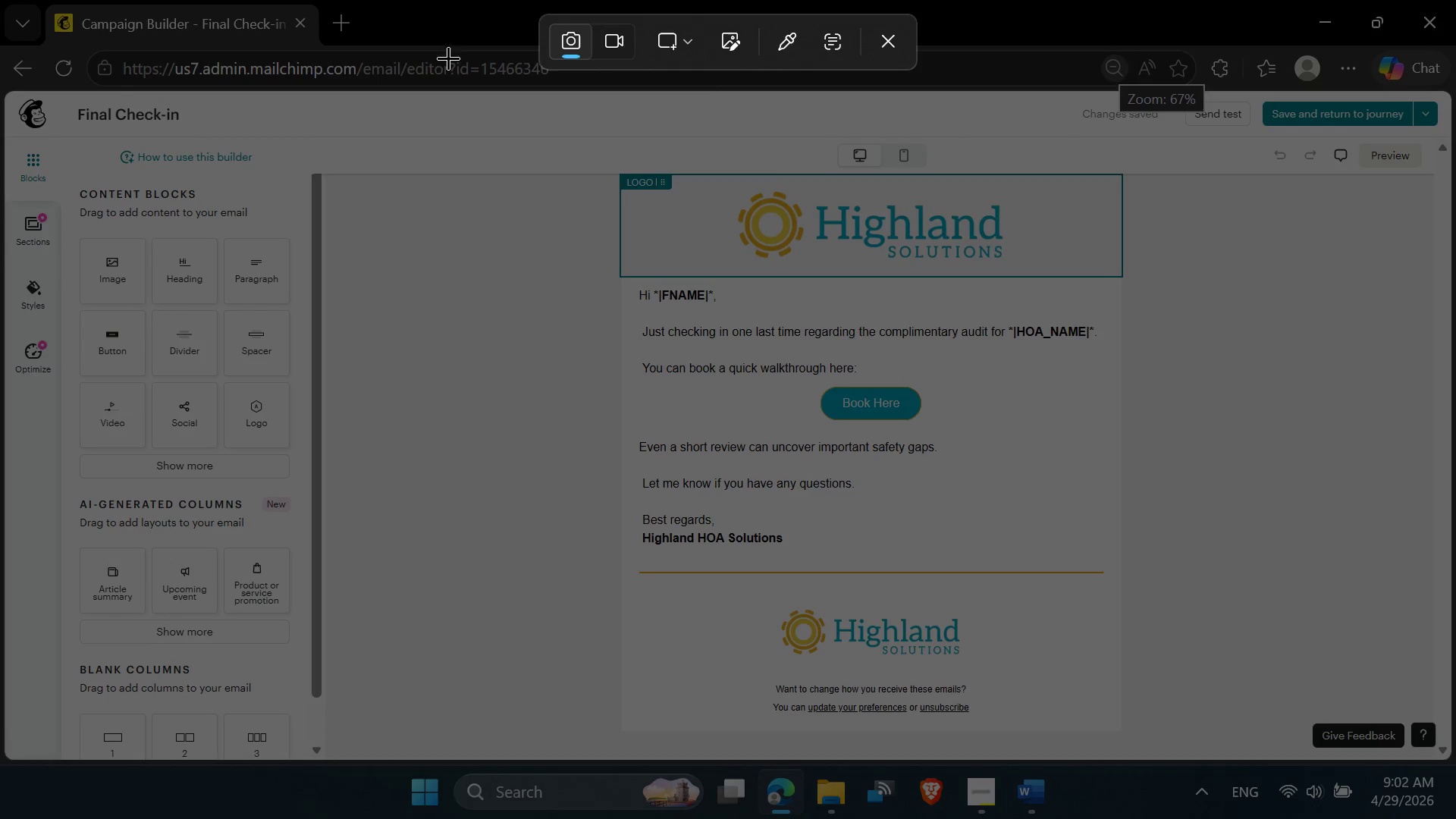 
left_click([692, 50])
 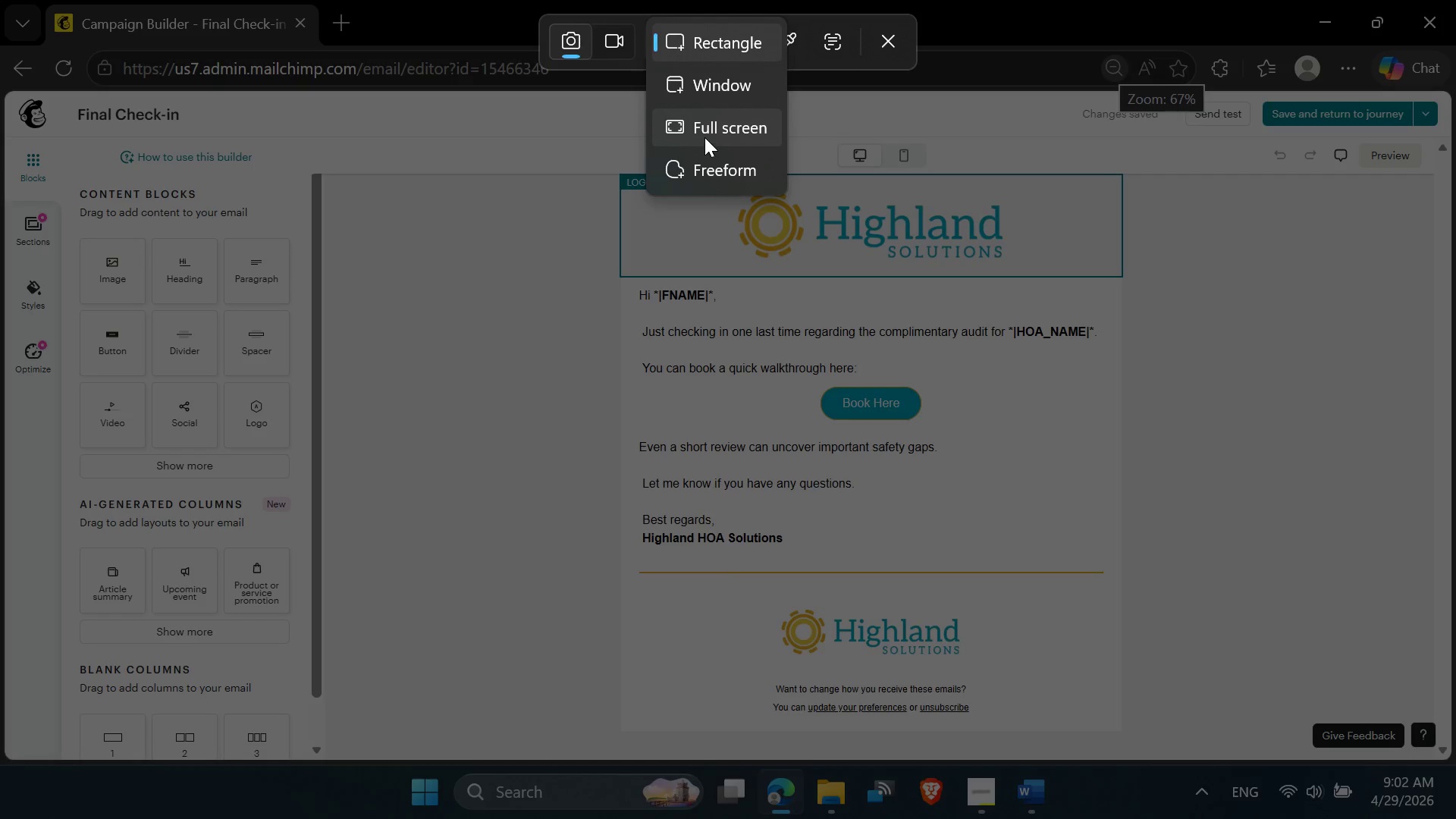 
left_click([704, 135])
 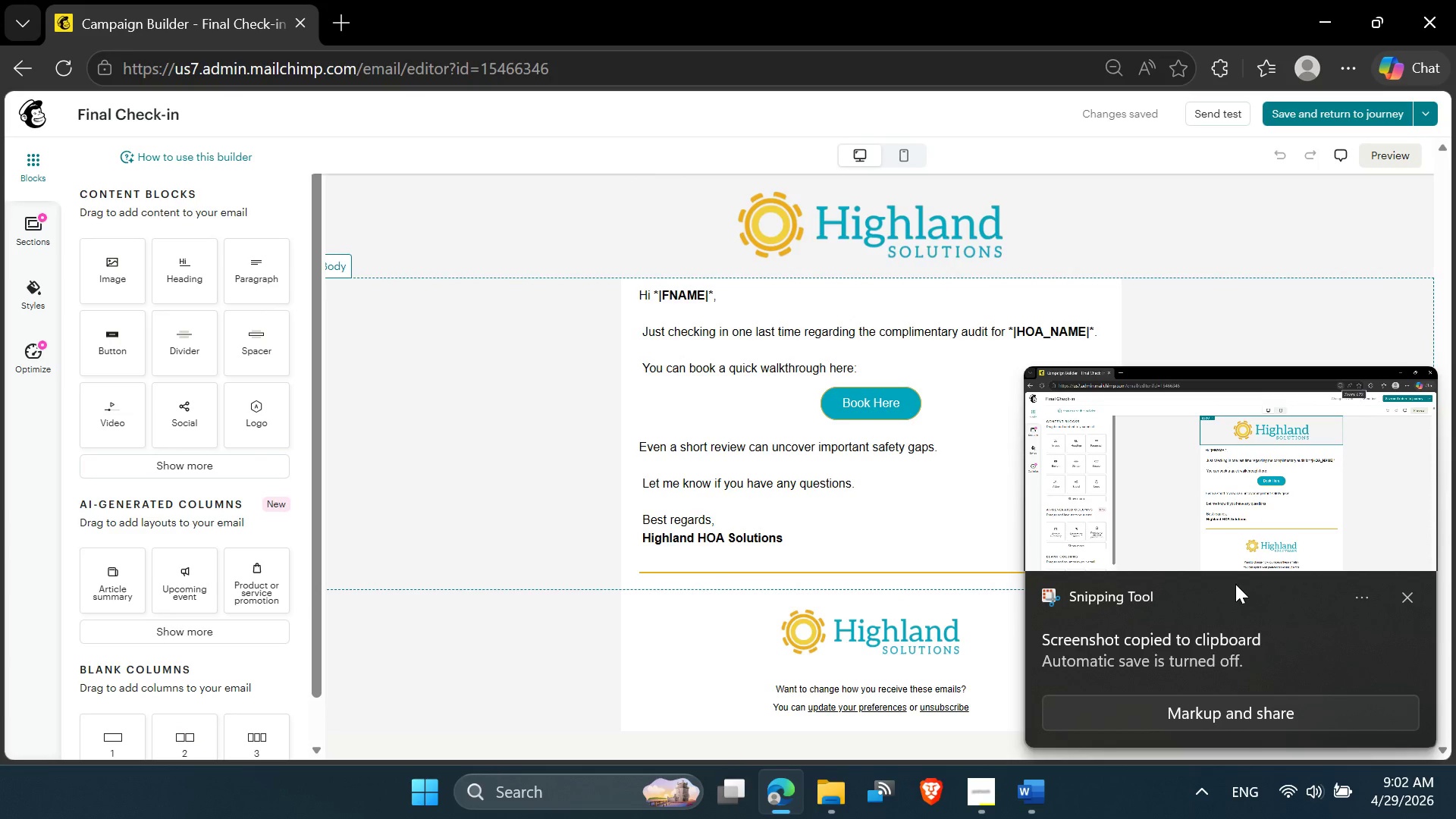 
left_click([1037, 809])
 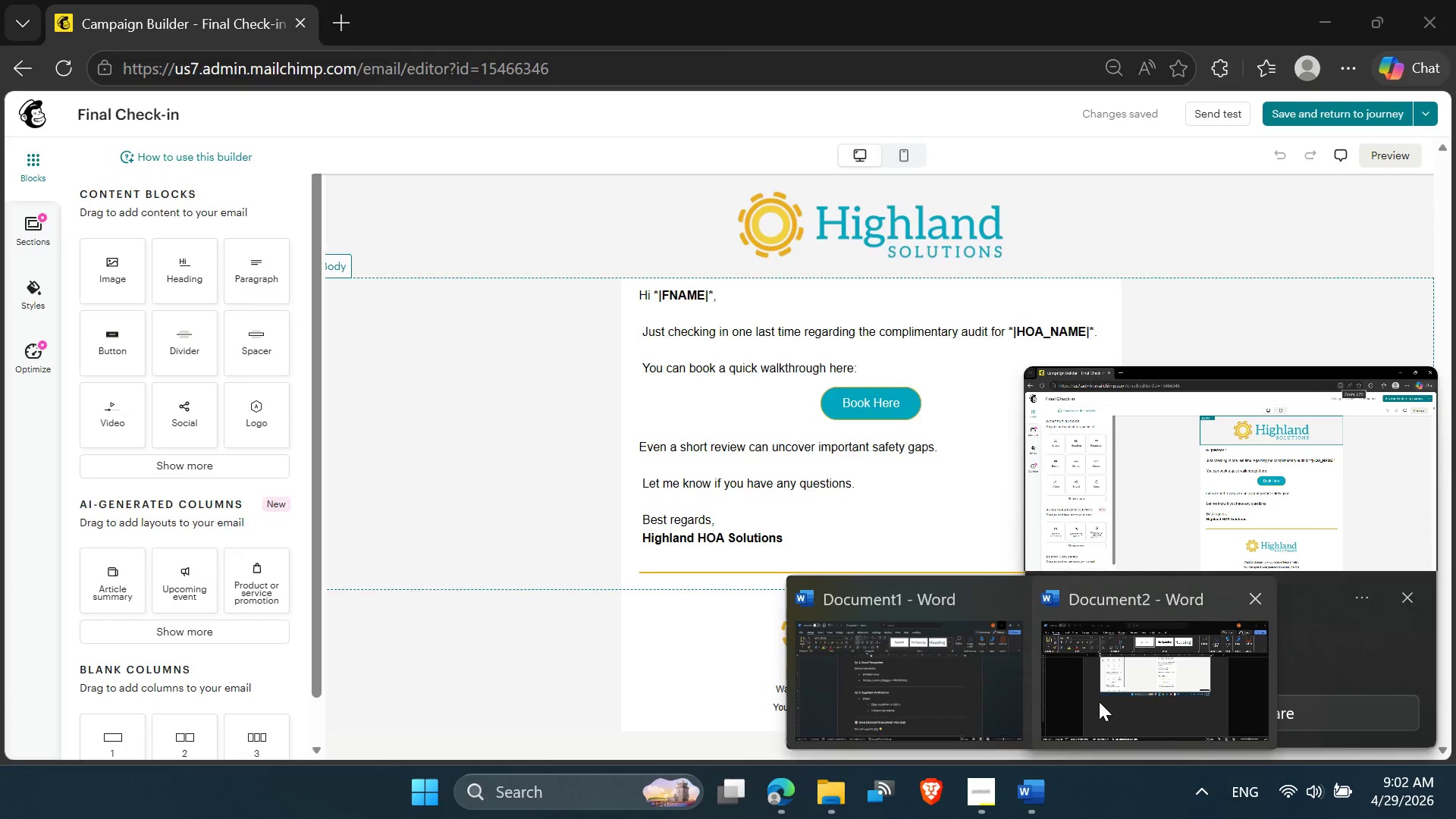 
left_click([1104, 692])
 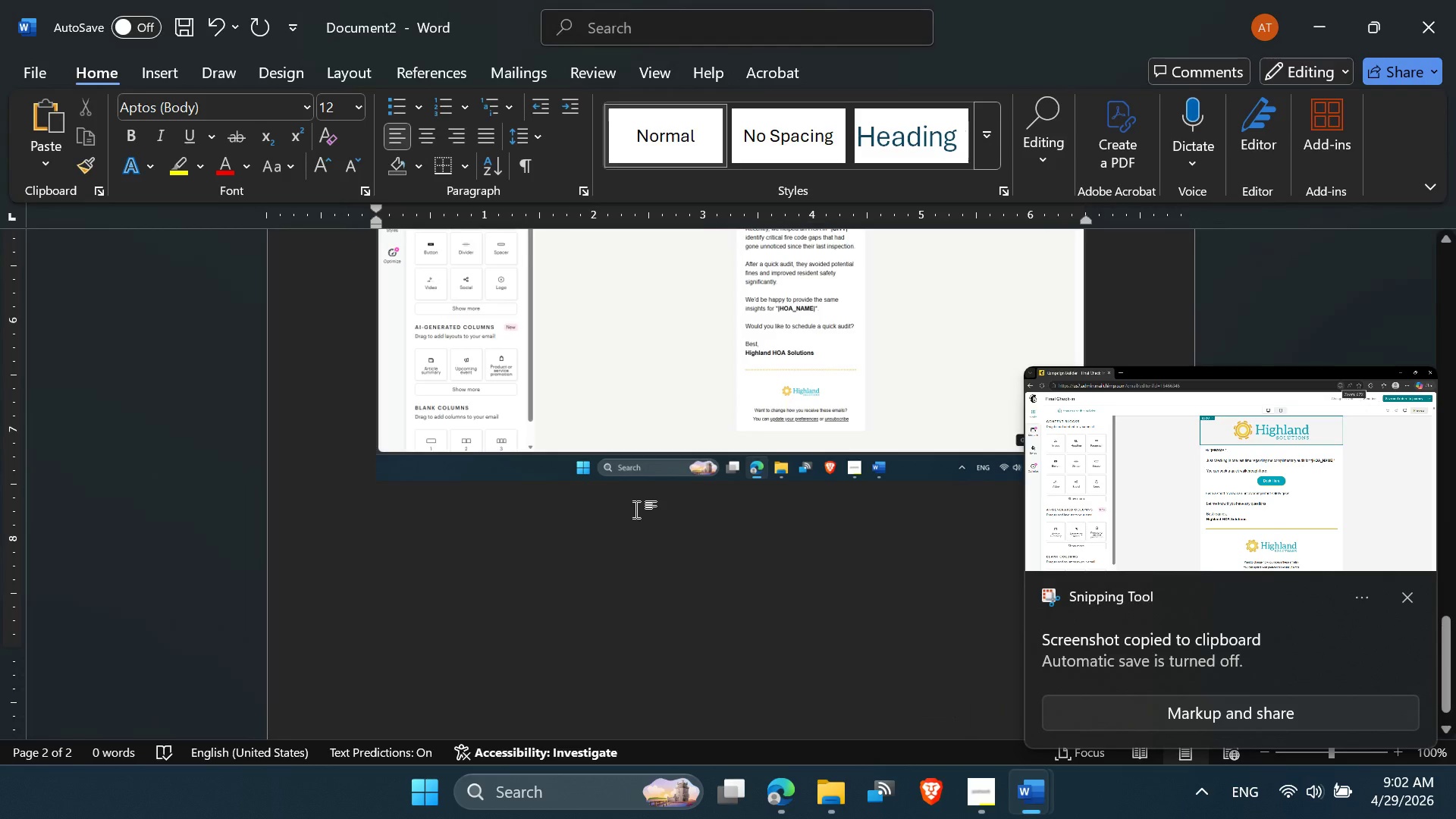 
key(Control+V)
 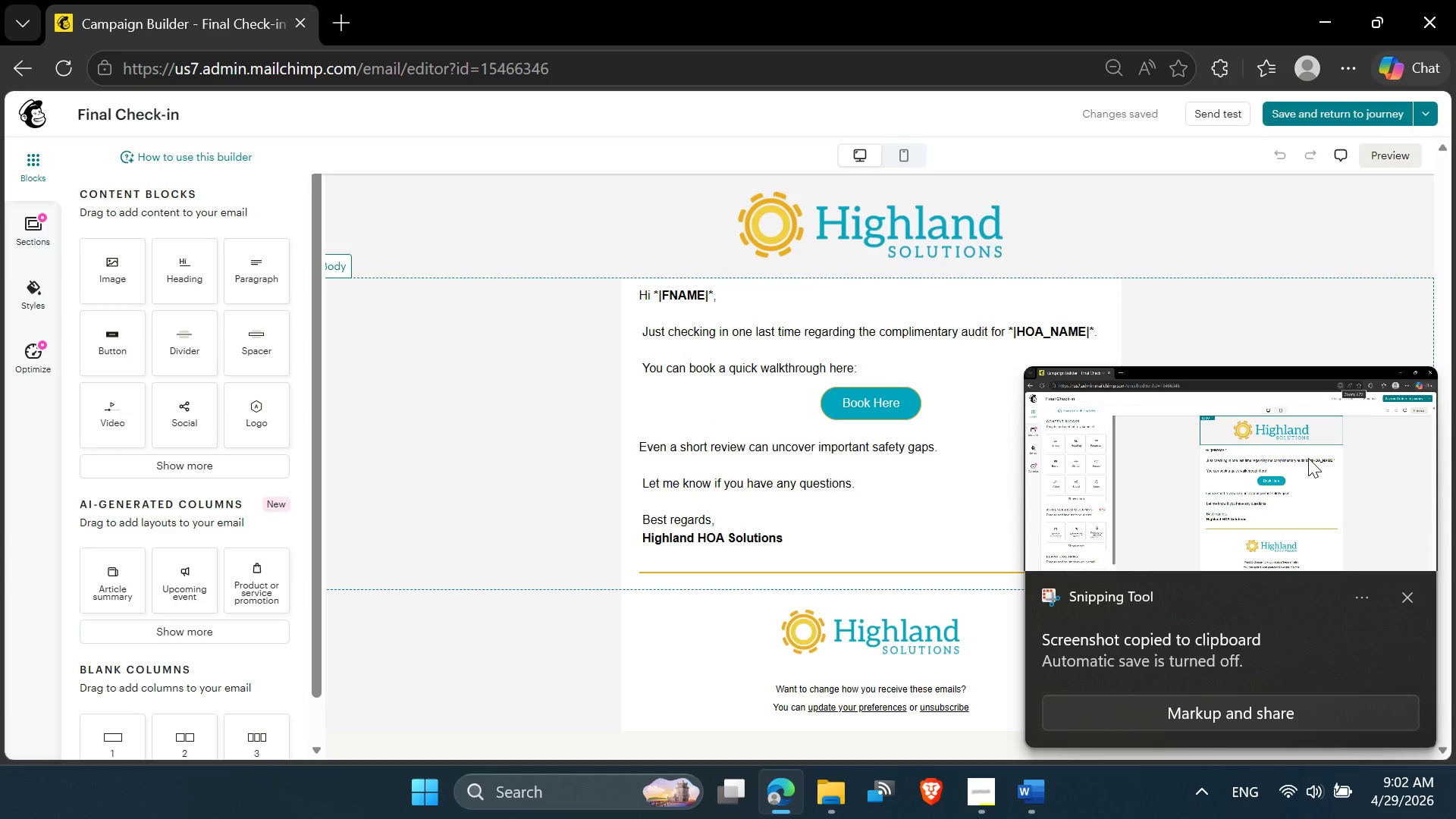 
wait(5.11)
 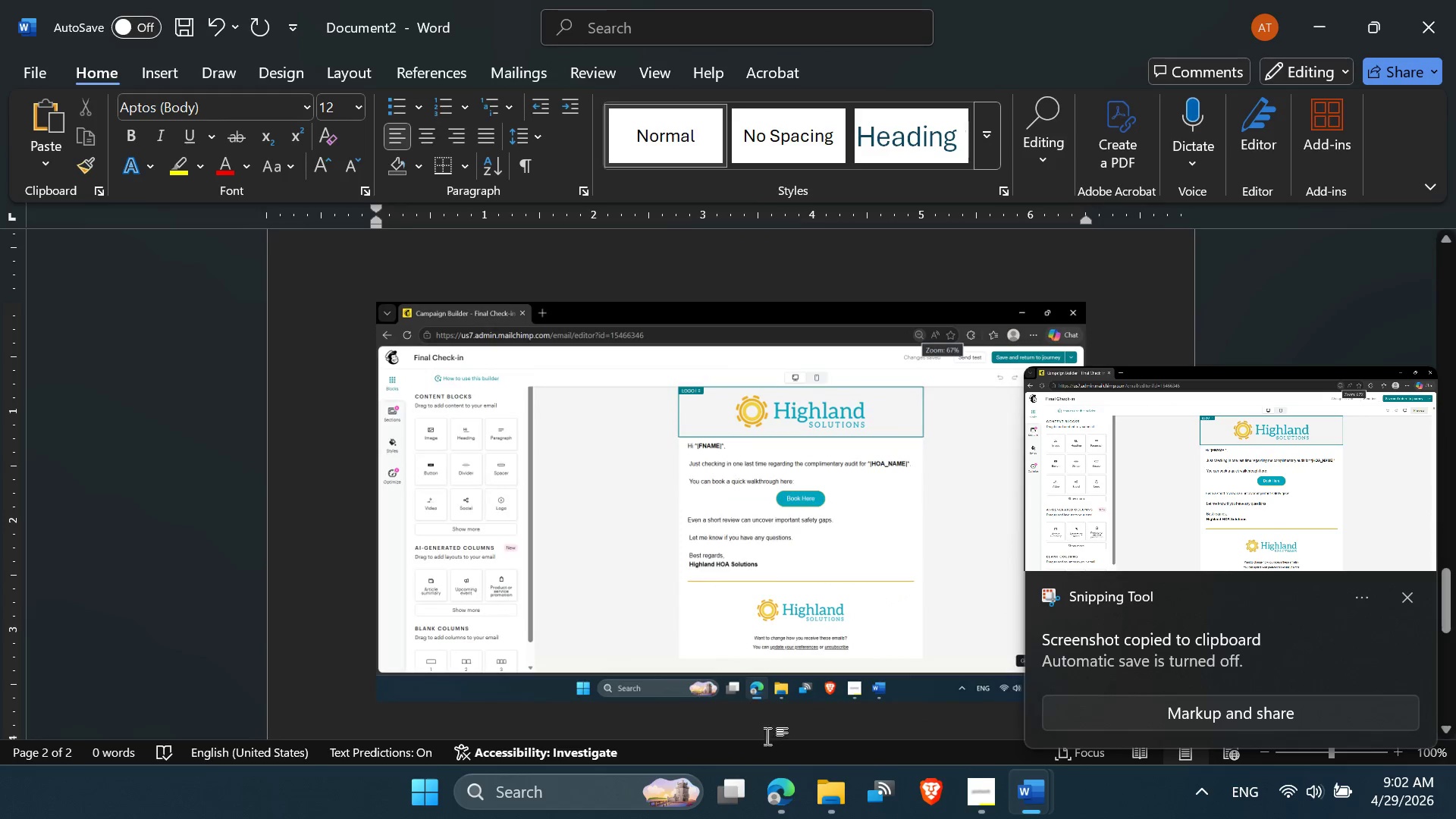 
left_click([1404, 598])
 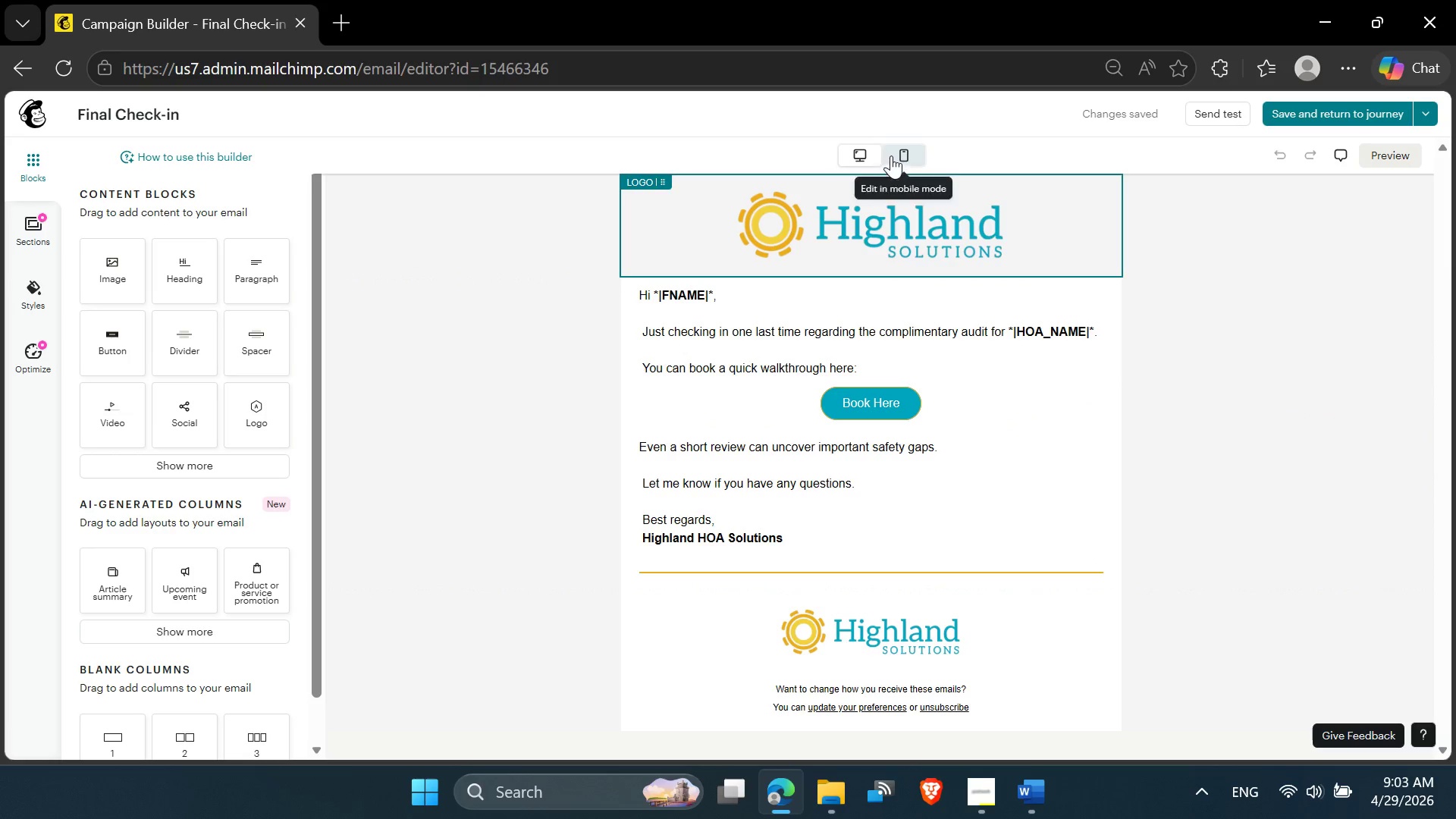 
left_click([895, 151])
 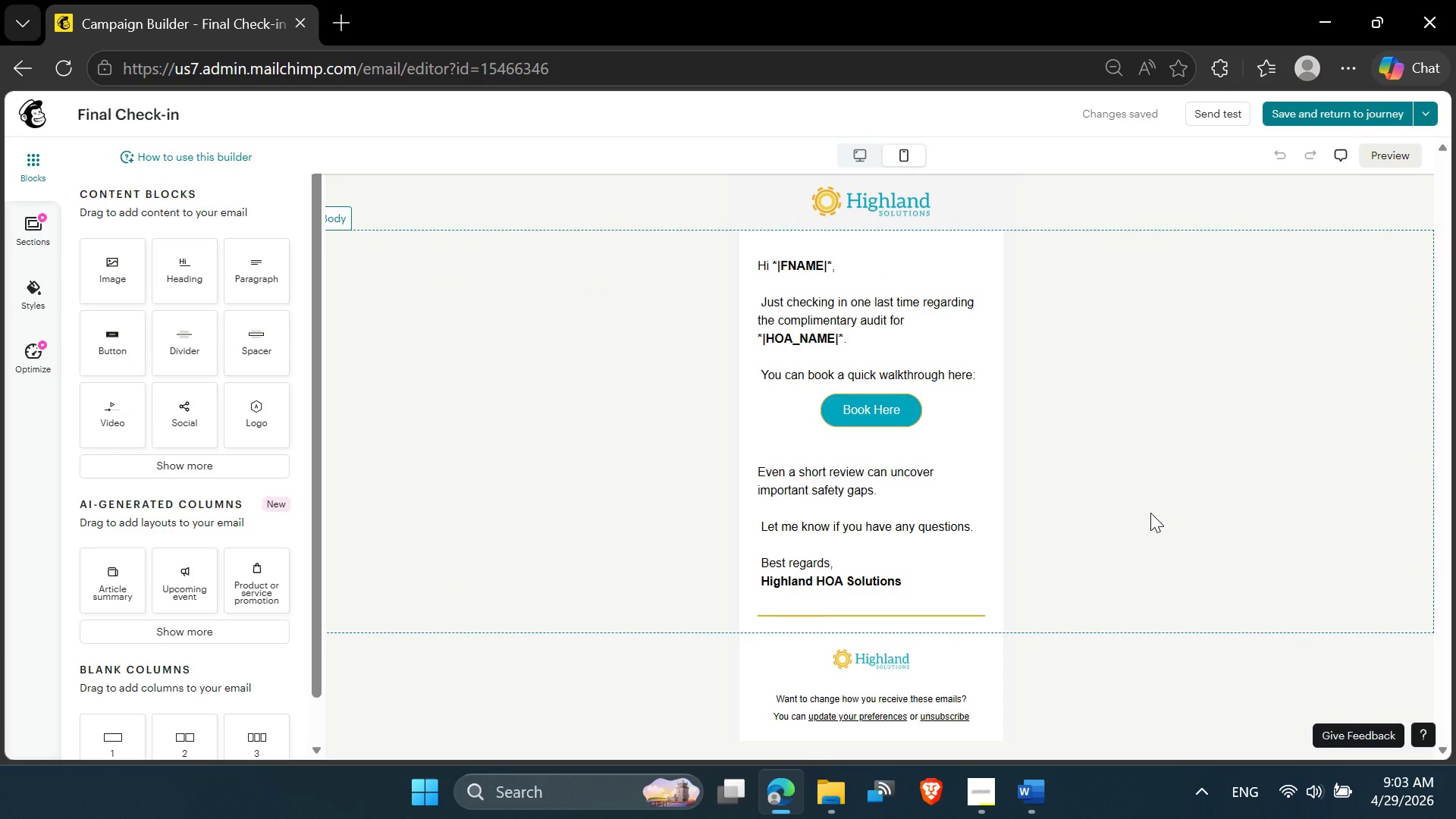 
scroll: coordinate [1150, 518], scroll_direction: up, amount: 1.0
 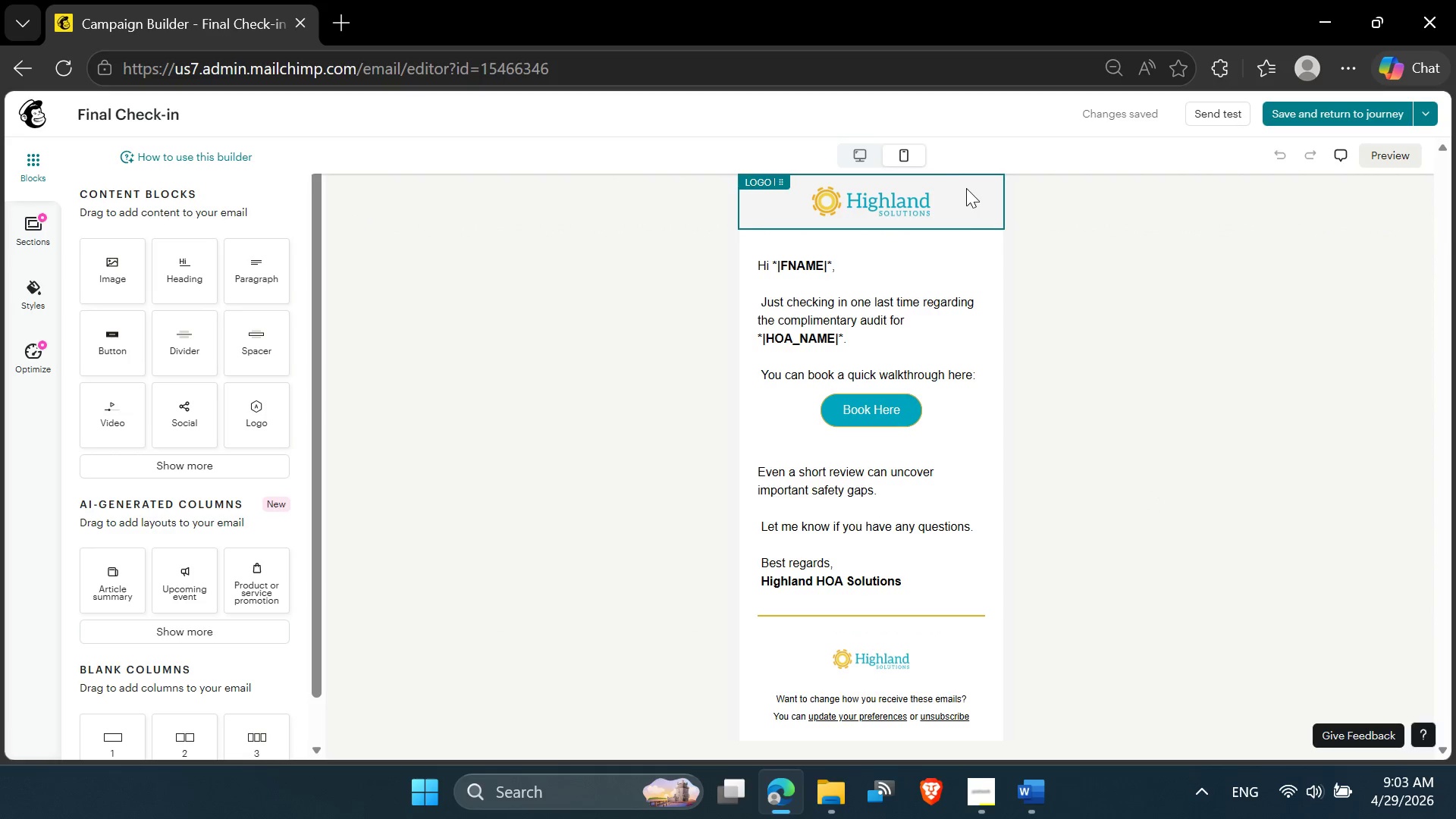 
wait(7.85)
 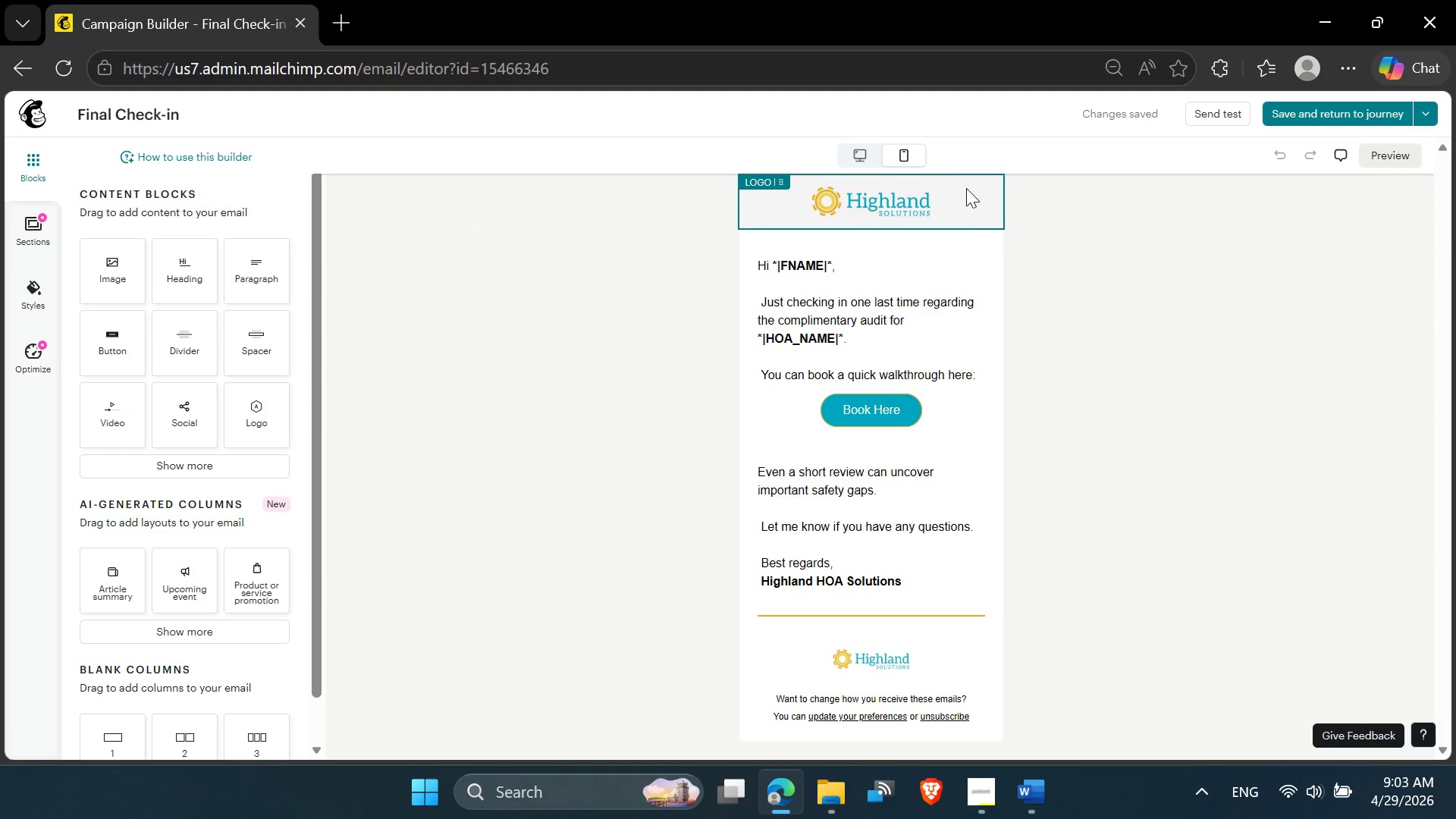 
key(PrintScreen)
 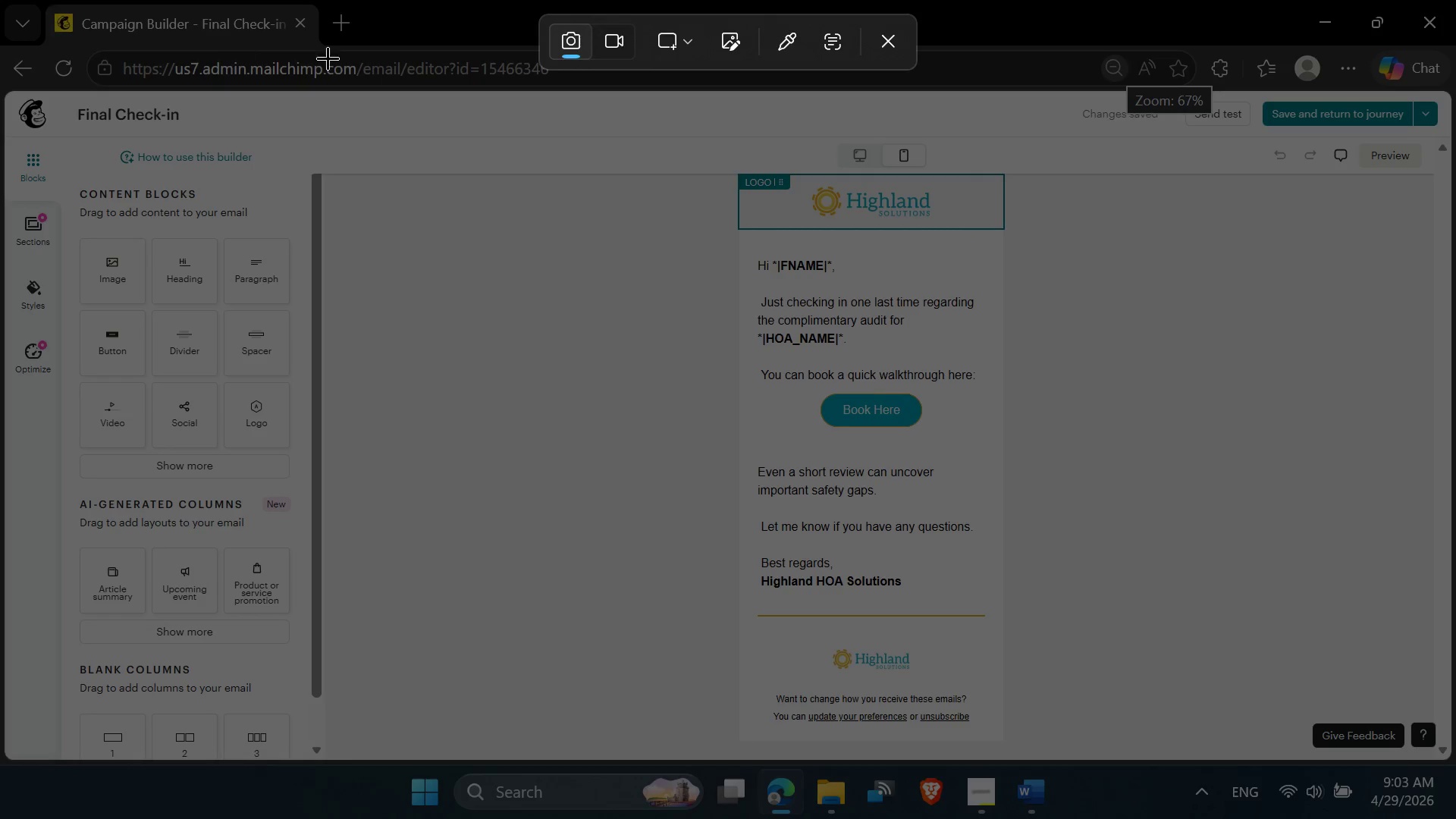 
left_click([697, 39])
 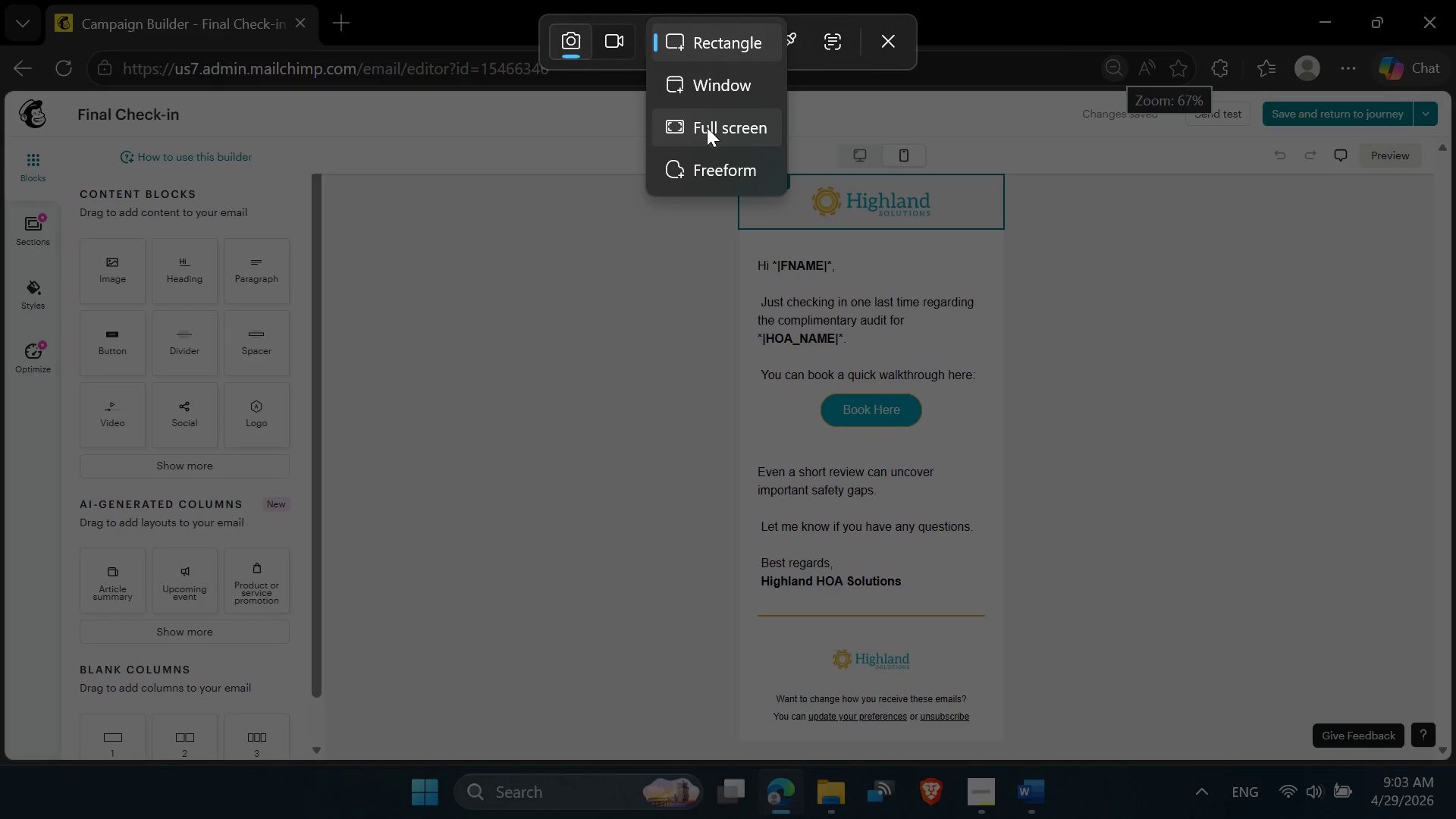 
left_click([707, 127])
 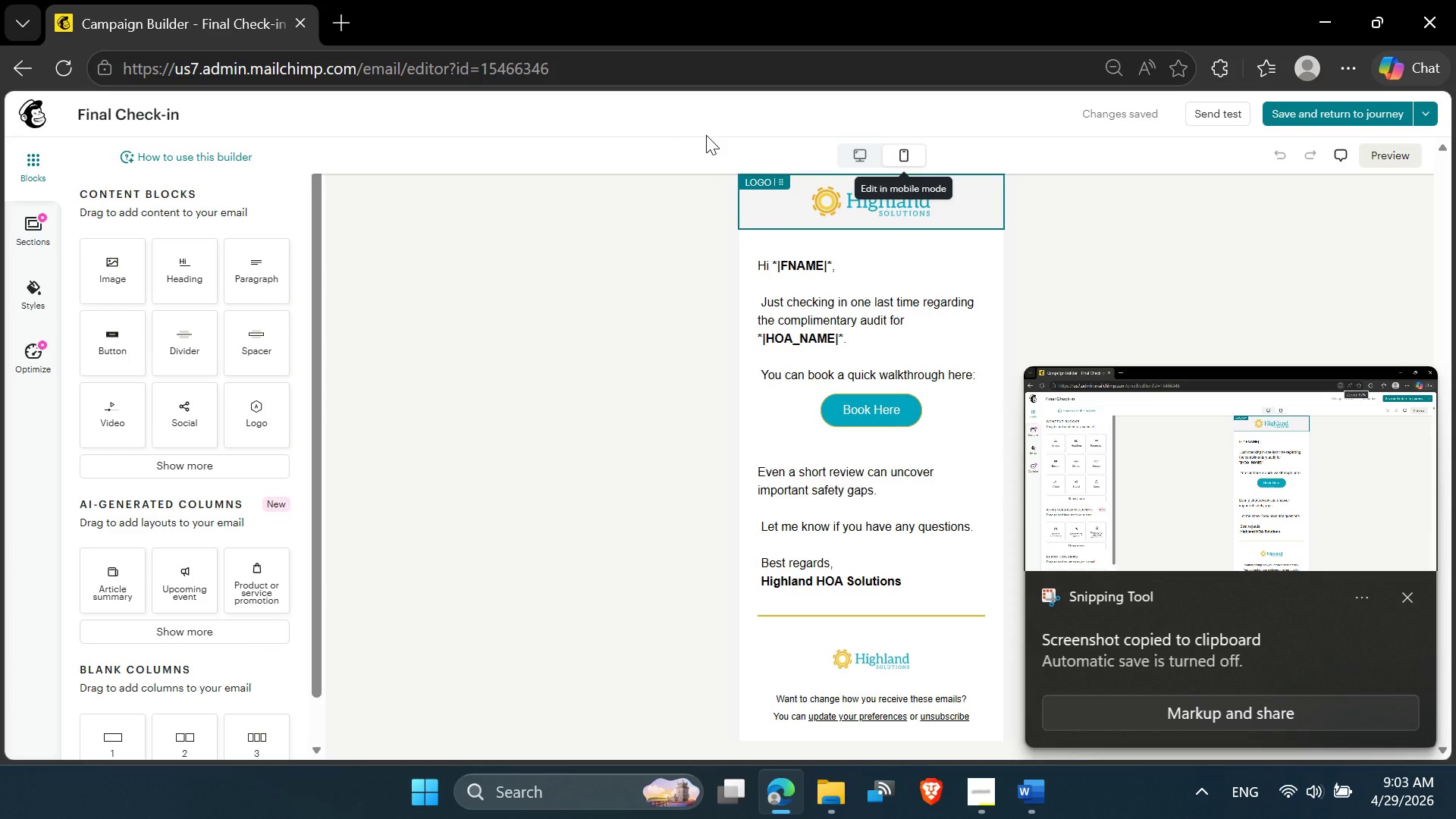 
left_click([1034, 785])
 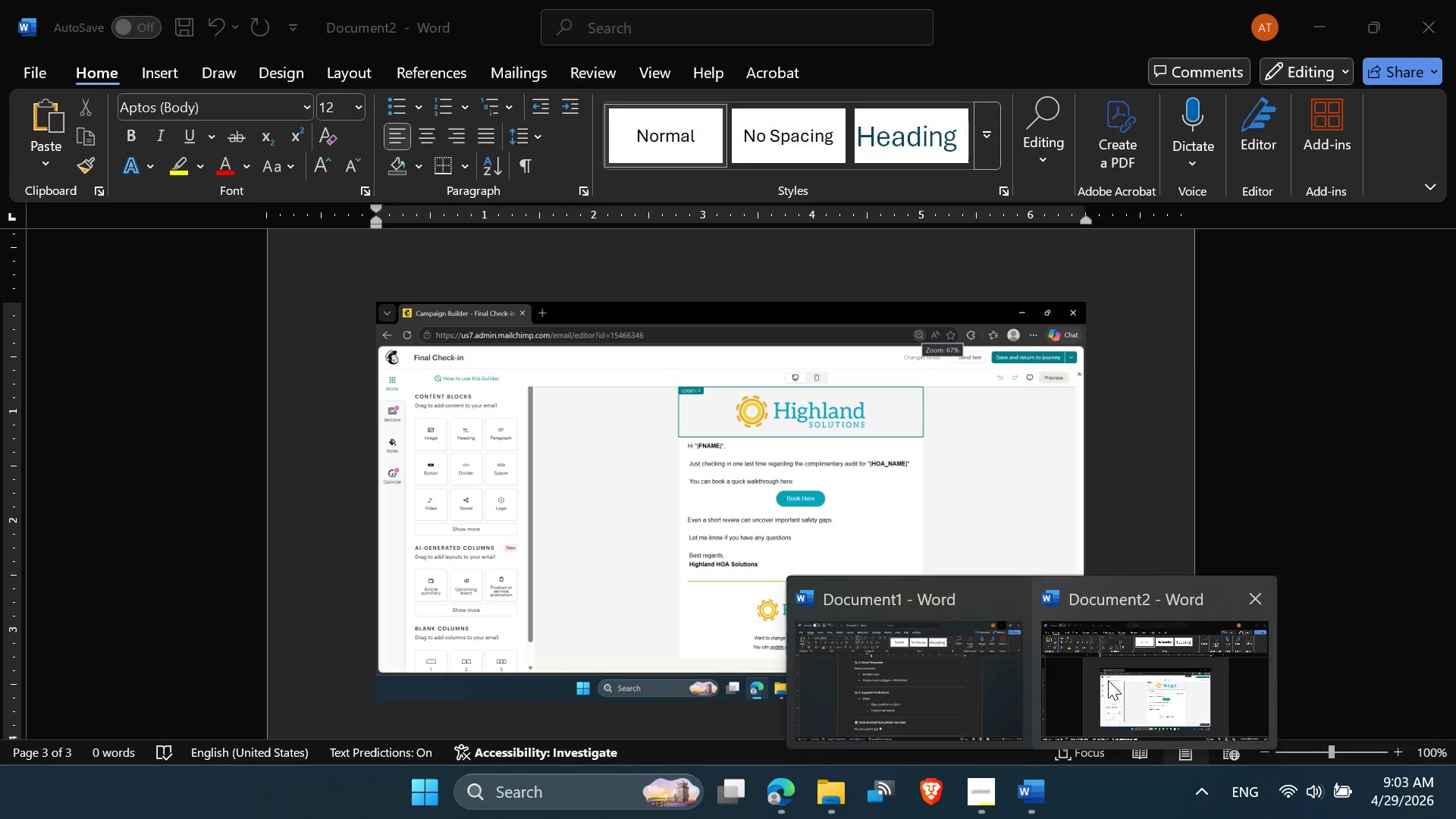 
left_click([1108, 680])
 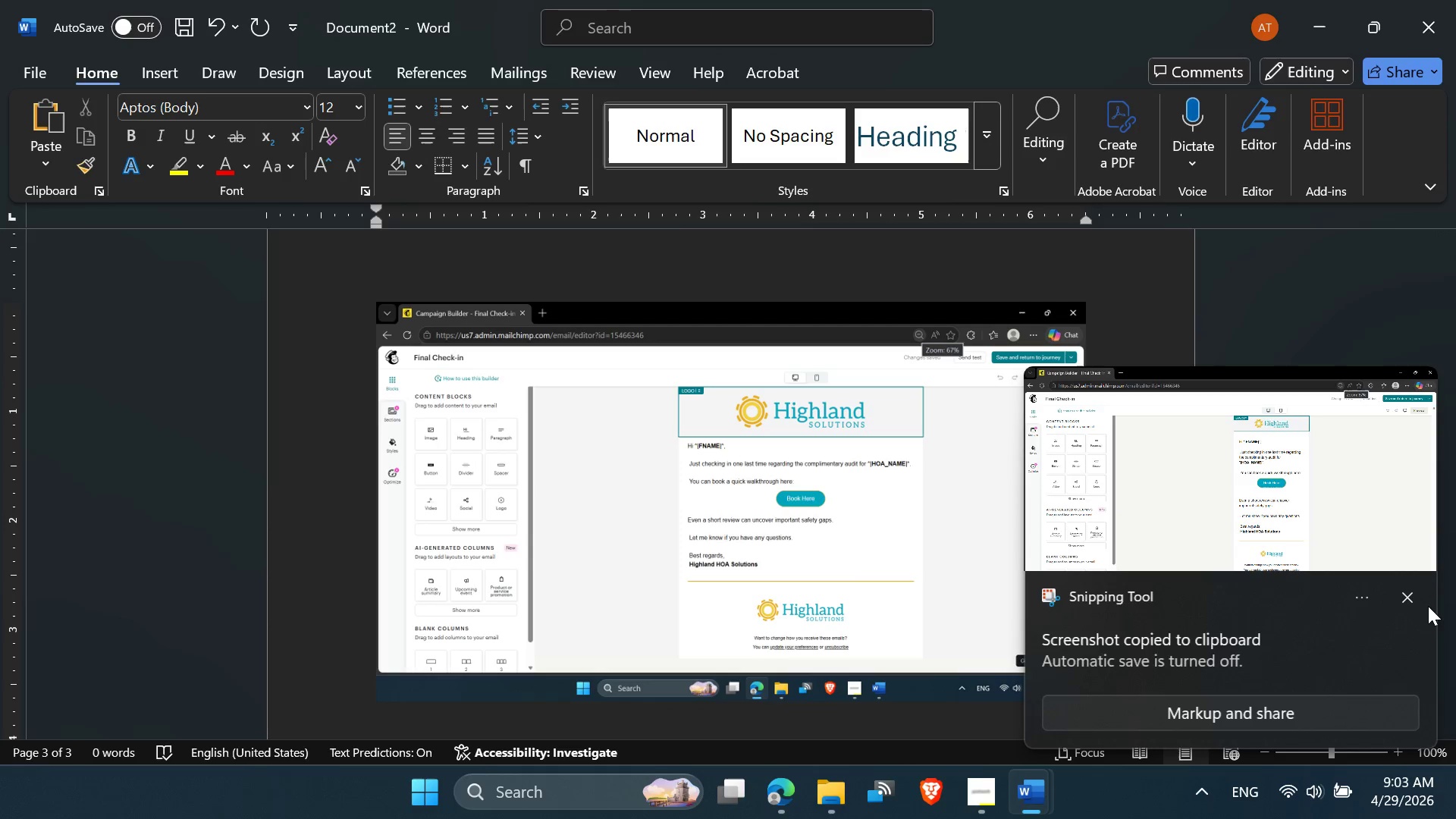 
left_click([1417, 598])
 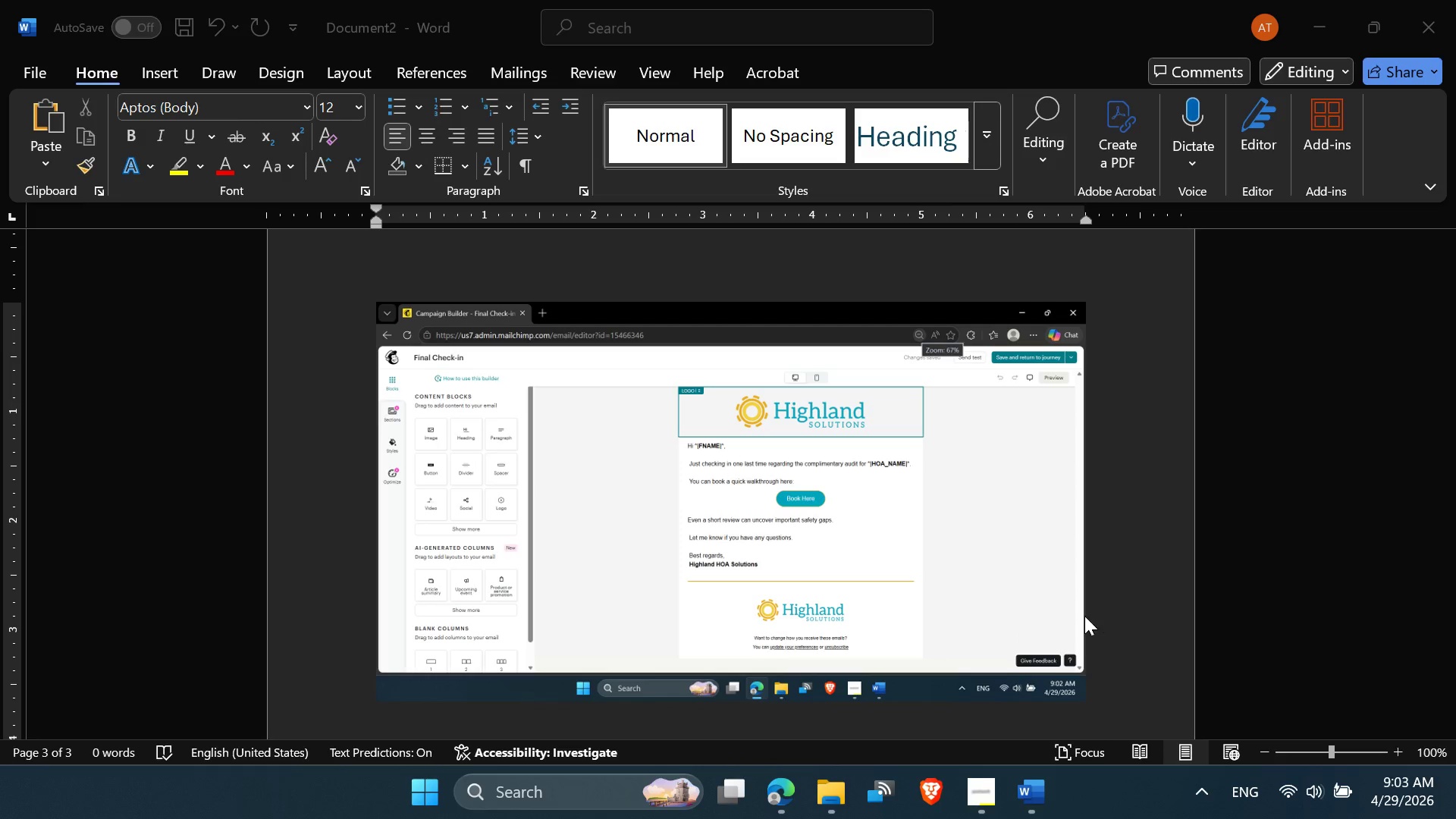 
scroll: coordinate [1081, 622], scroll_direction: down, amount: 4.0
 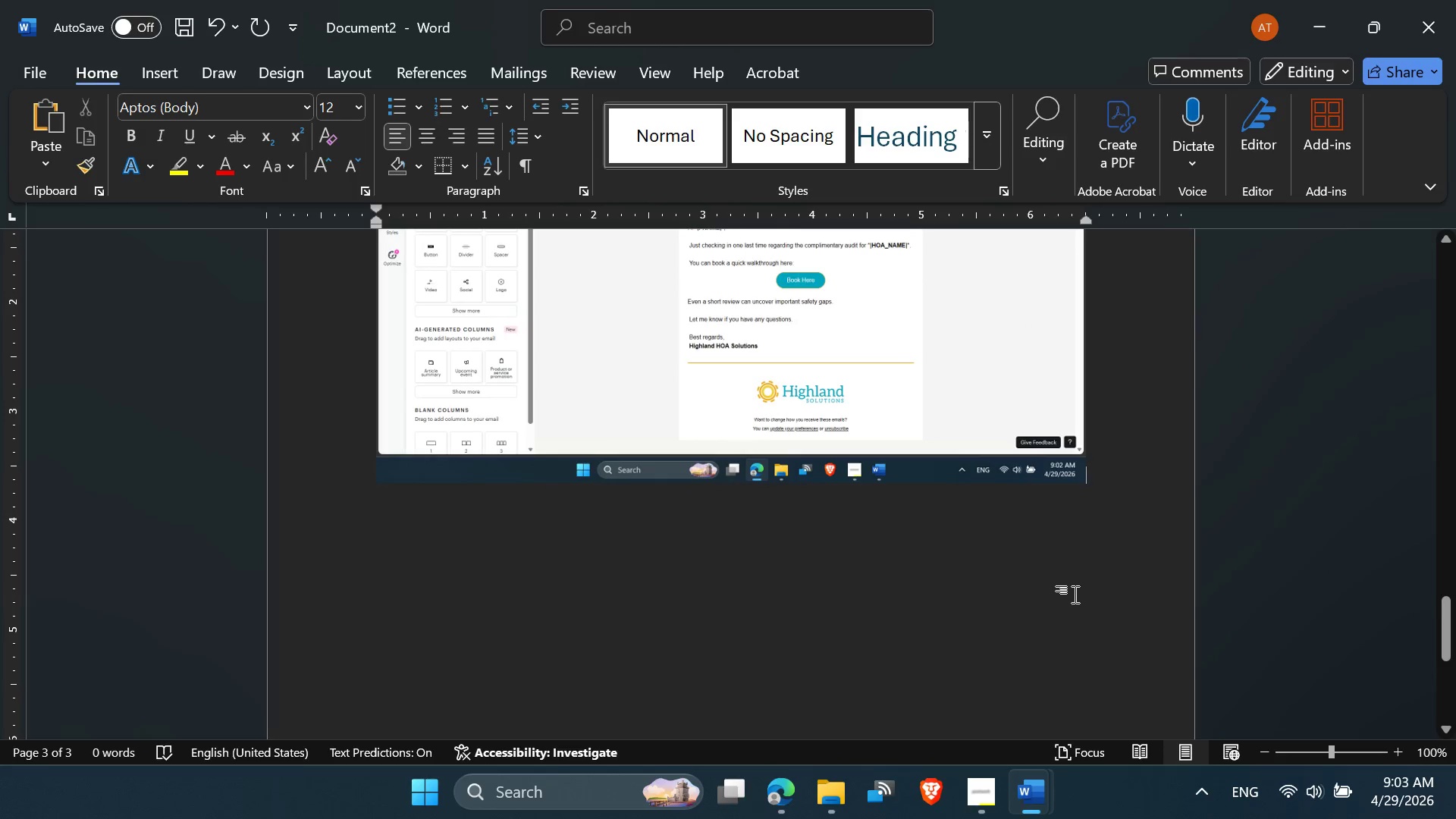 
key(Enter)
 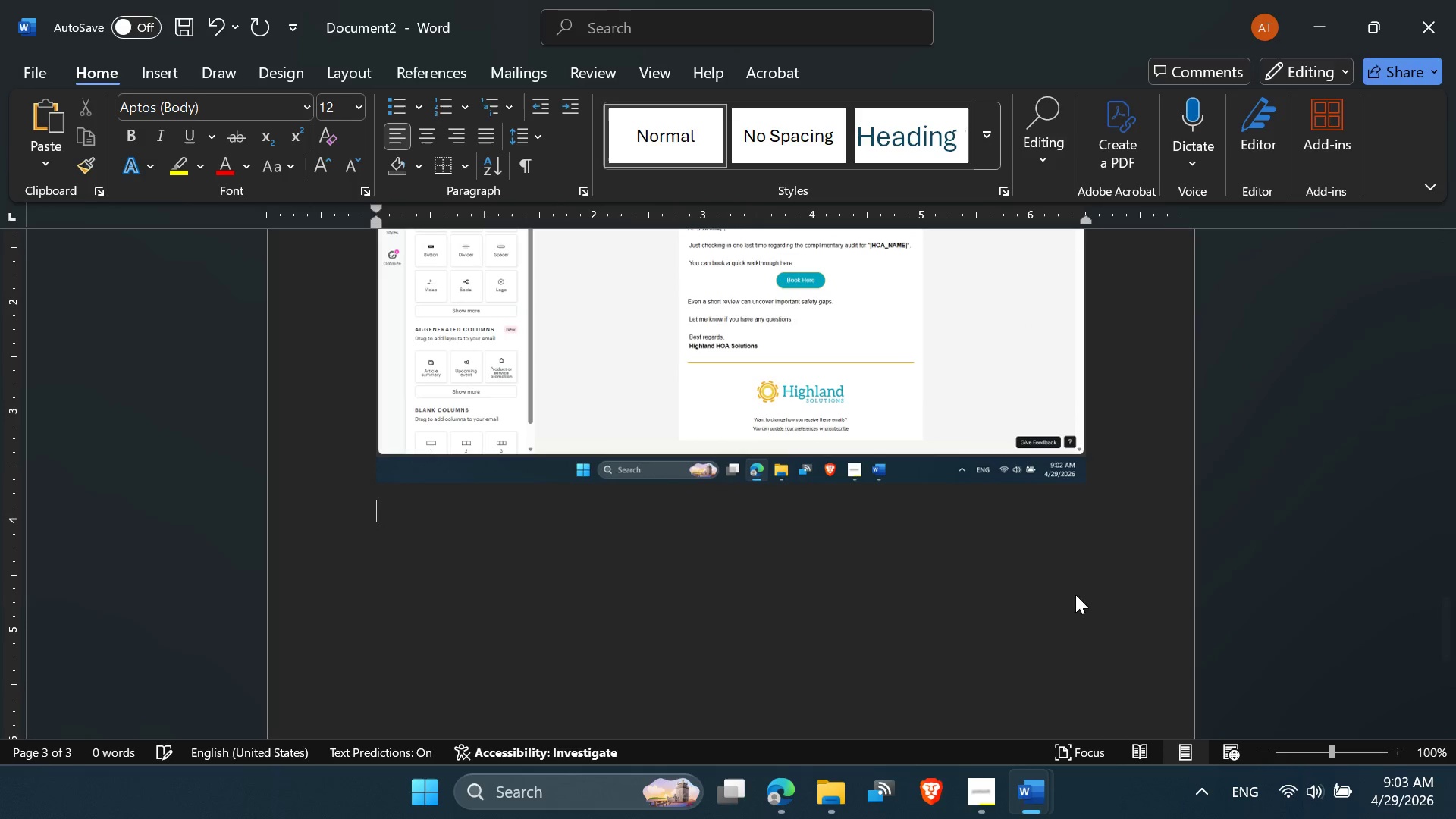 
key(Control+V)
 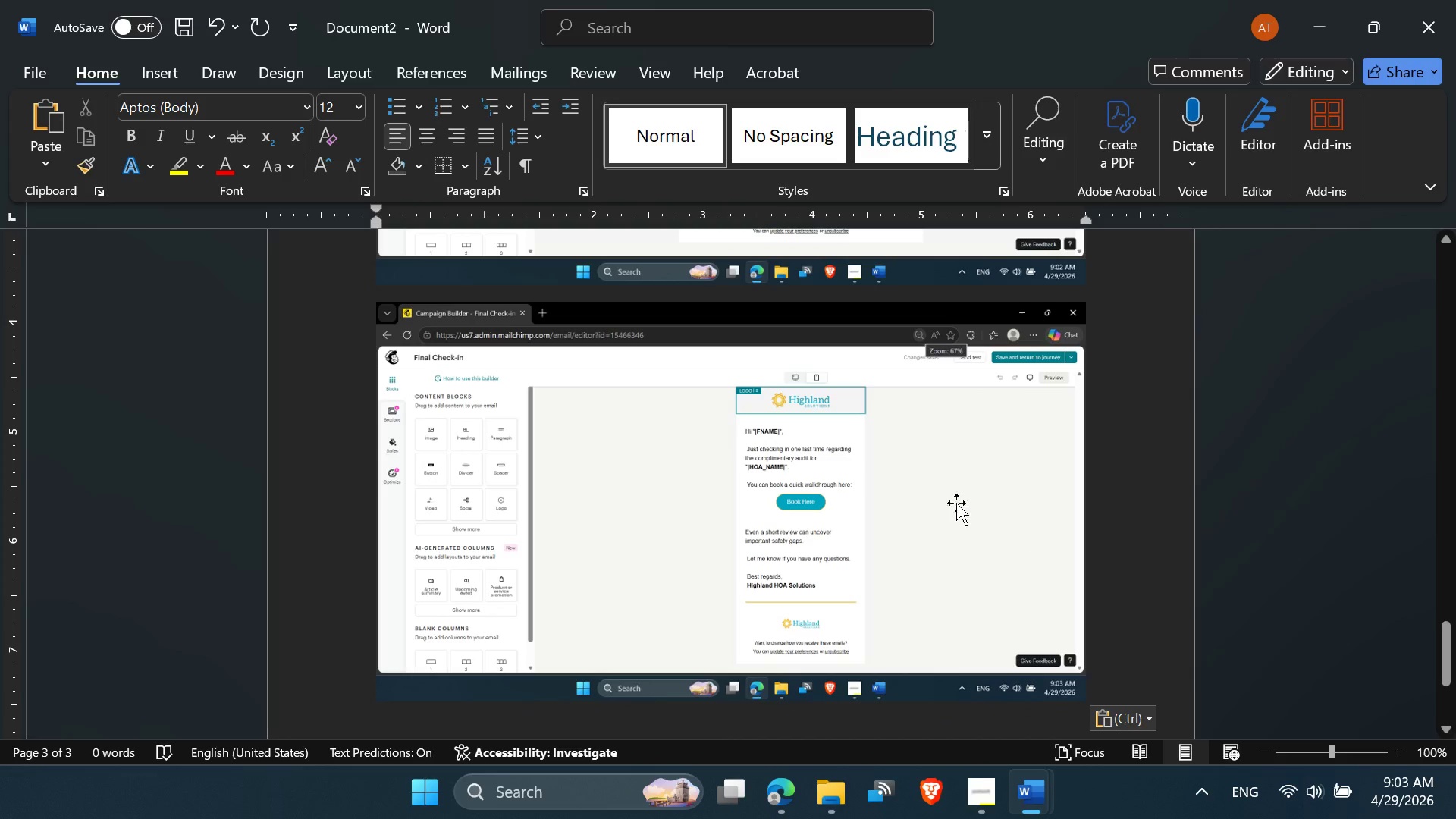 
scroll: coordinate [771, 433], scroll_direction: up, amount: 51.0
 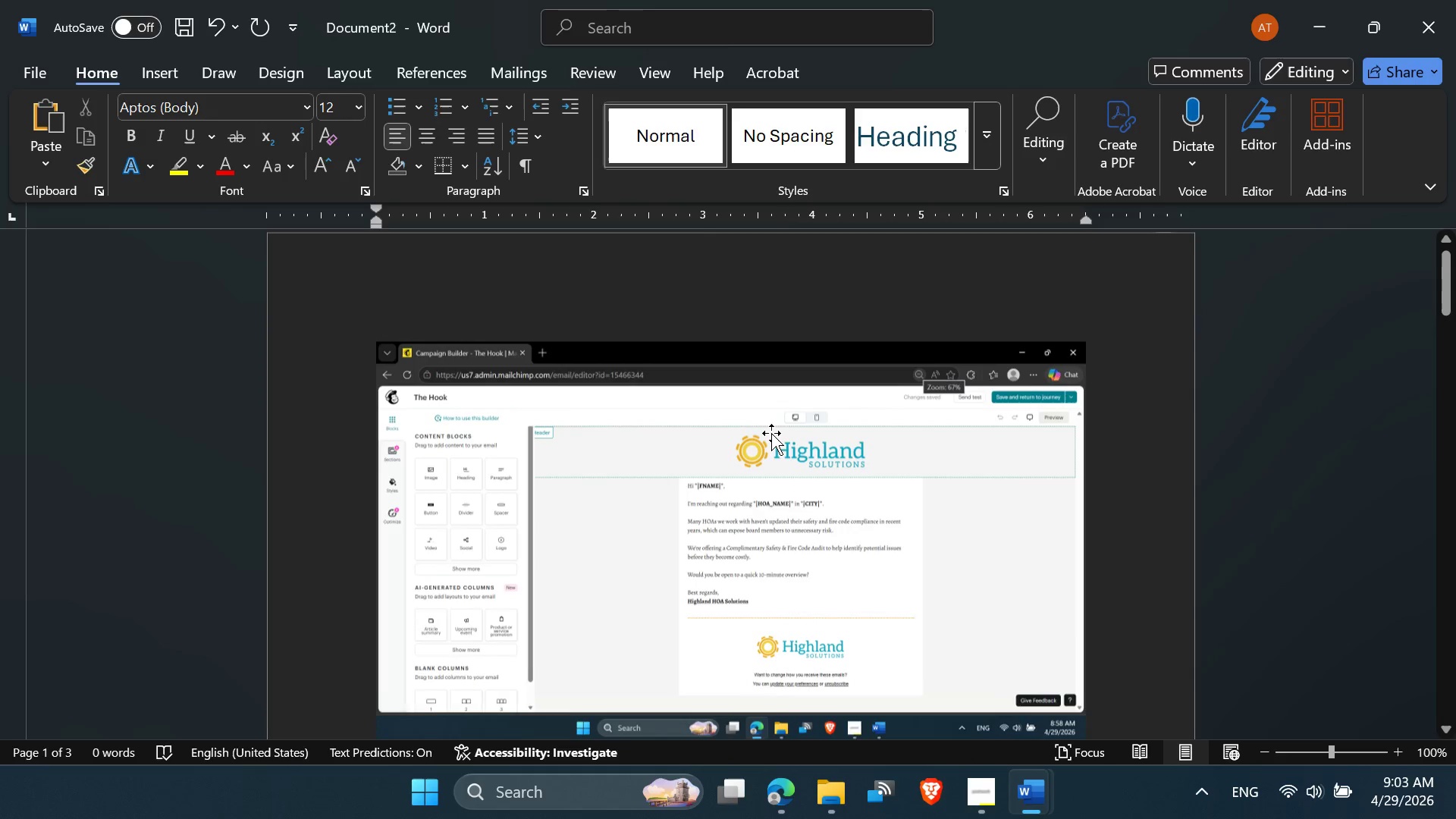 
scroll: coordinate [778, 416], scroll_direction: down, amount: 25.0
 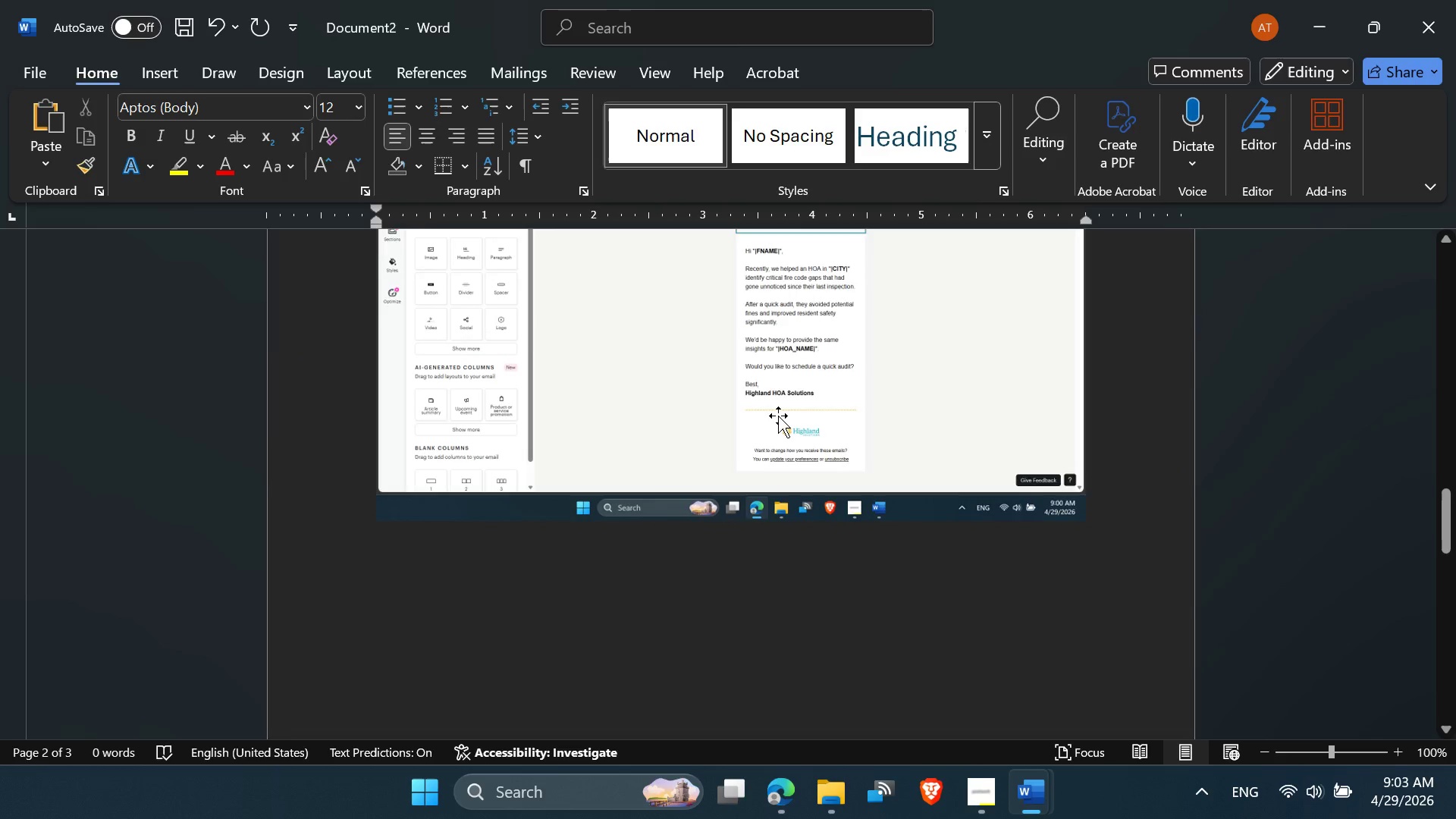 
scroll: coordinate [778, 416], scroll_direction: up, amount: 1.0
 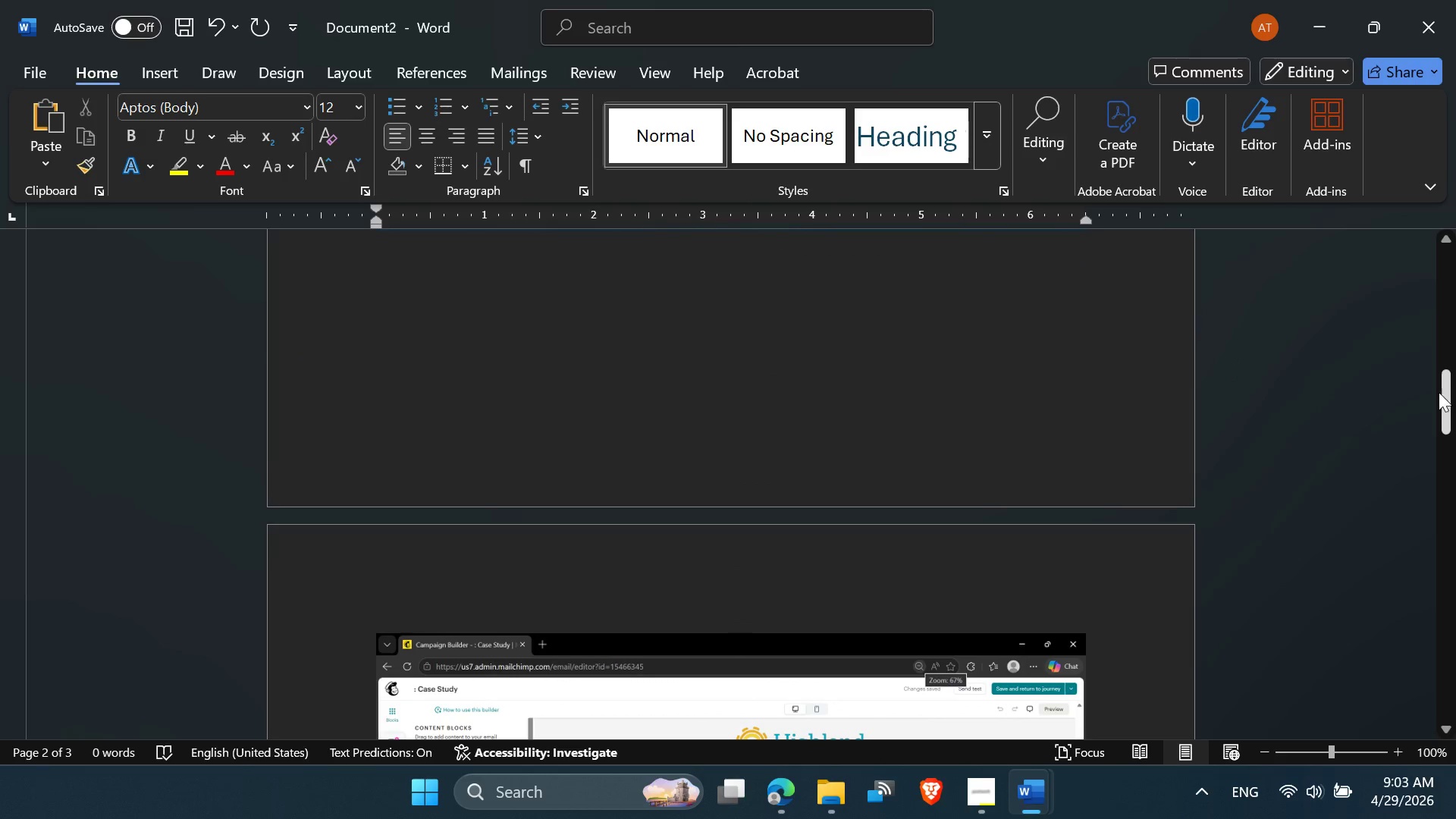 
left_click_drag(start_coordinate=[1445, 406], to_coordinate=[1455, 246])
 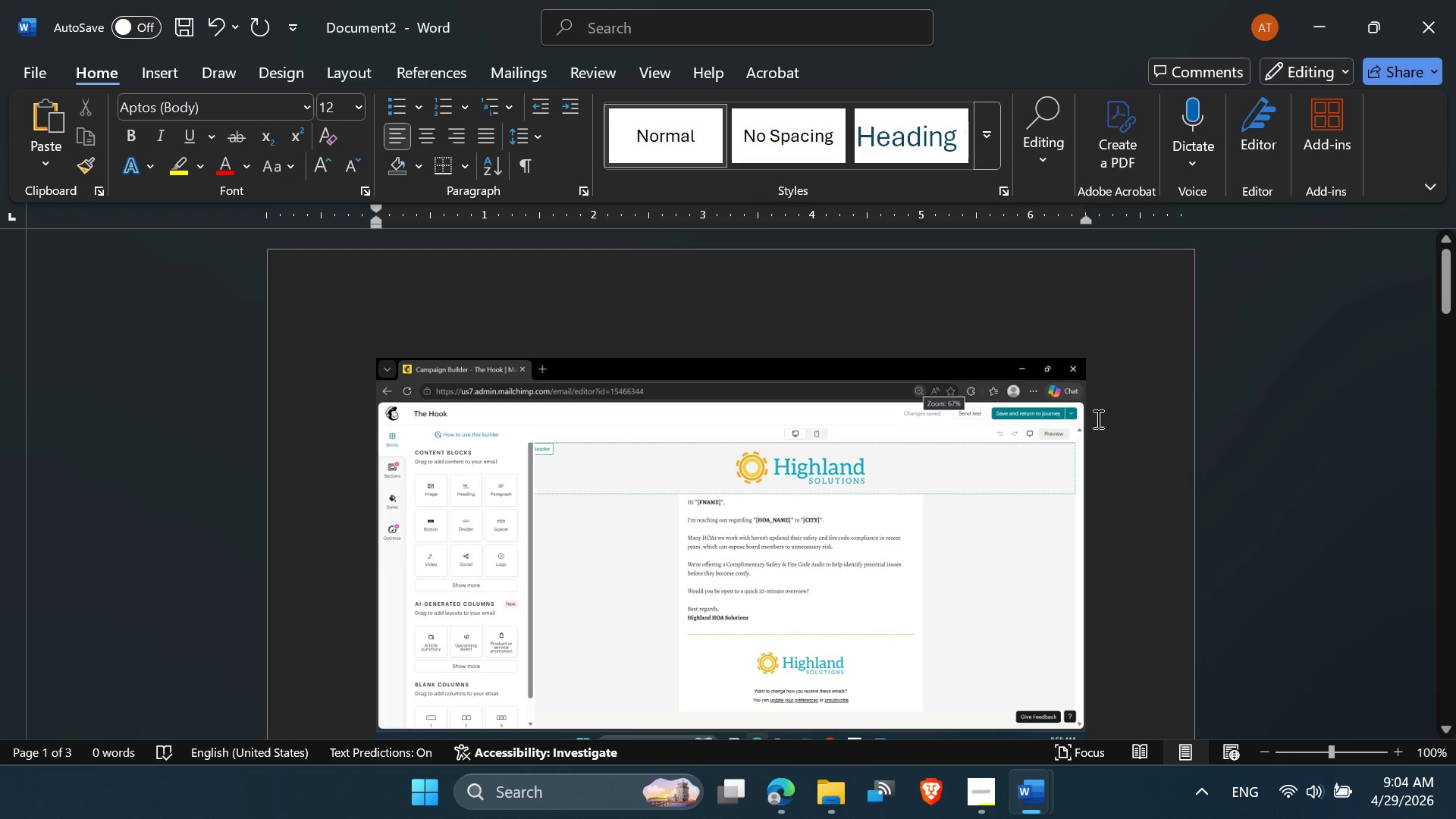 
scroll: coordinate [1081, 427], scroll_direction: down, amount: 2.0
 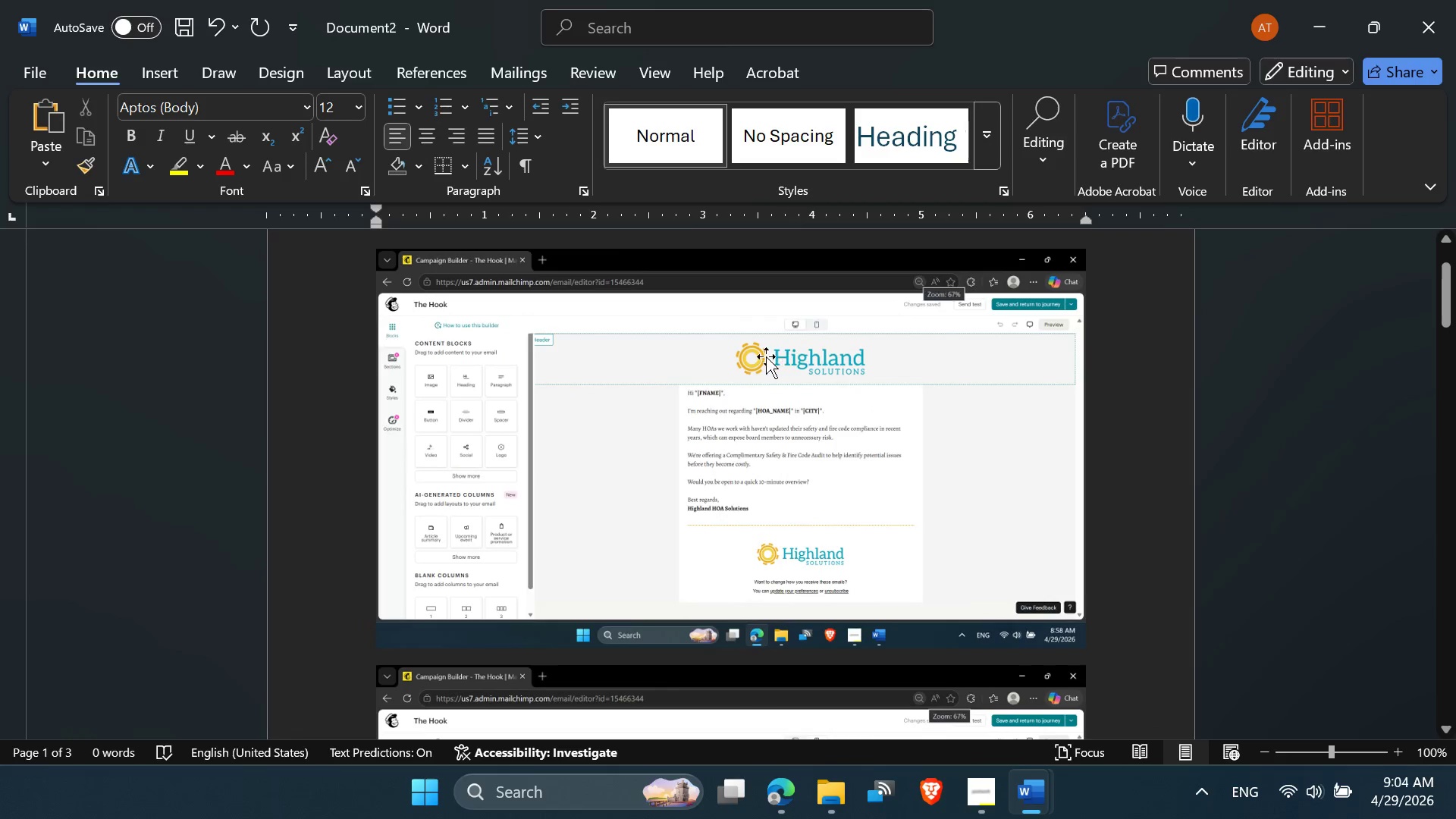 
right_click([764, 355])
 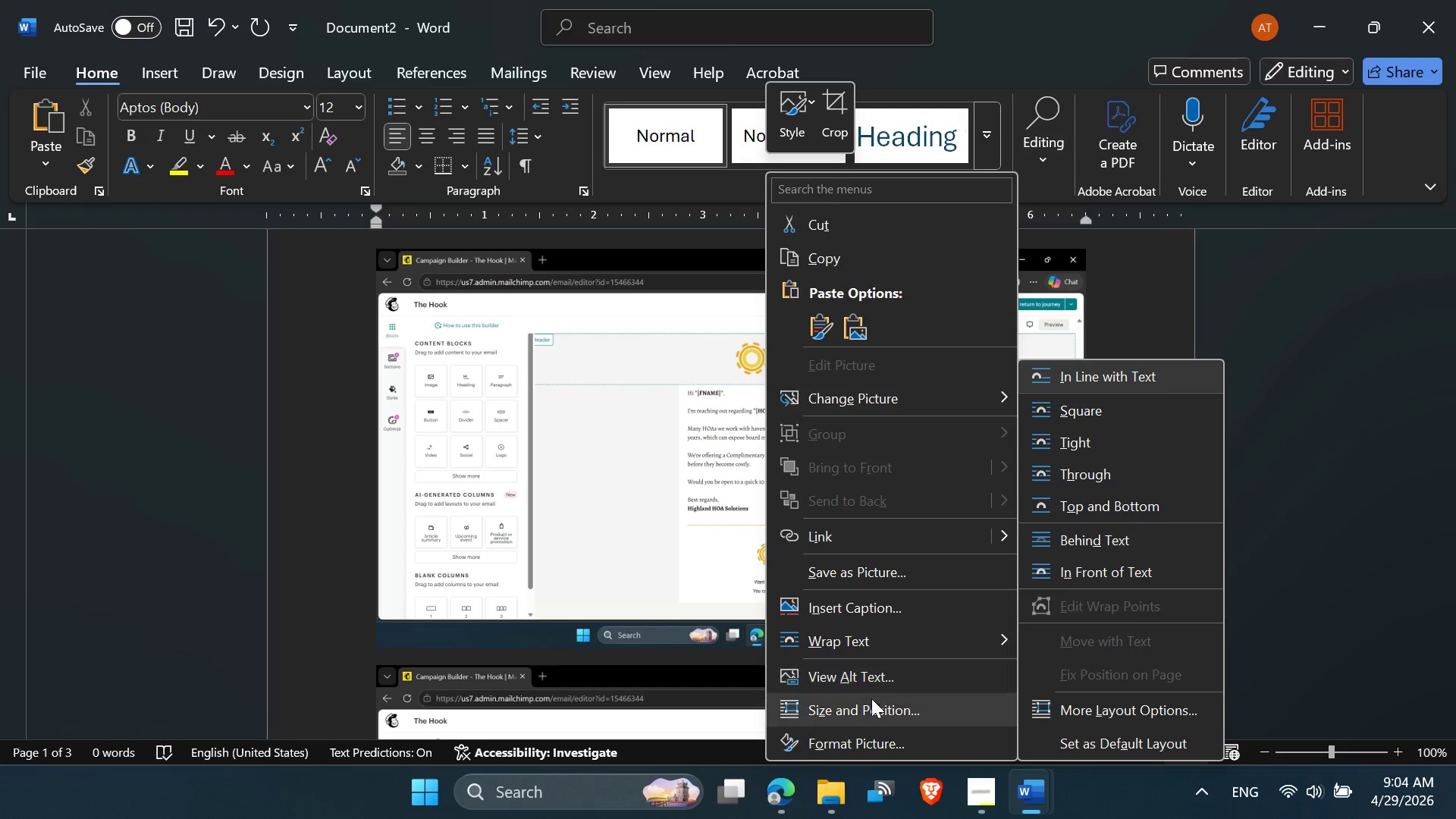 
left_click([877, 576])
 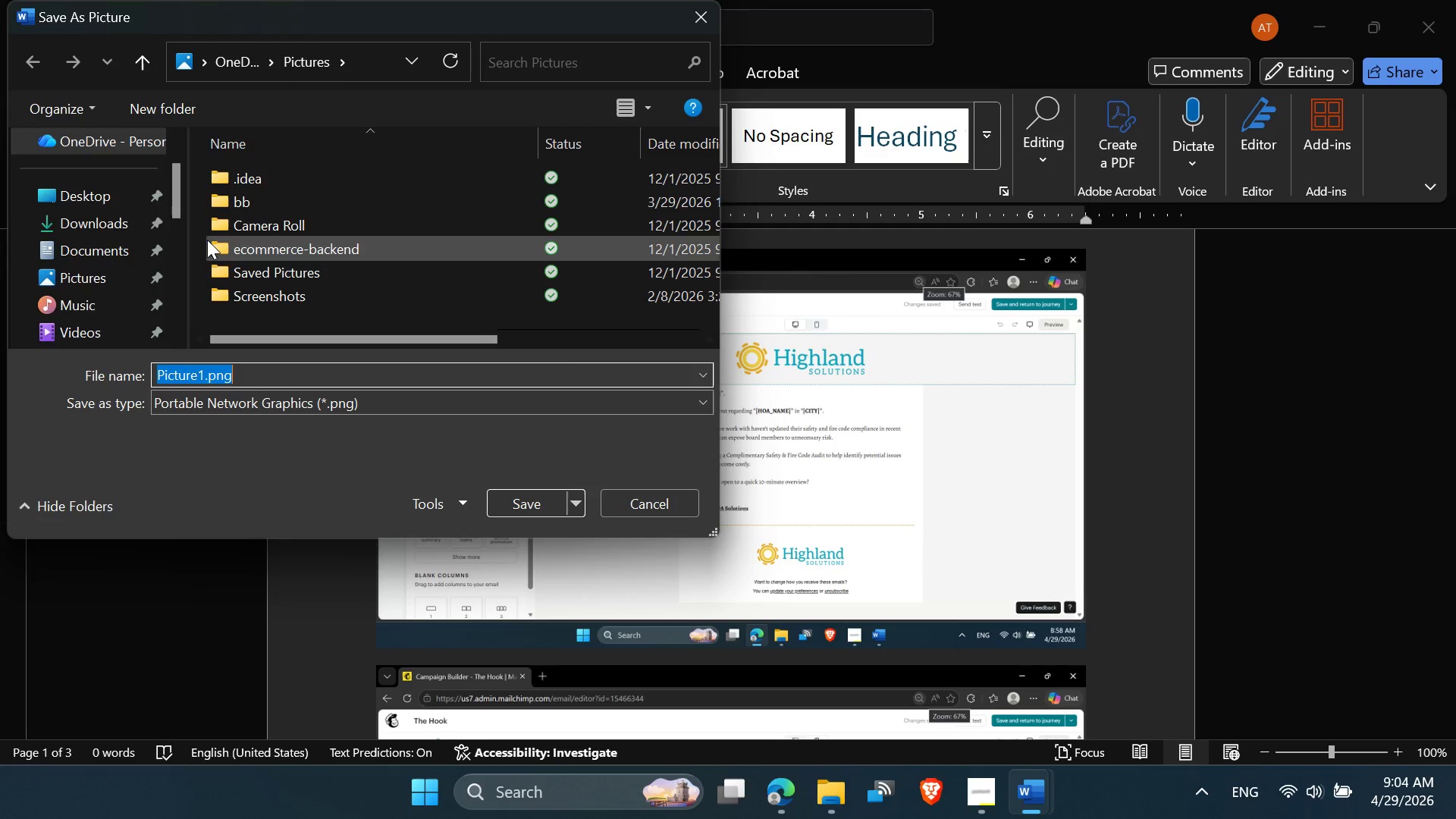 
left_click([105, 212])
 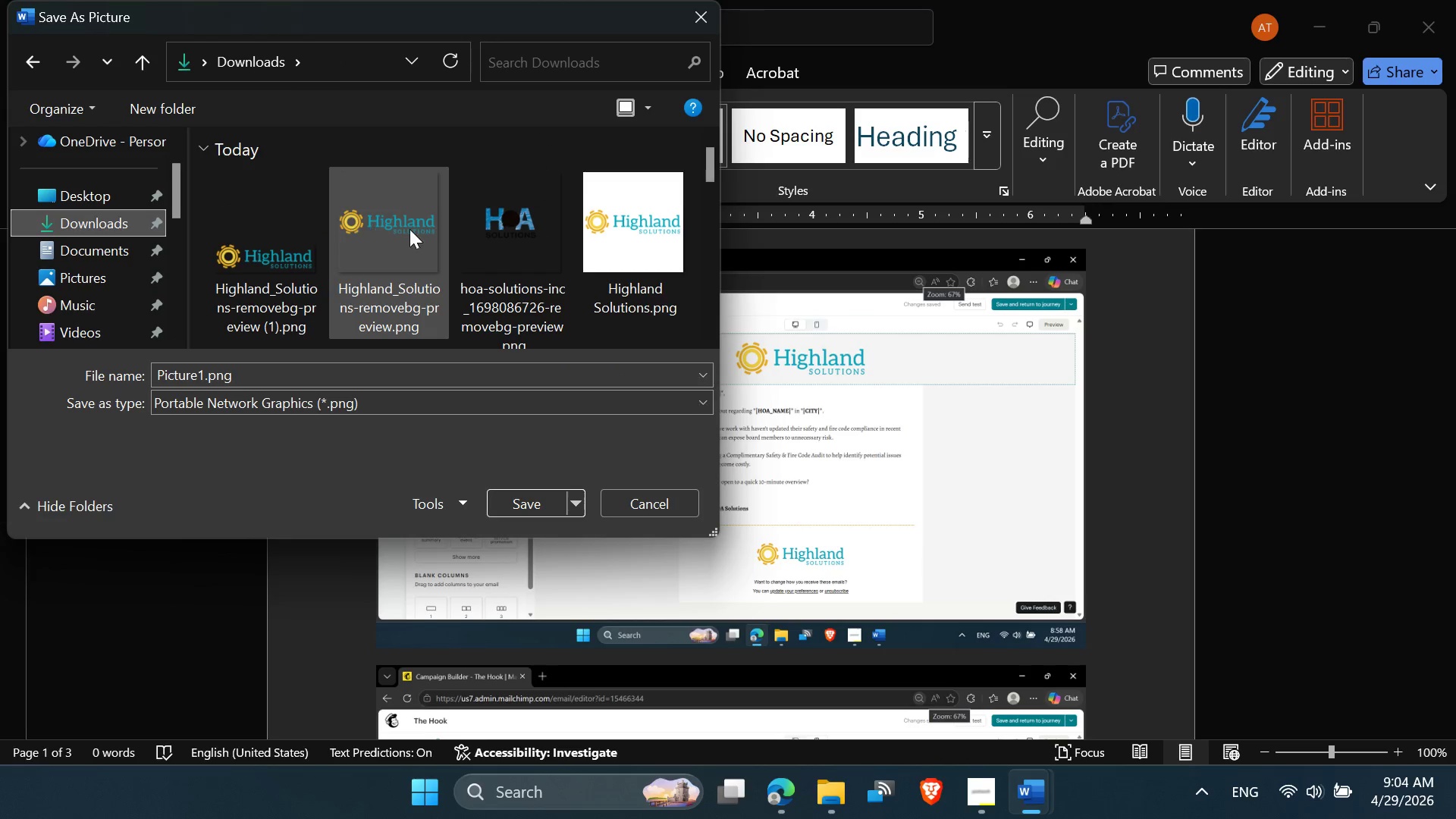 
scroll: coordinate [463, 240], scroll_direction: down, amount: 4.0
 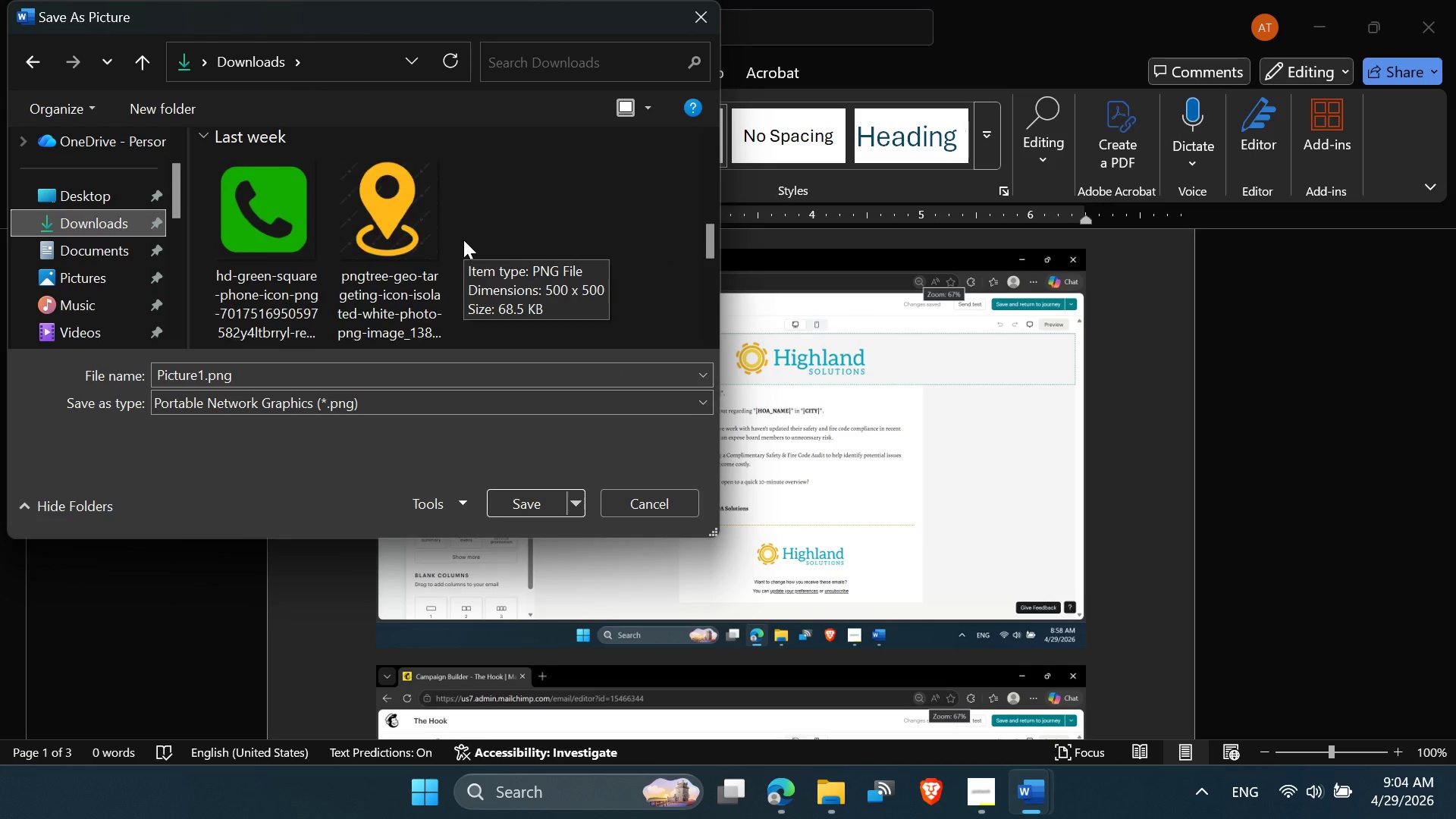 
scroll: coordinate [342, 231], scroll_direction: up, amount: 10.0
 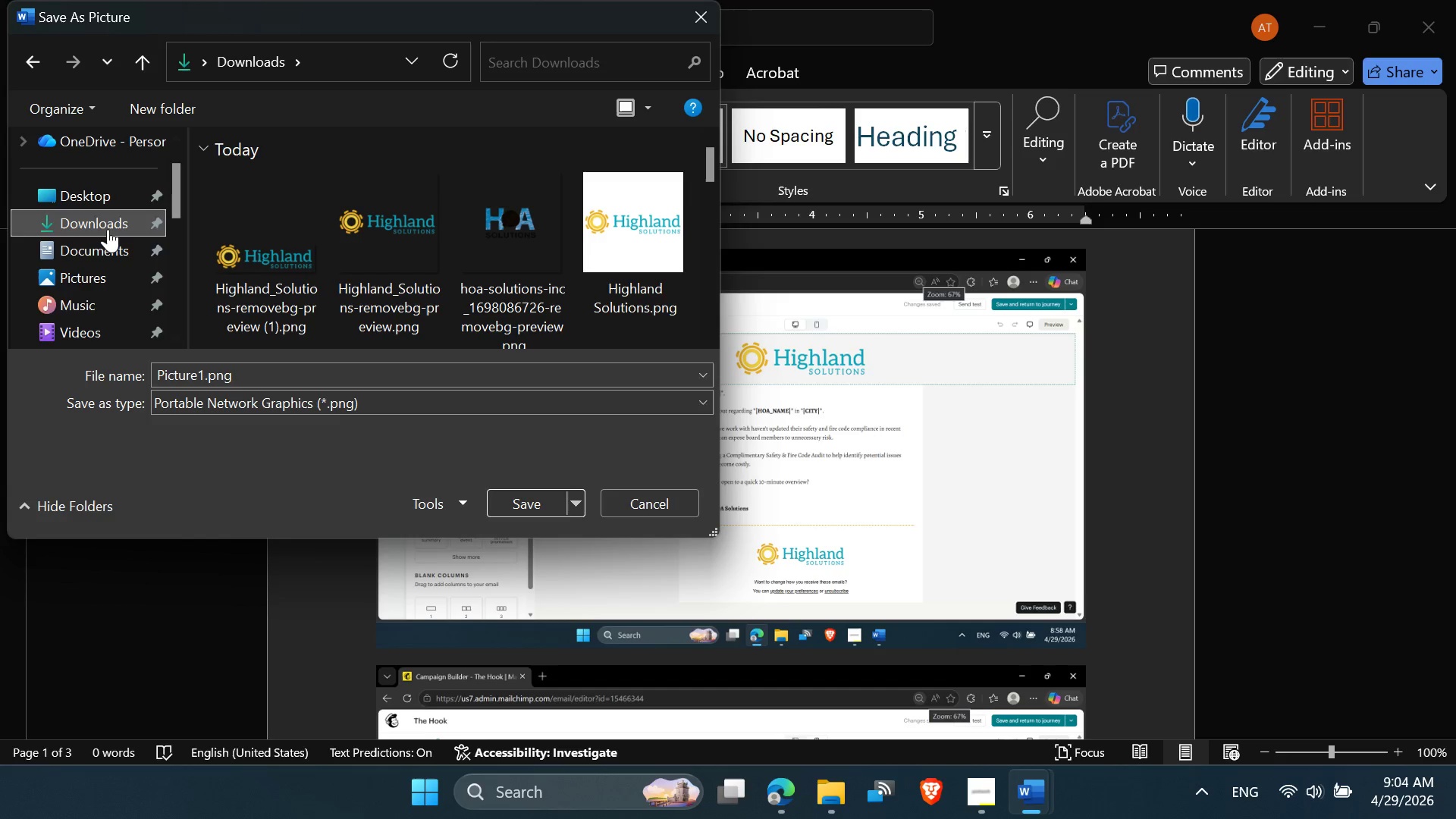 
left_click([108, 228])
 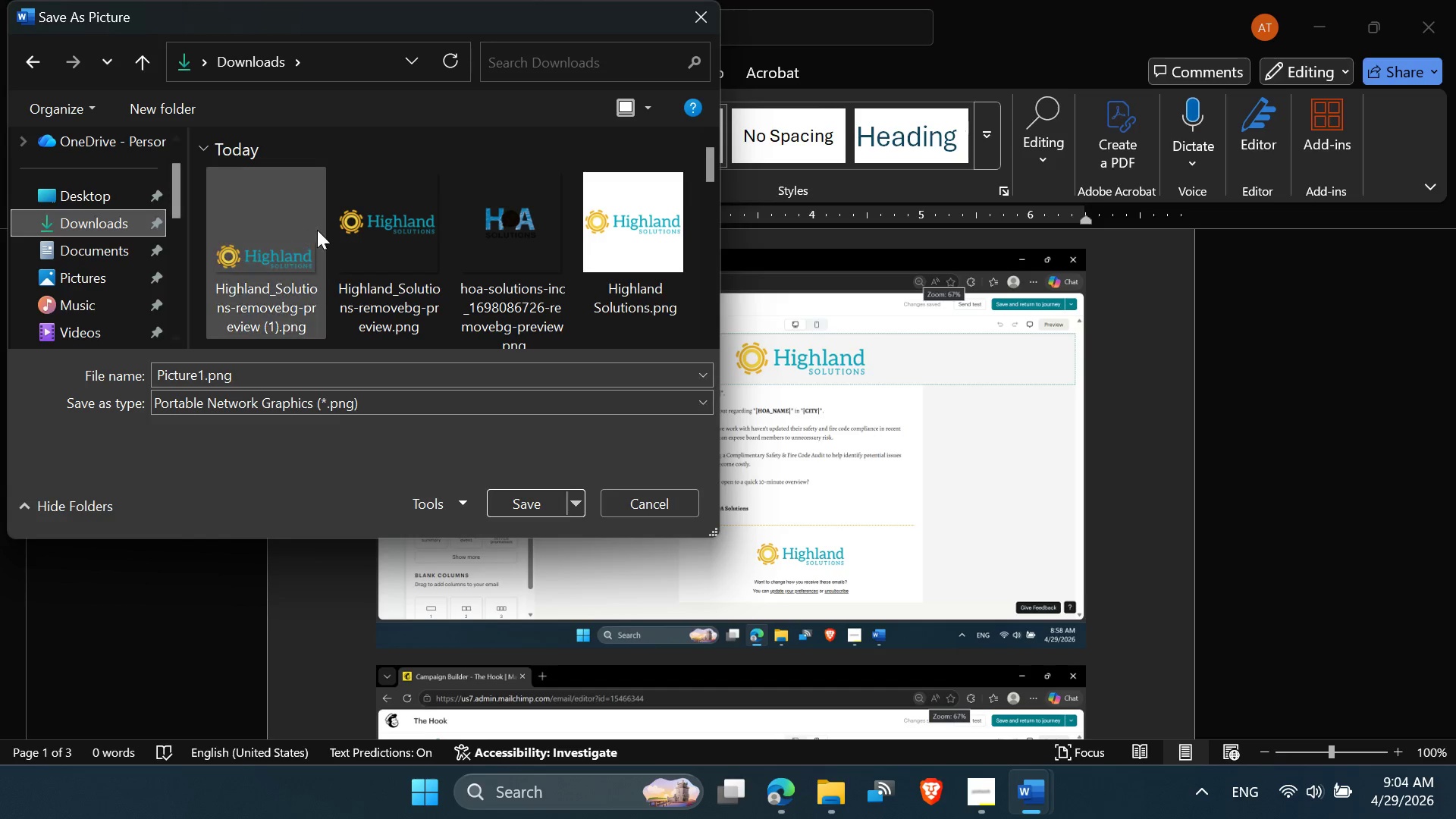 
scroll: coordinate [317, 232], scroll_direction: down, amount: 4.0
 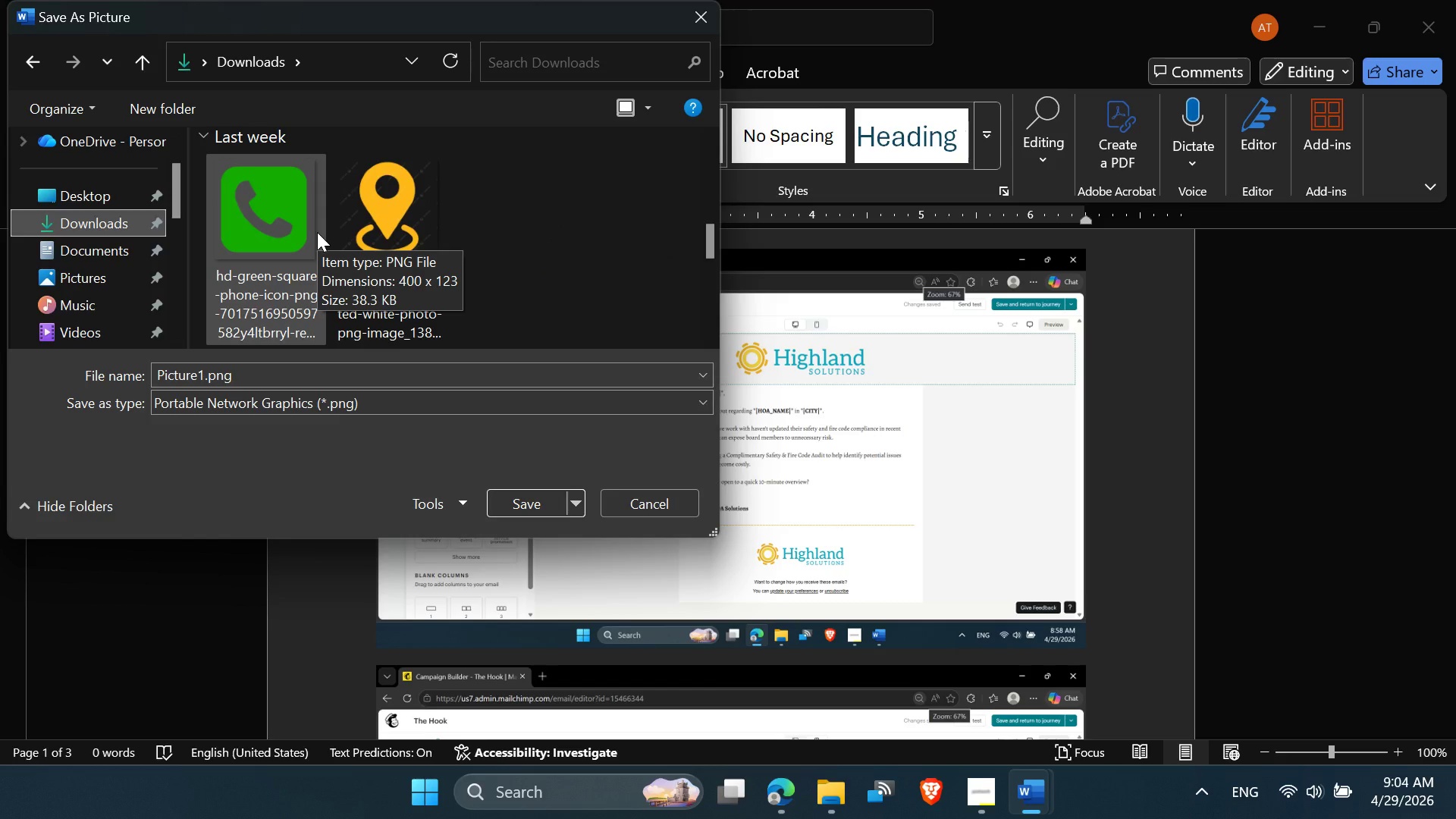 
scroll: coordinate [317, 232], scroll_direction: up, amount: 5.0
 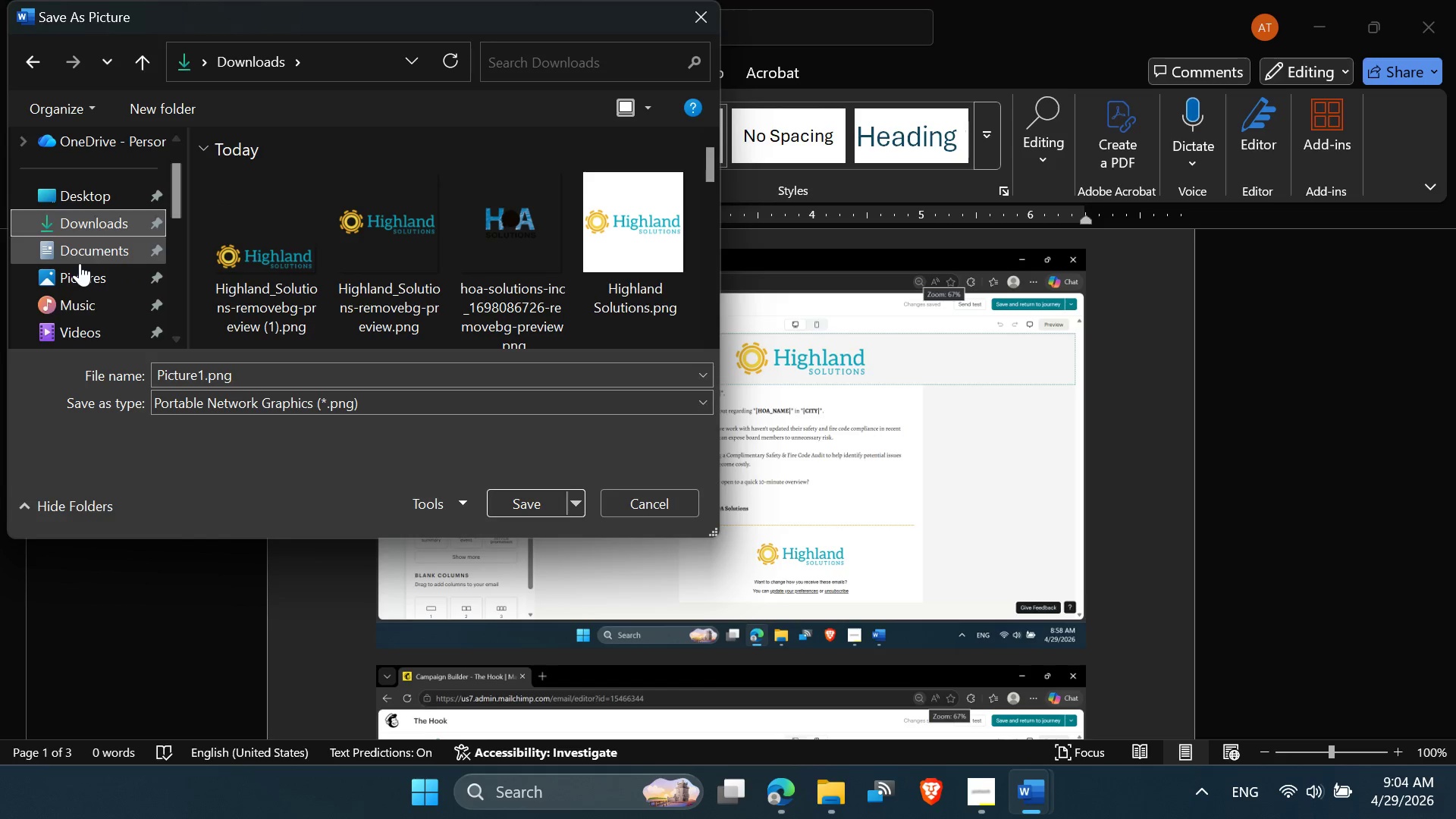 
scroll: coordinate [80, 265], scroll_direction: down, amount: 3.0
 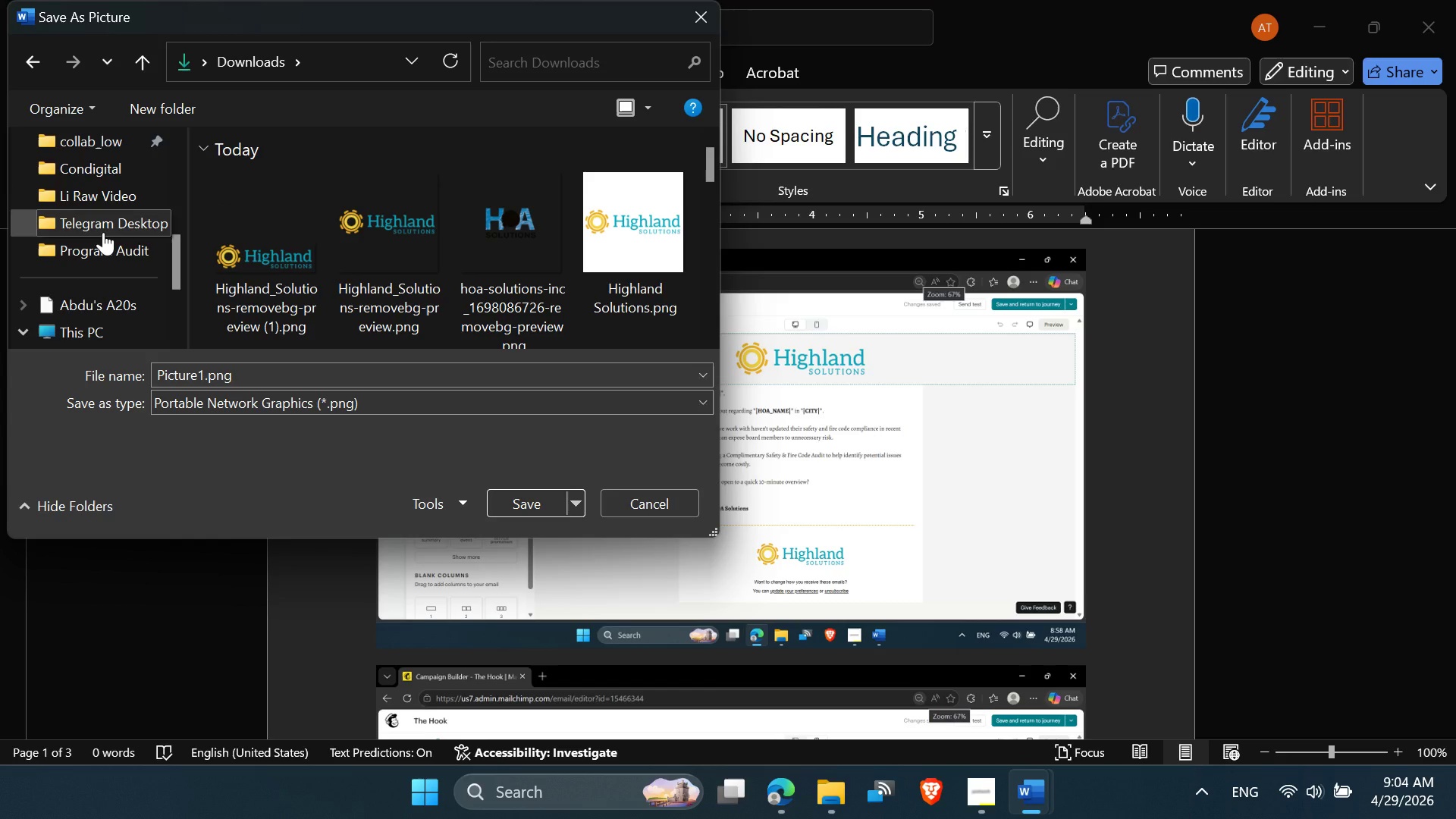 
scroll: coordinate [103, 232], scroll_direction: up, amount: 1.0
 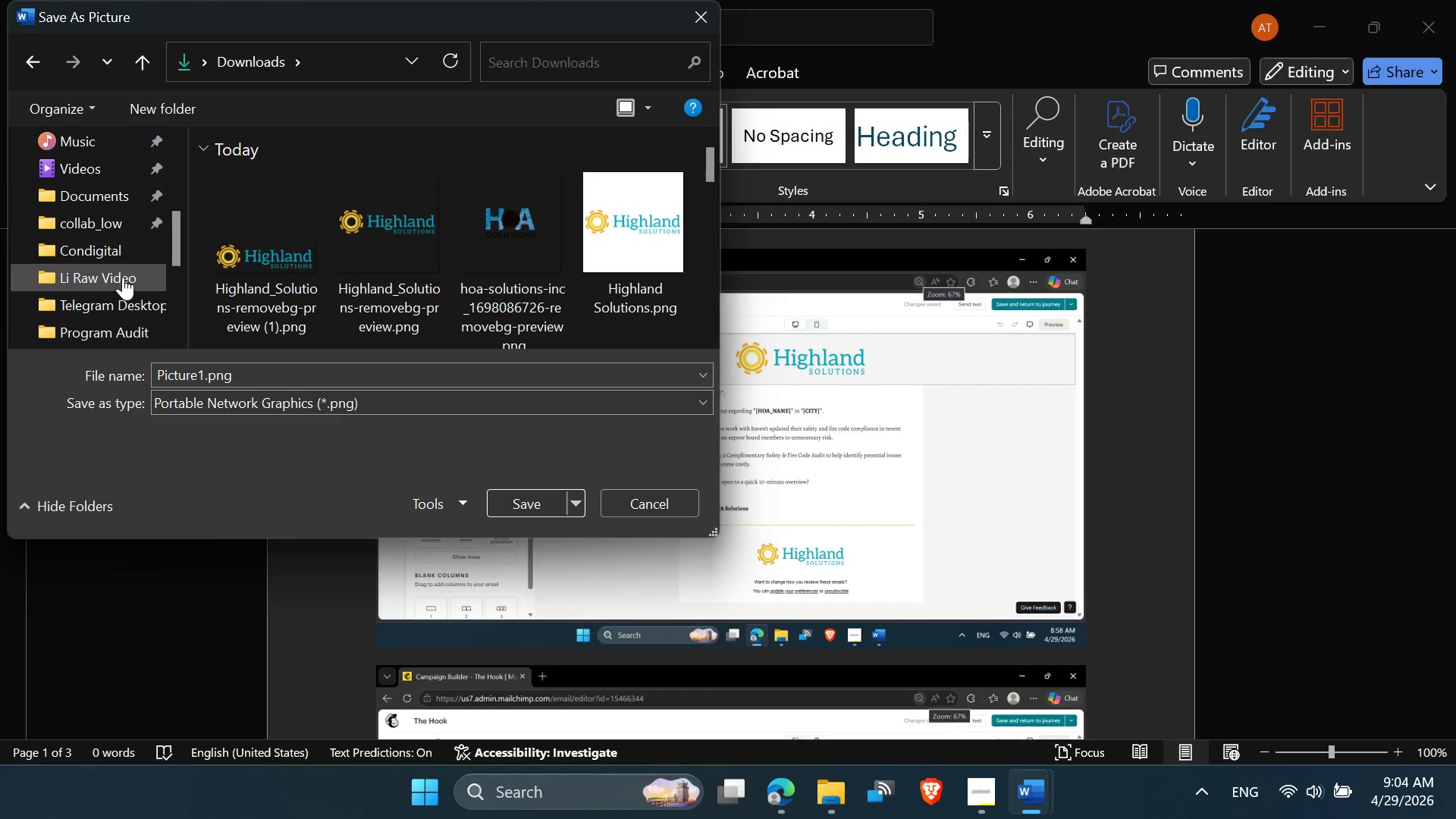 
left_click([123, 253])
 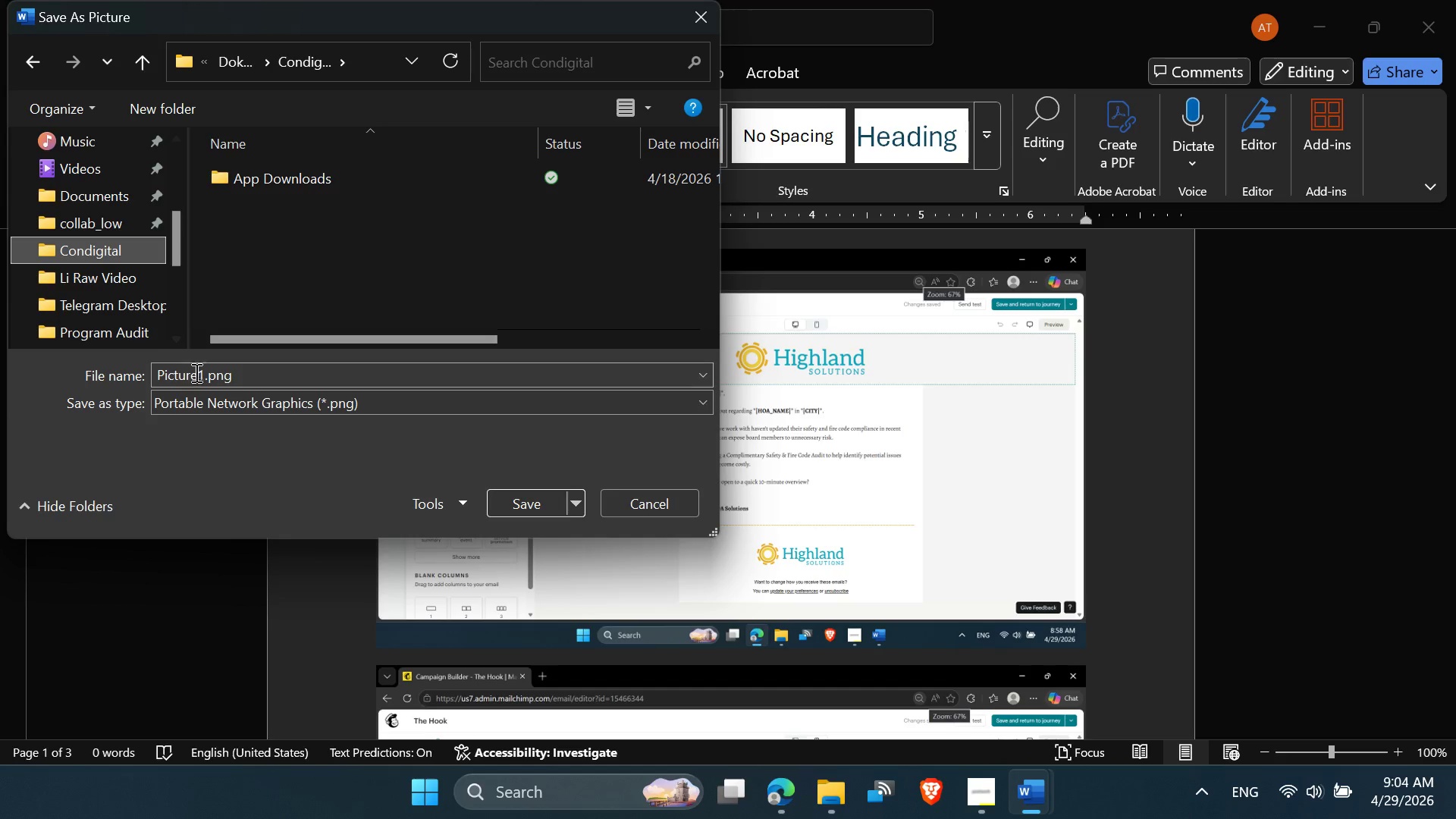 
left_click([202, 377])
 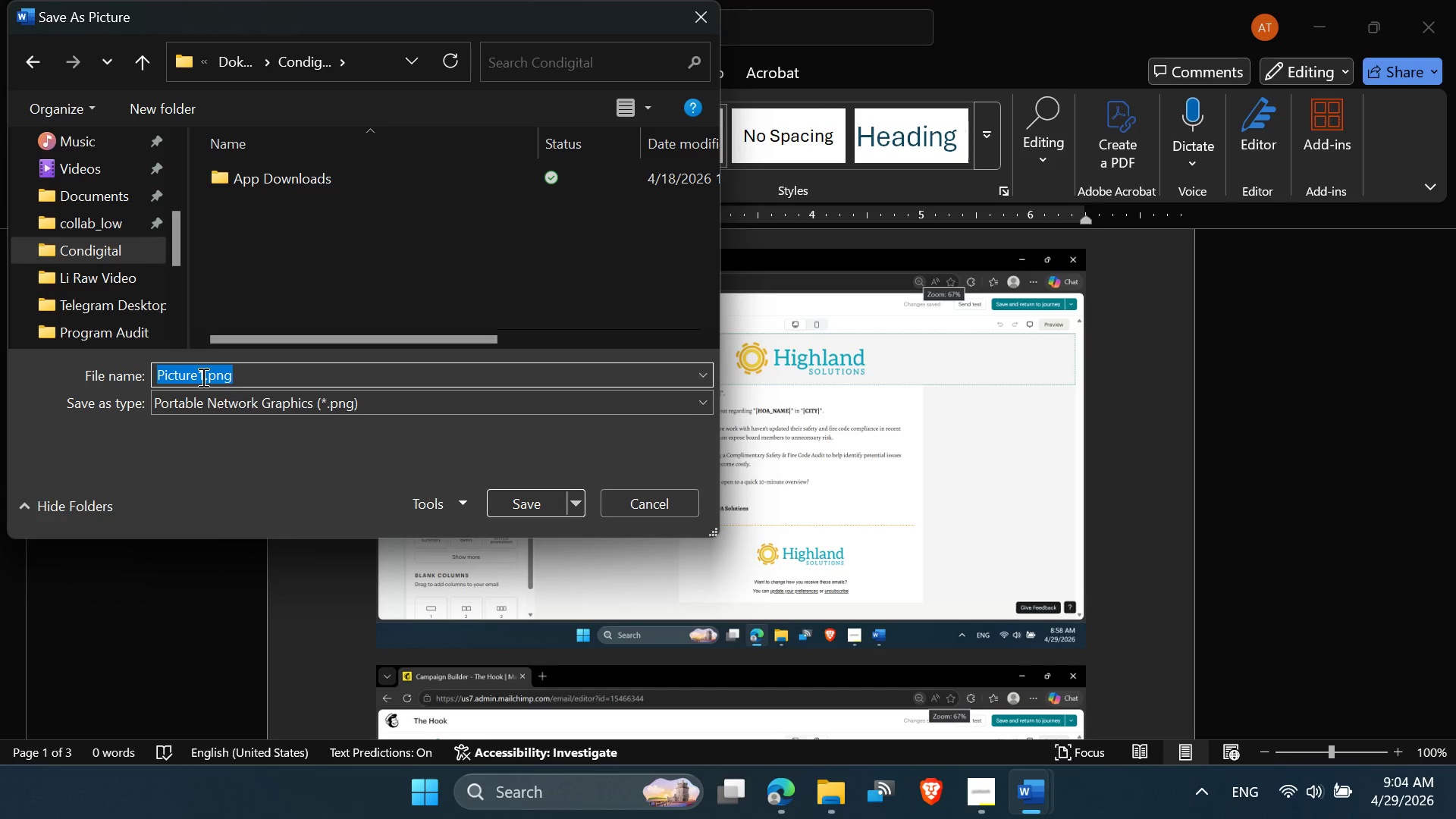 
type(The Hook EMail)
key(Backspace)
key(Backspace)
key(Backspace)
key(Backspace)
type(mail )
 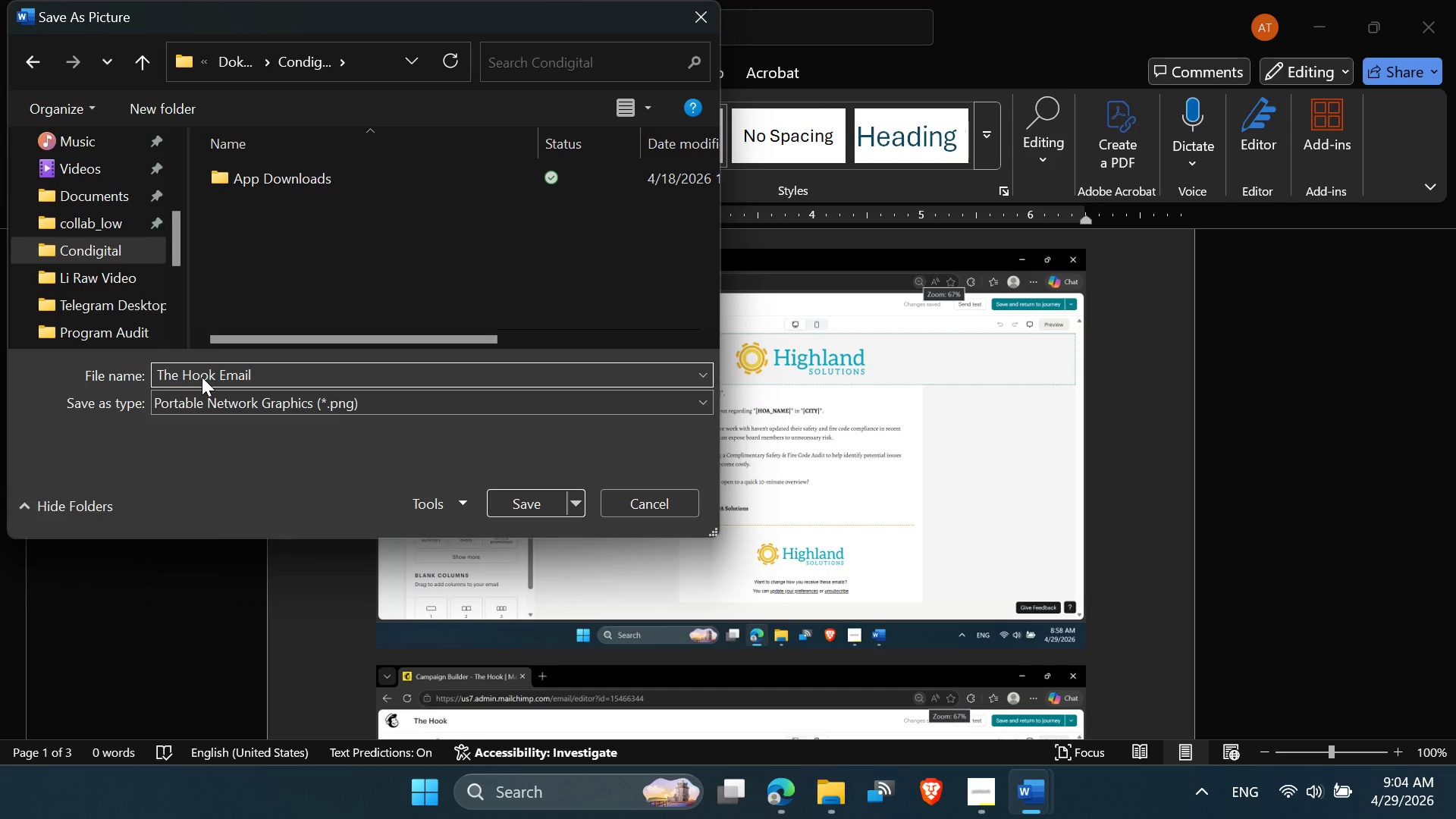 
hold_key(key=ShiftLeft, duration=1.5)
 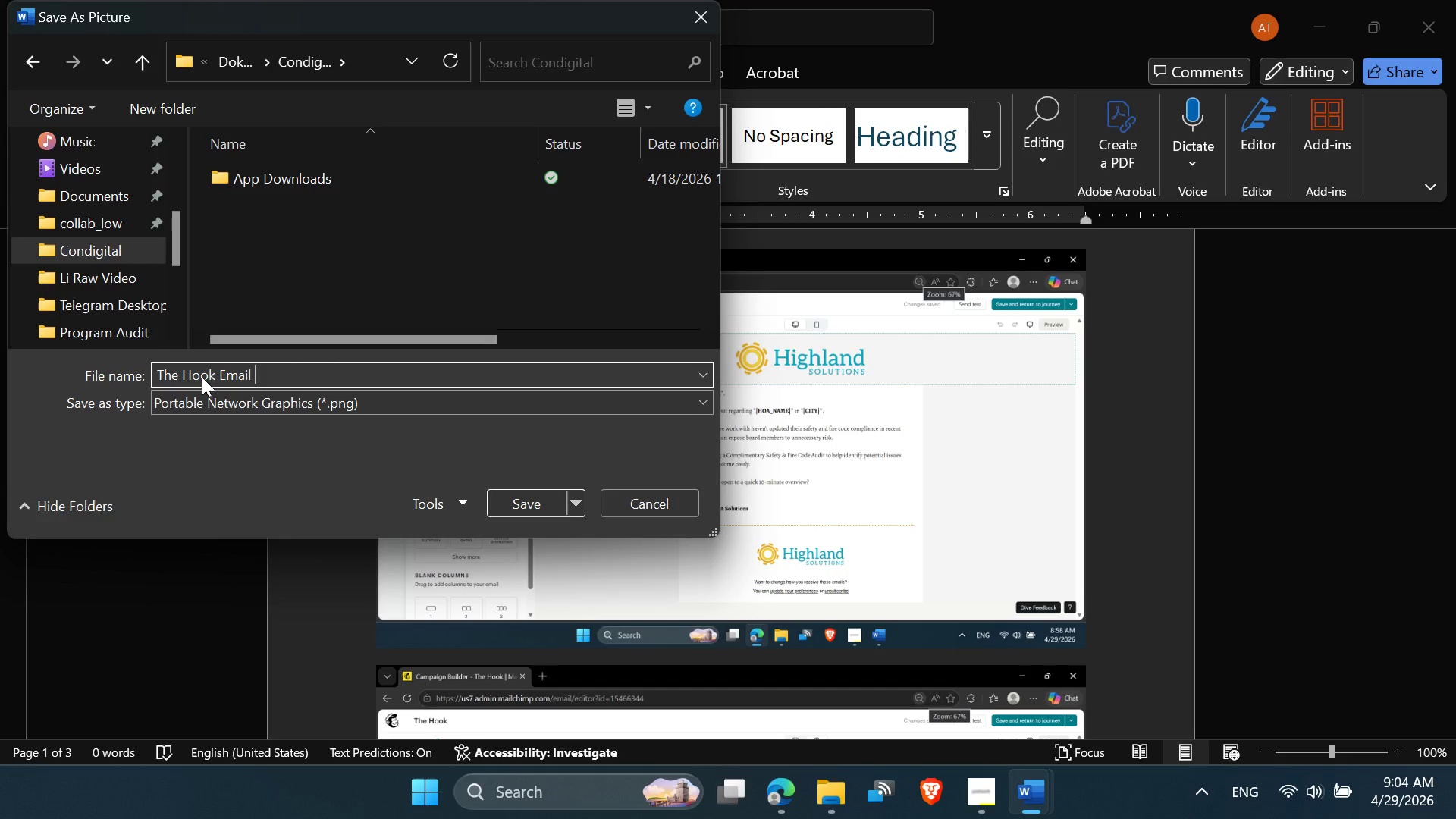 
hold_key(key=ShiftLeft, duration=1.5)
 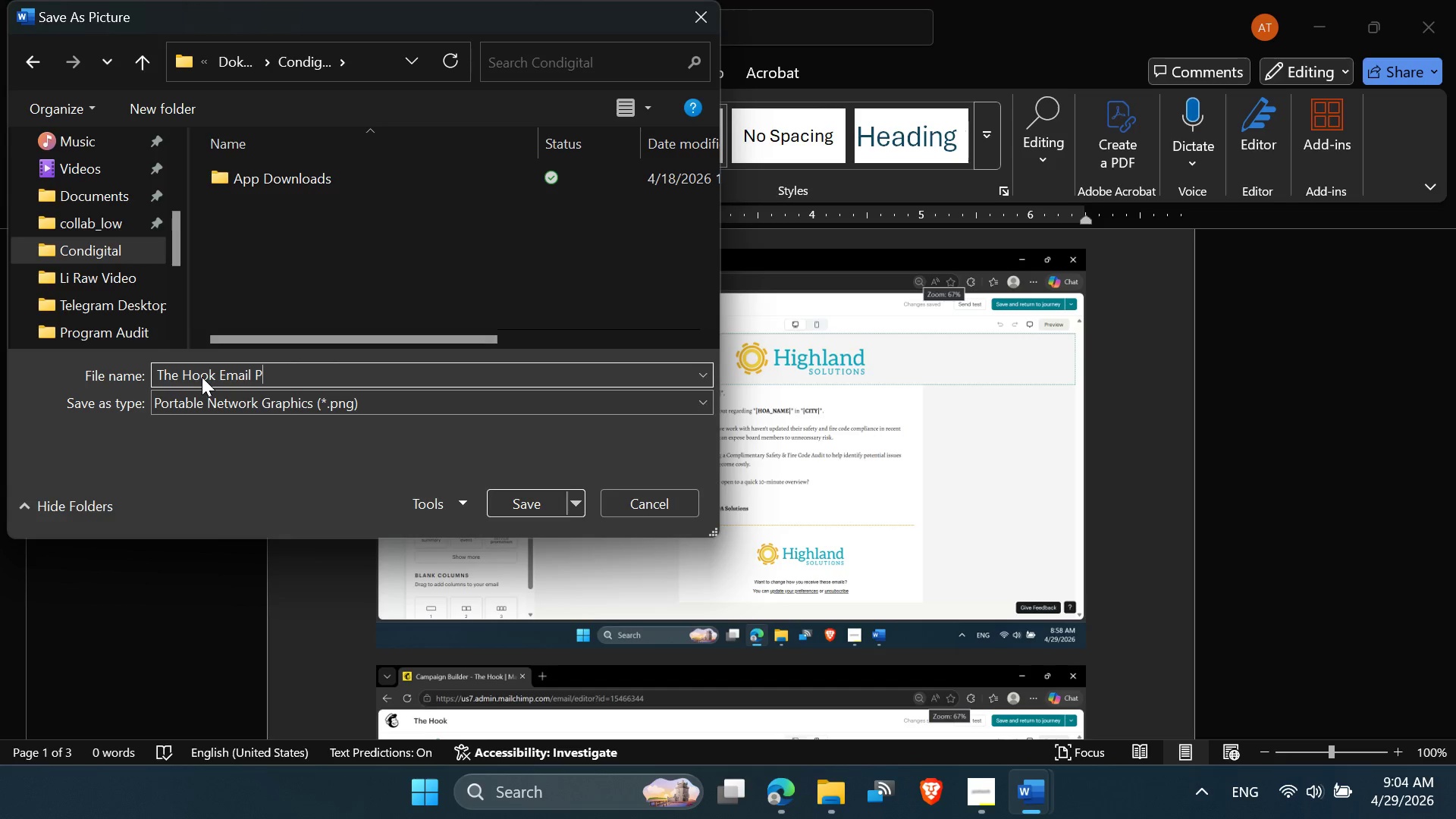 
type(PC Preview)
 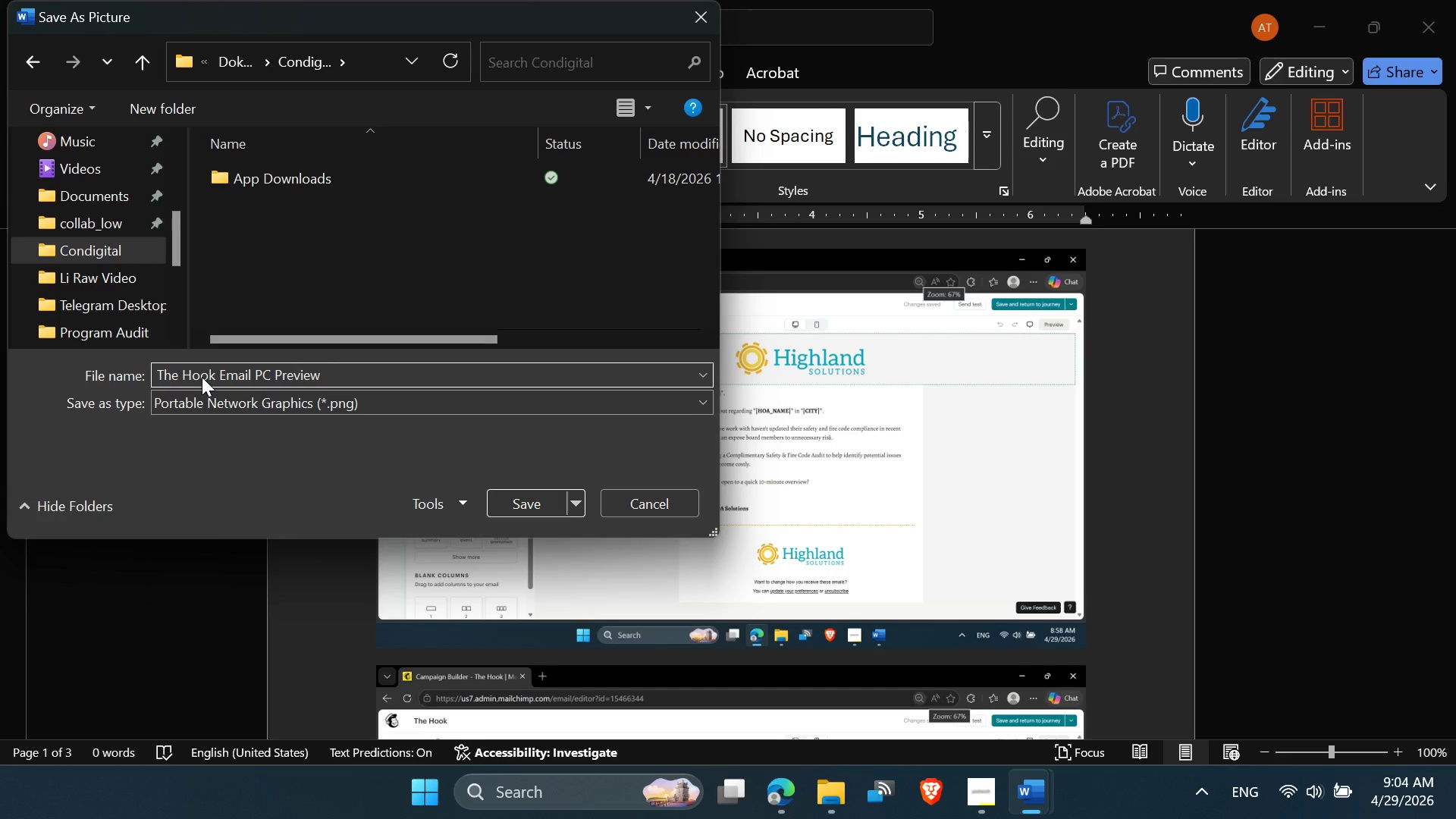 
key(Control+A)
 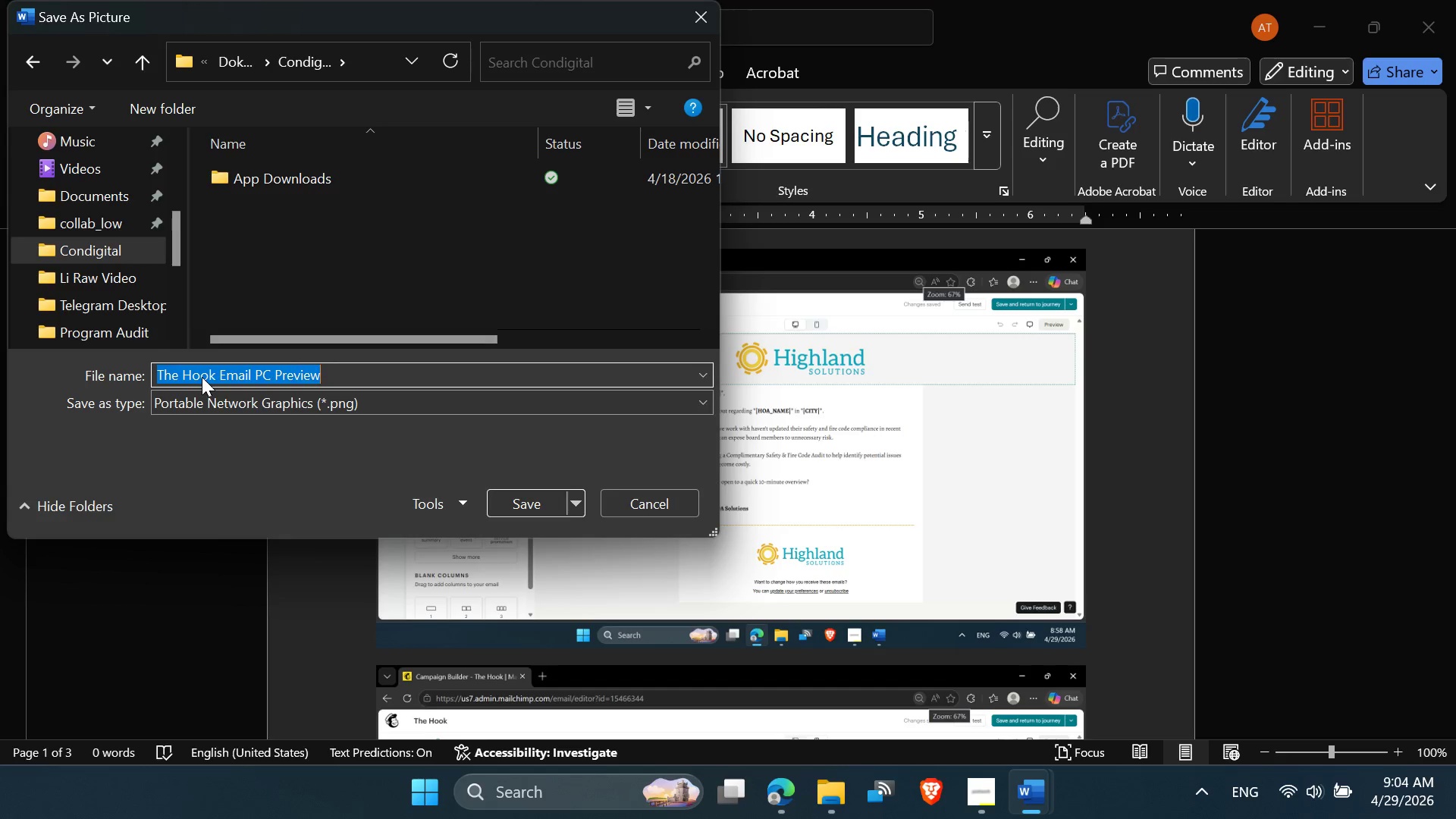 
key(Control+C)
 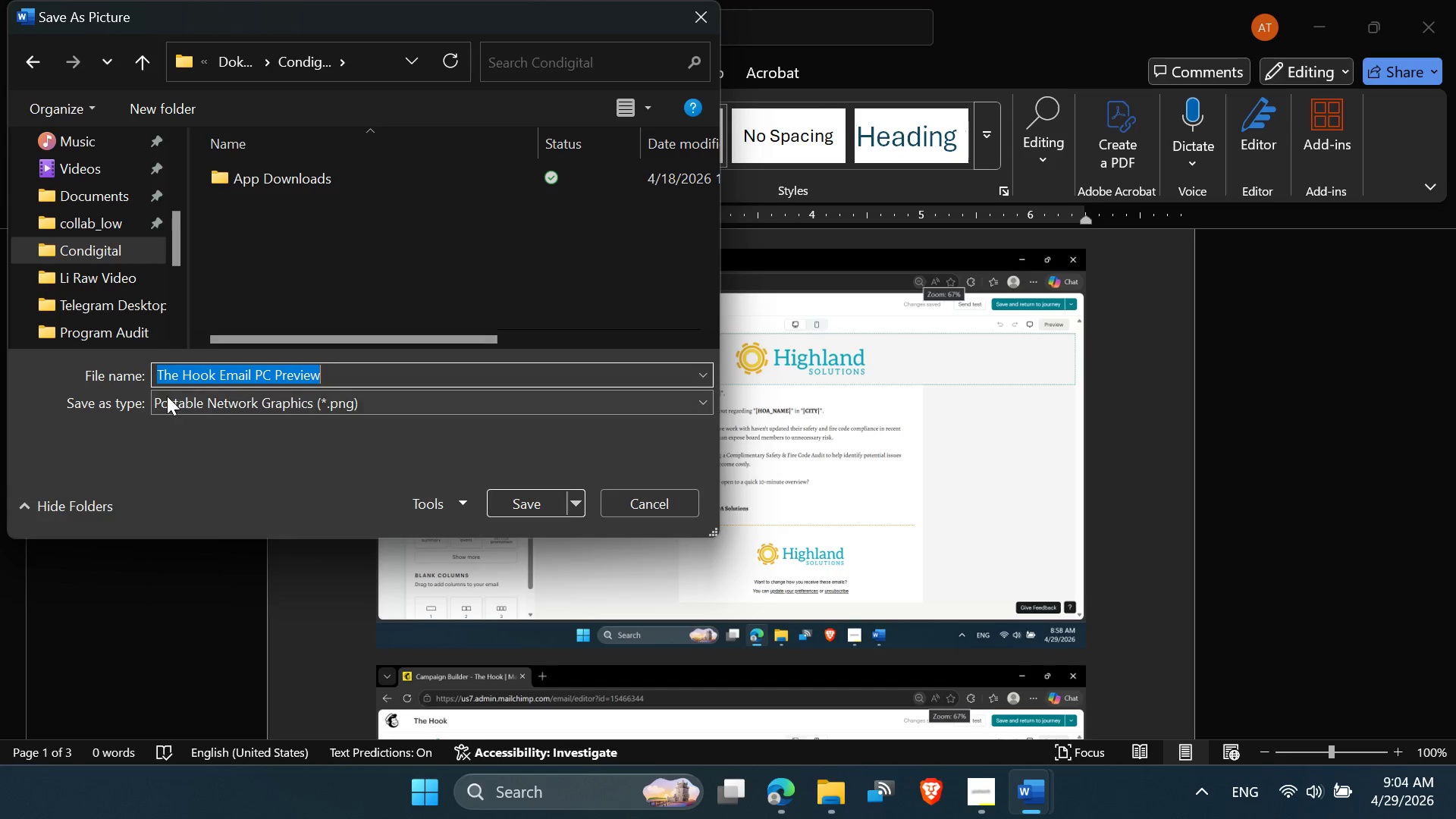 
left_click([160, 378])
 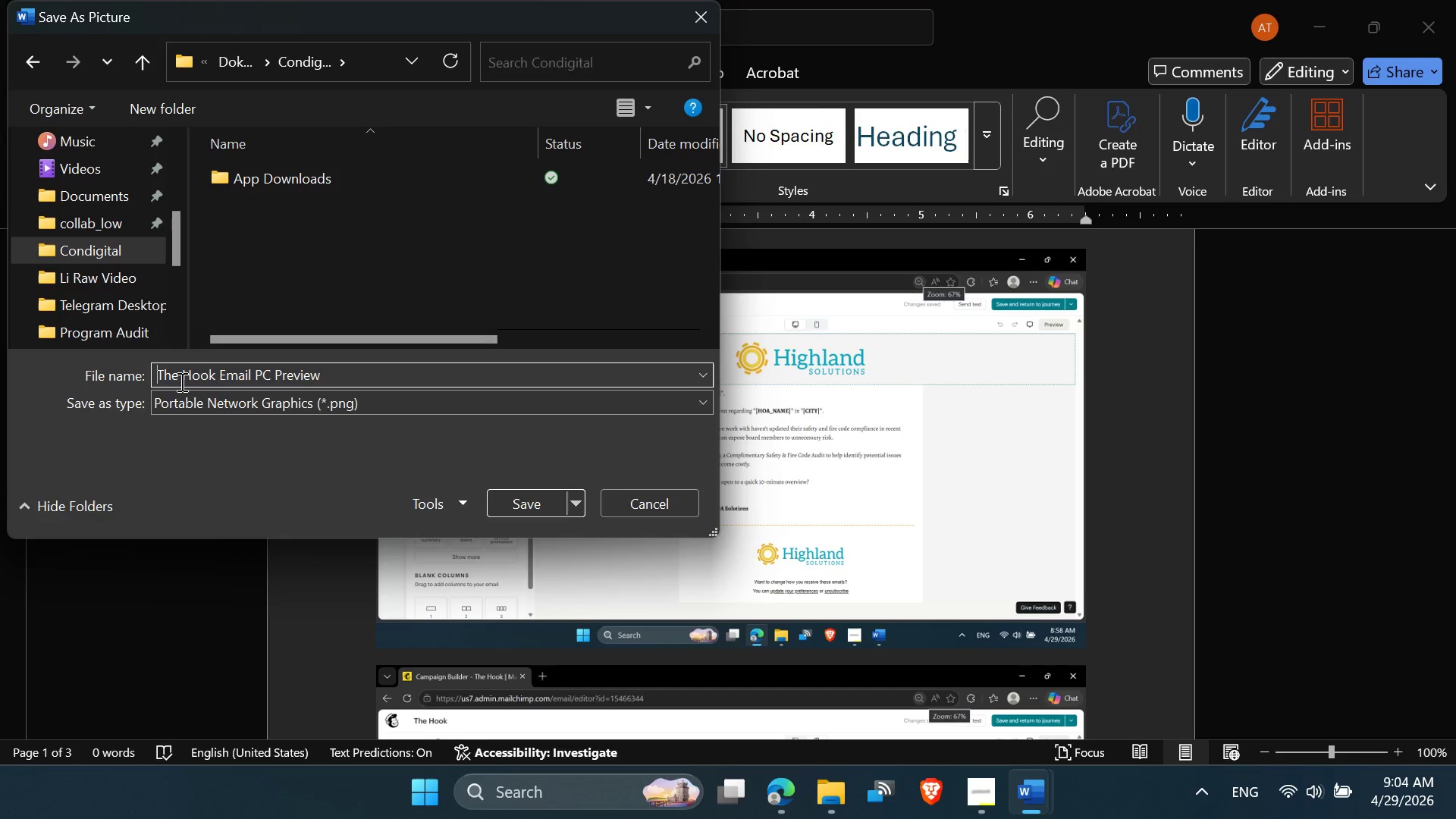 
type(Email !)
key(Backspace)
type(1: )
 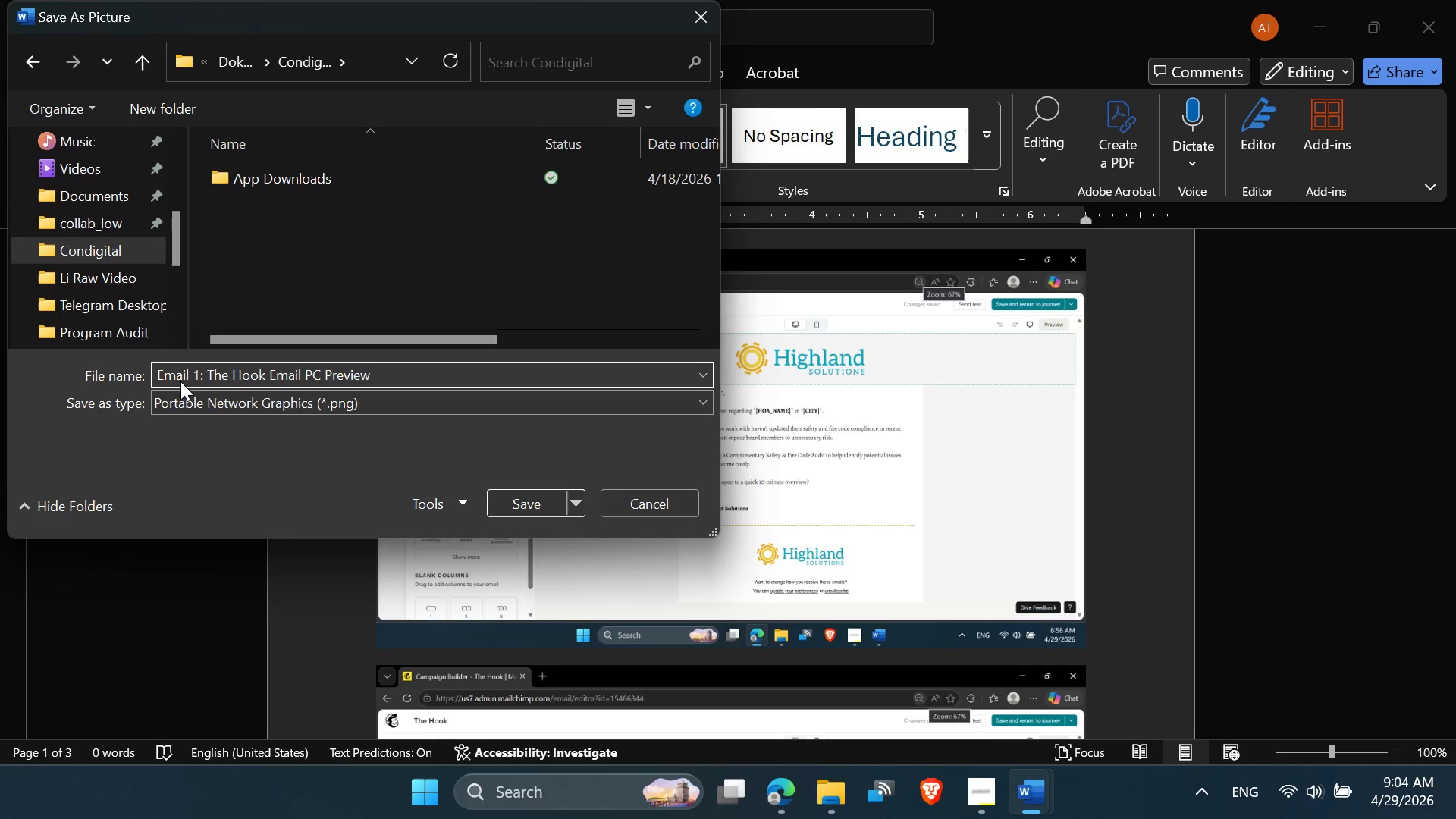 
left_click_drag(start_coordinate=[394, 378], to_coordinate=[146, 368])
 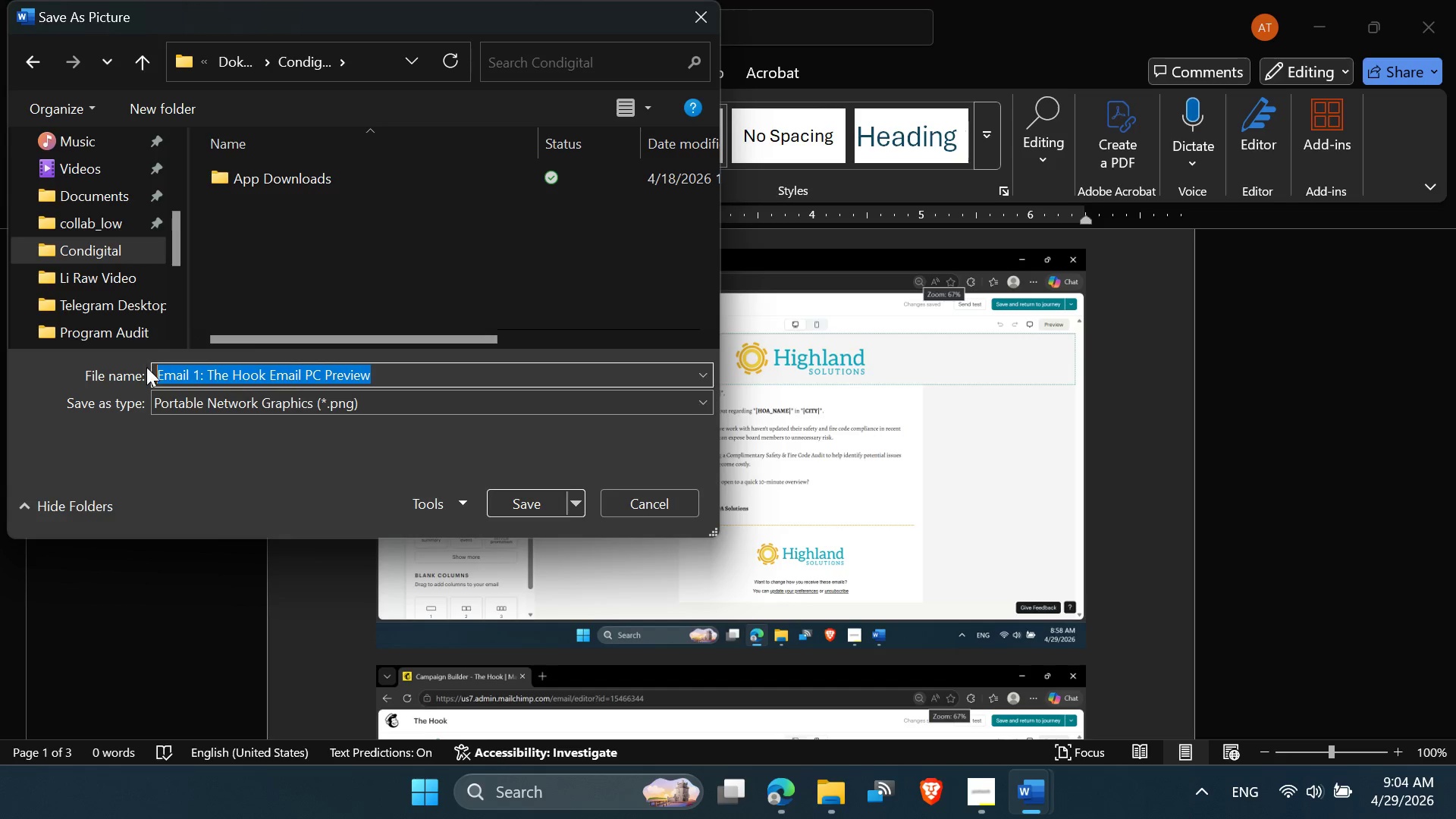 
key(Control+C)
 